 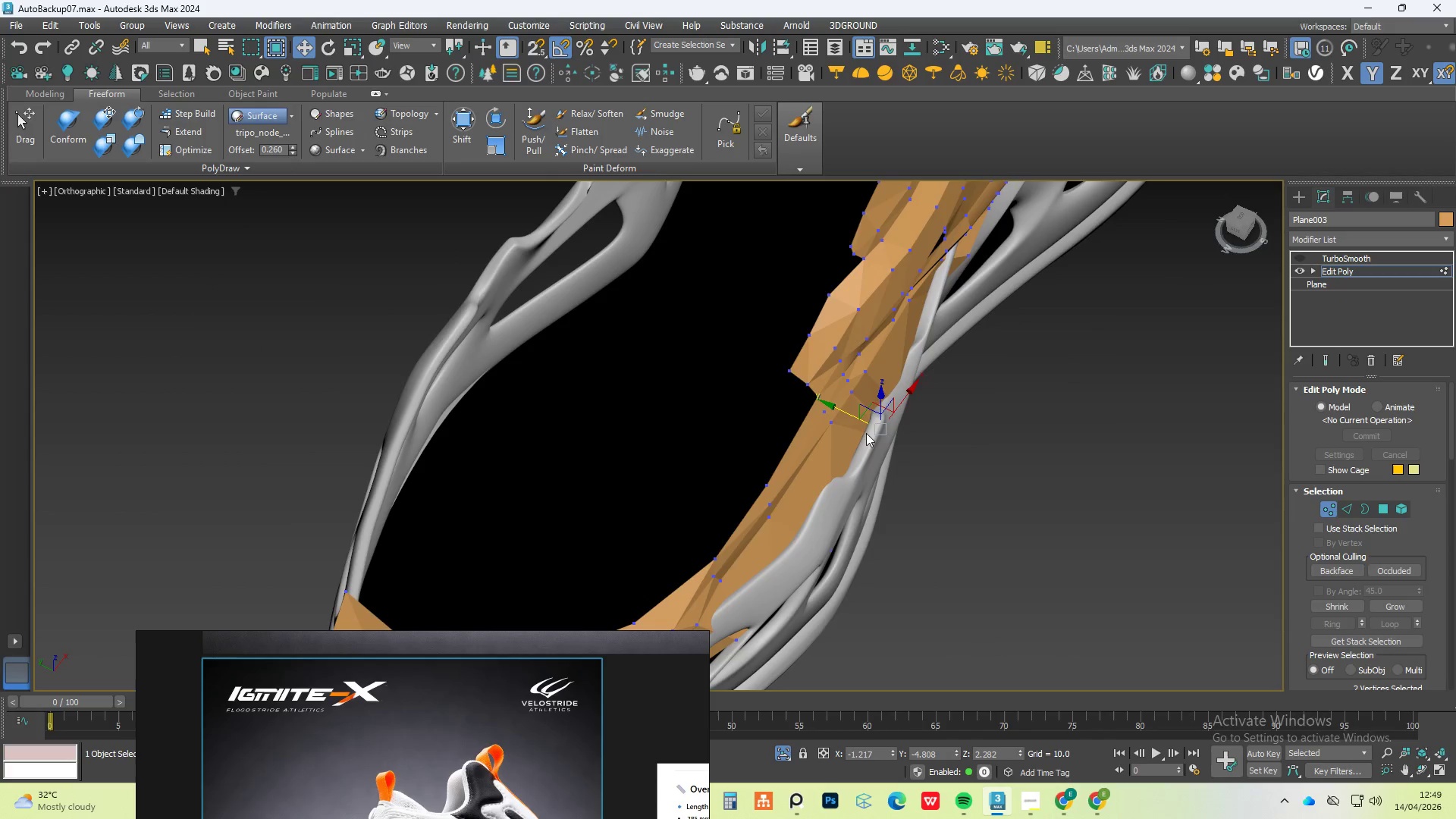 
hold_key(key=AltLeft, duration=1.12)
 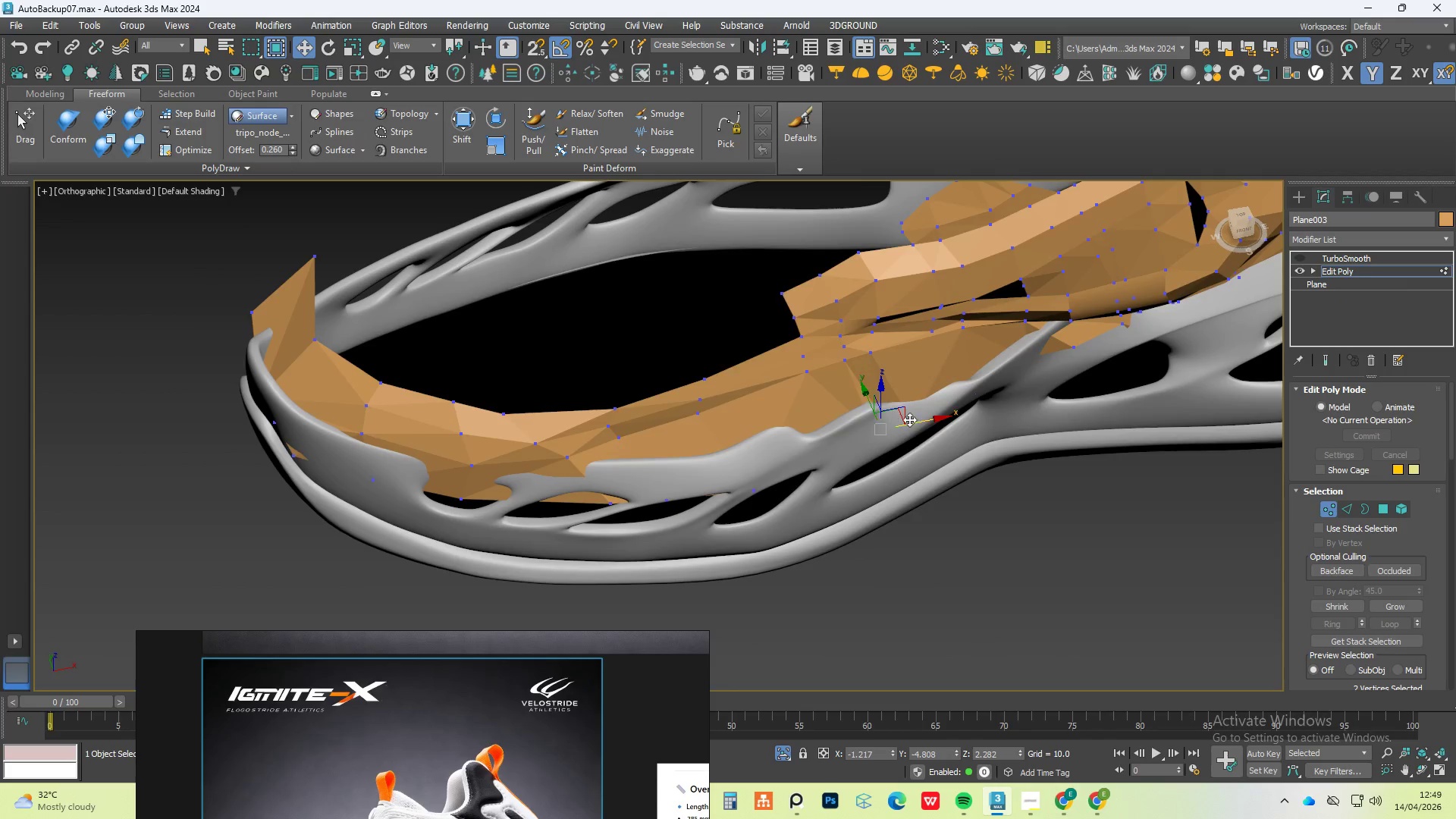 
hold_key(key=AltLeft, duration=0.69)
 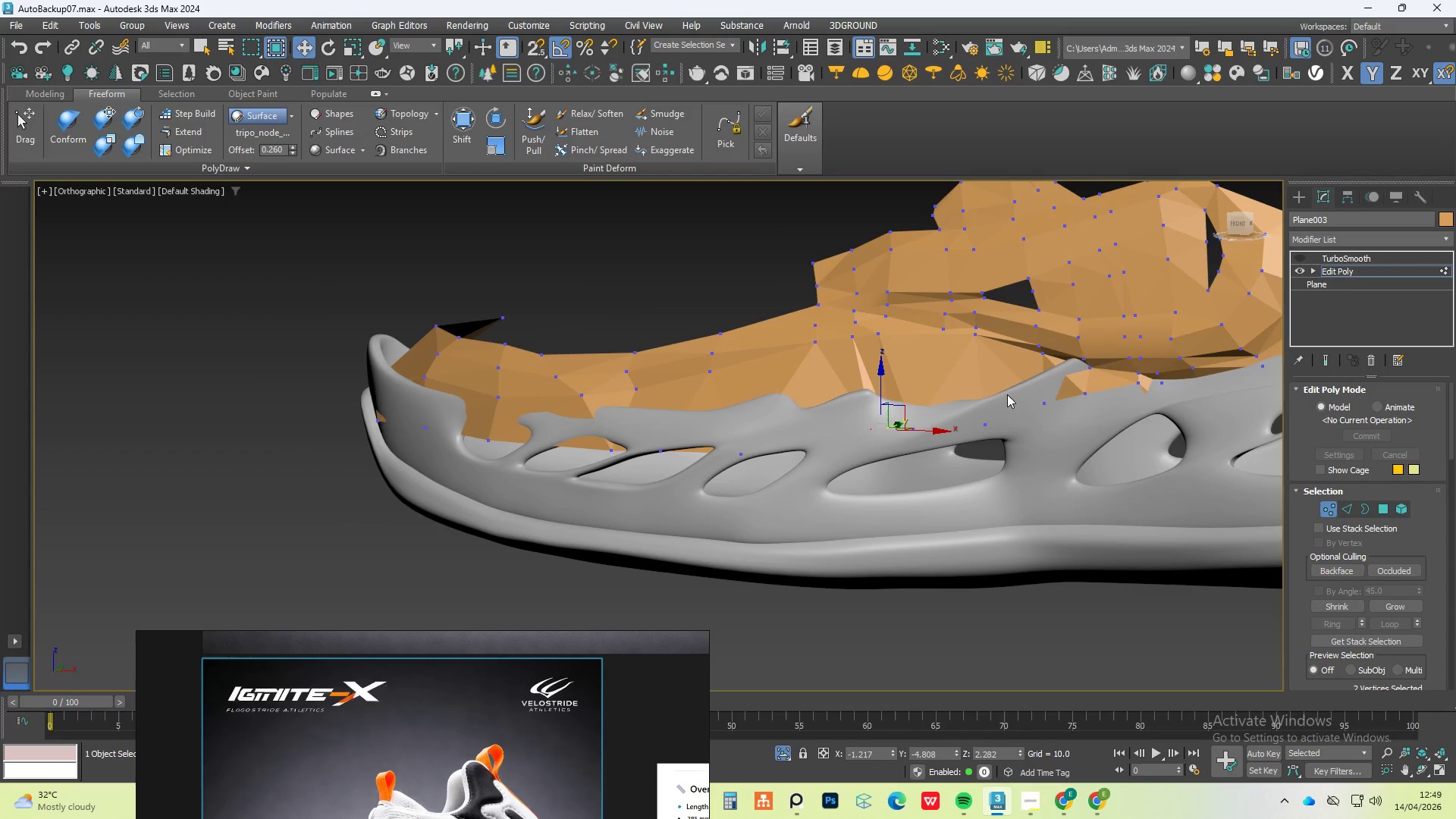 
left_click_drag(start_coordinate=[1003, 394], to_coordinate=[849, 455])
 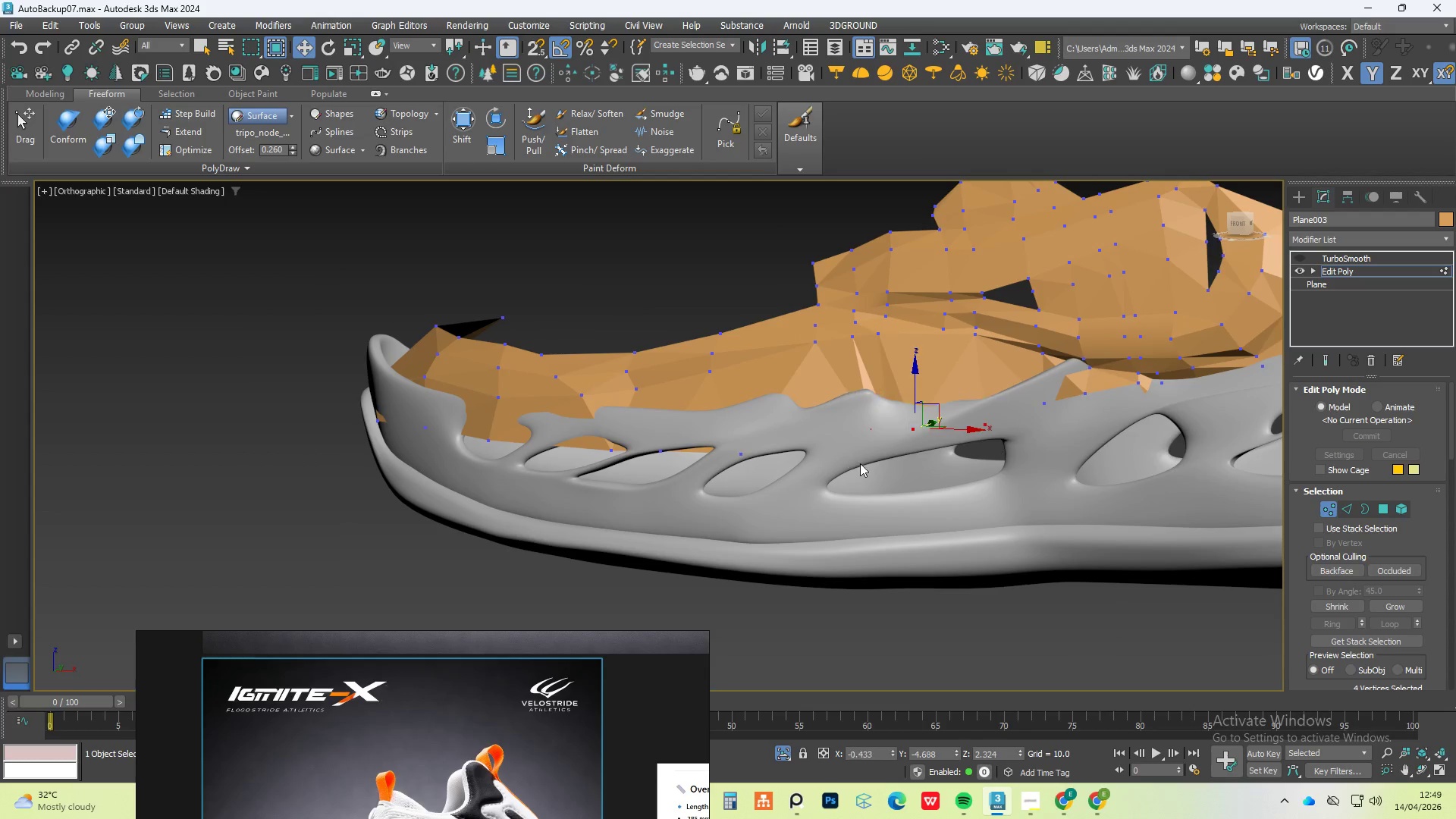 
hold_key(key=AltLeft, duration=0.94)
 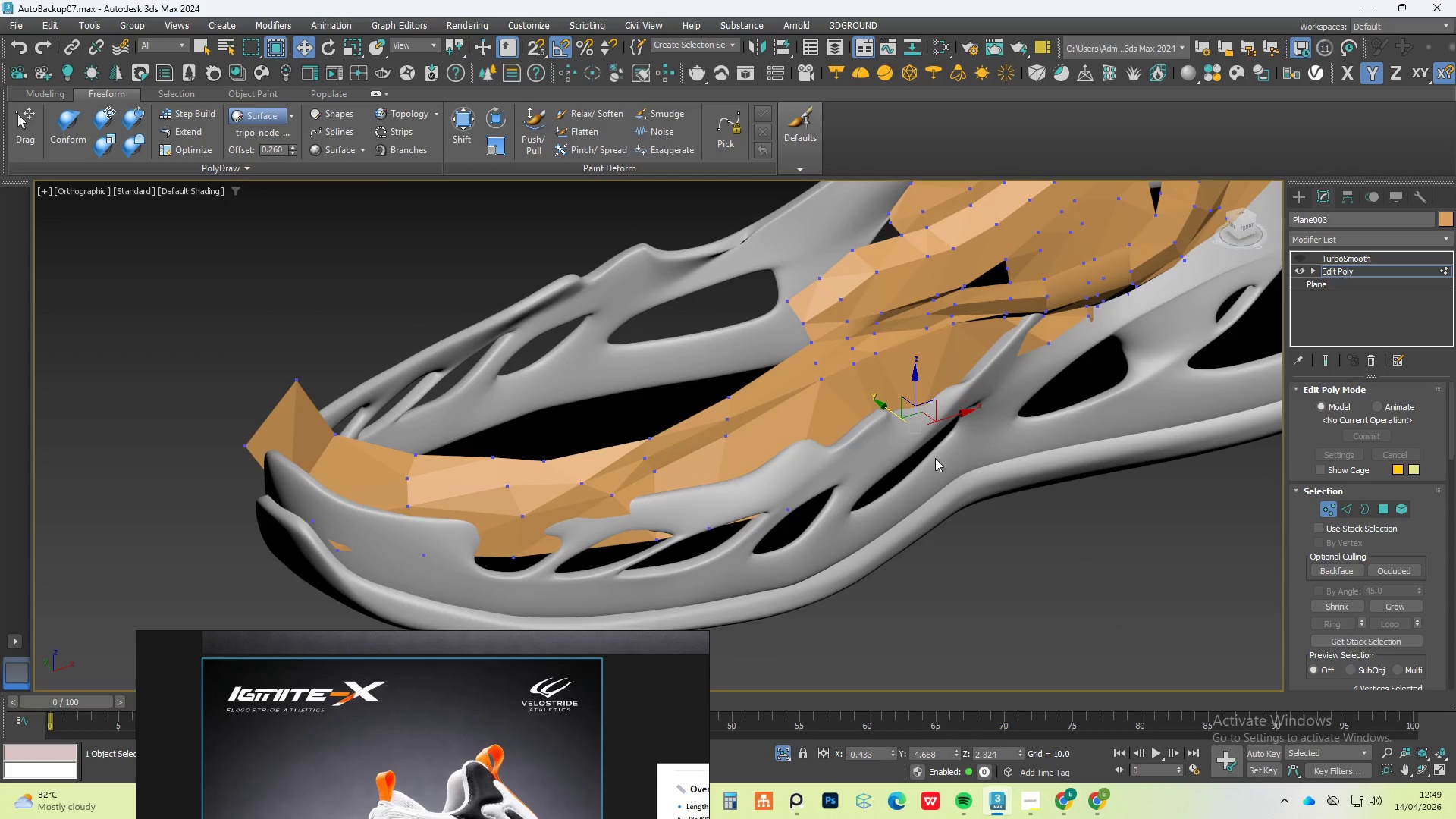 
scroll: coordinate [937, 454], scroll_direction: up, amount: 1.0
 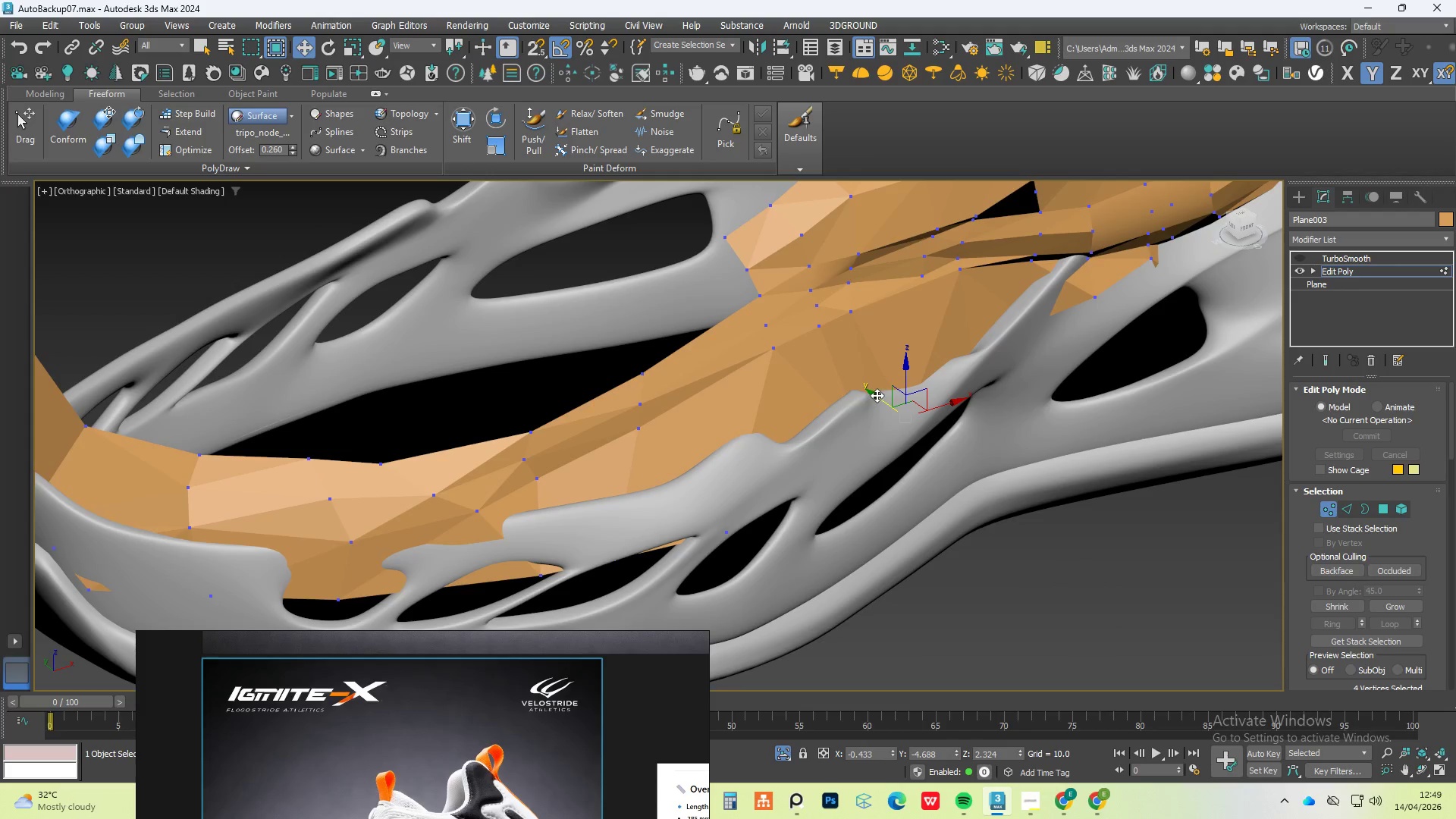 
left_click_drag(start_coordinate=[877, 395], to_coordinate=[861, 388])
 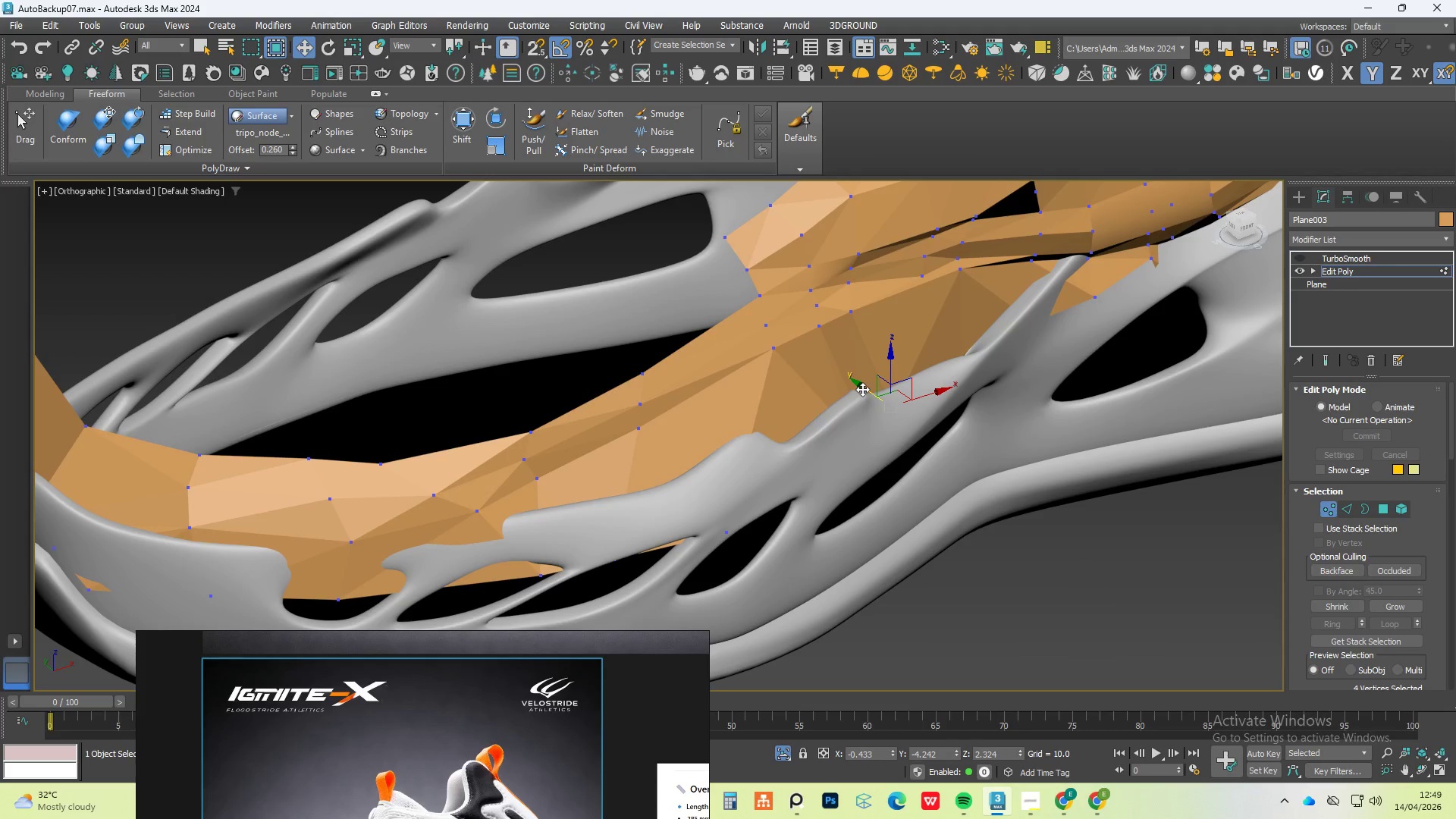 
hold_key(key=AltLeft, duration=0.33)
 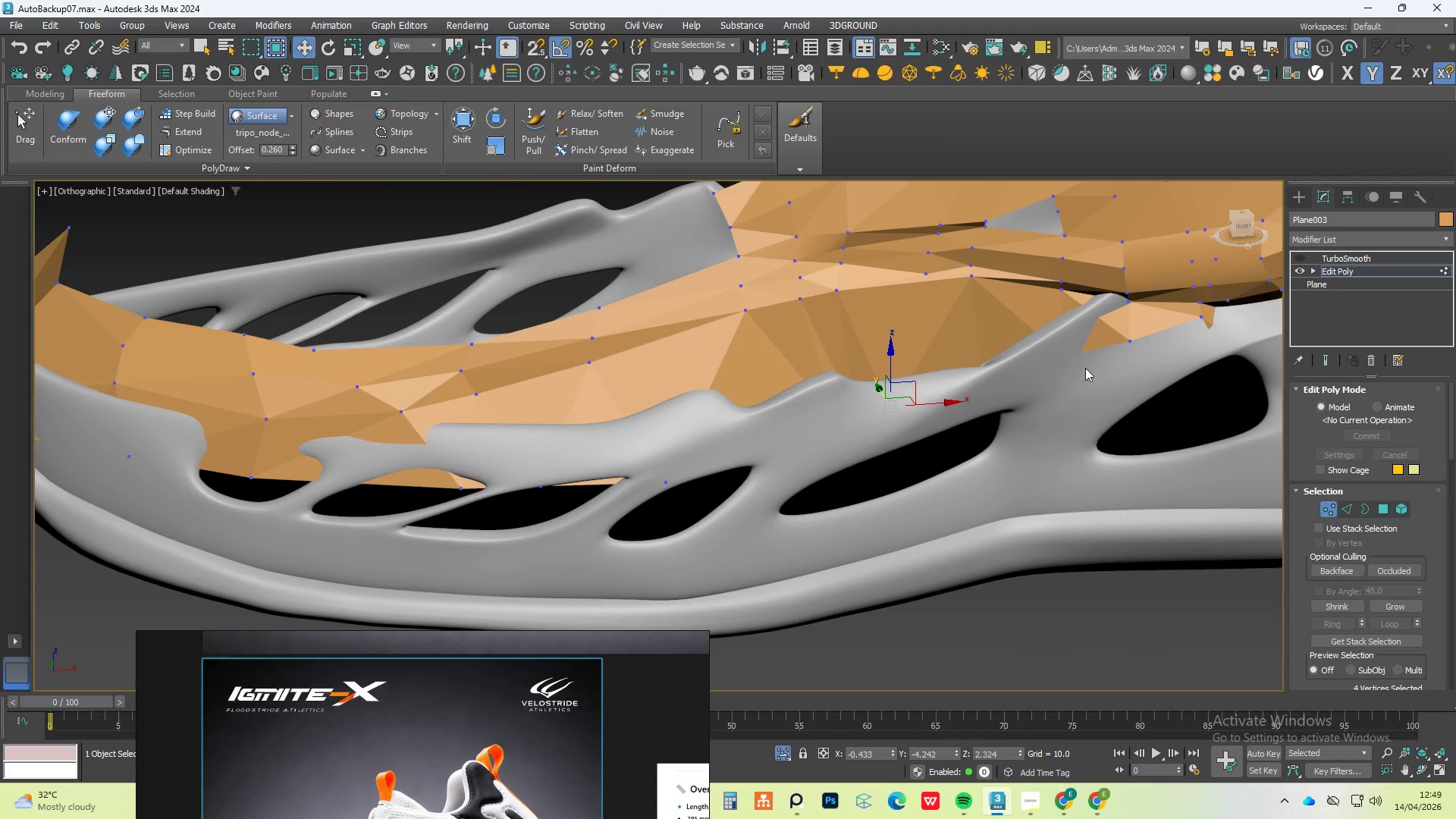 
hold_key(key=AltLeft, duration=0.38)
 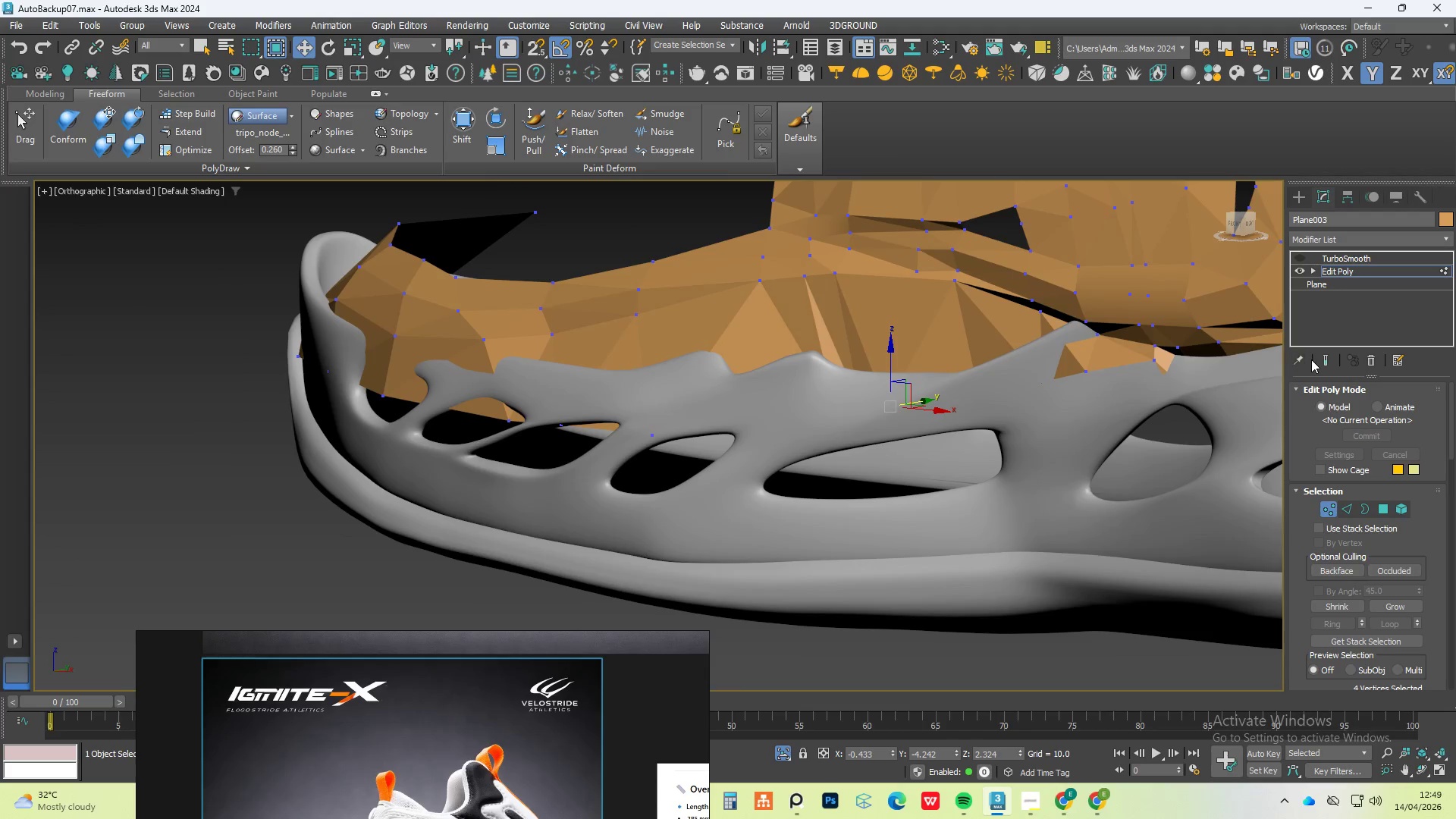 
left_click([1317, 357])
 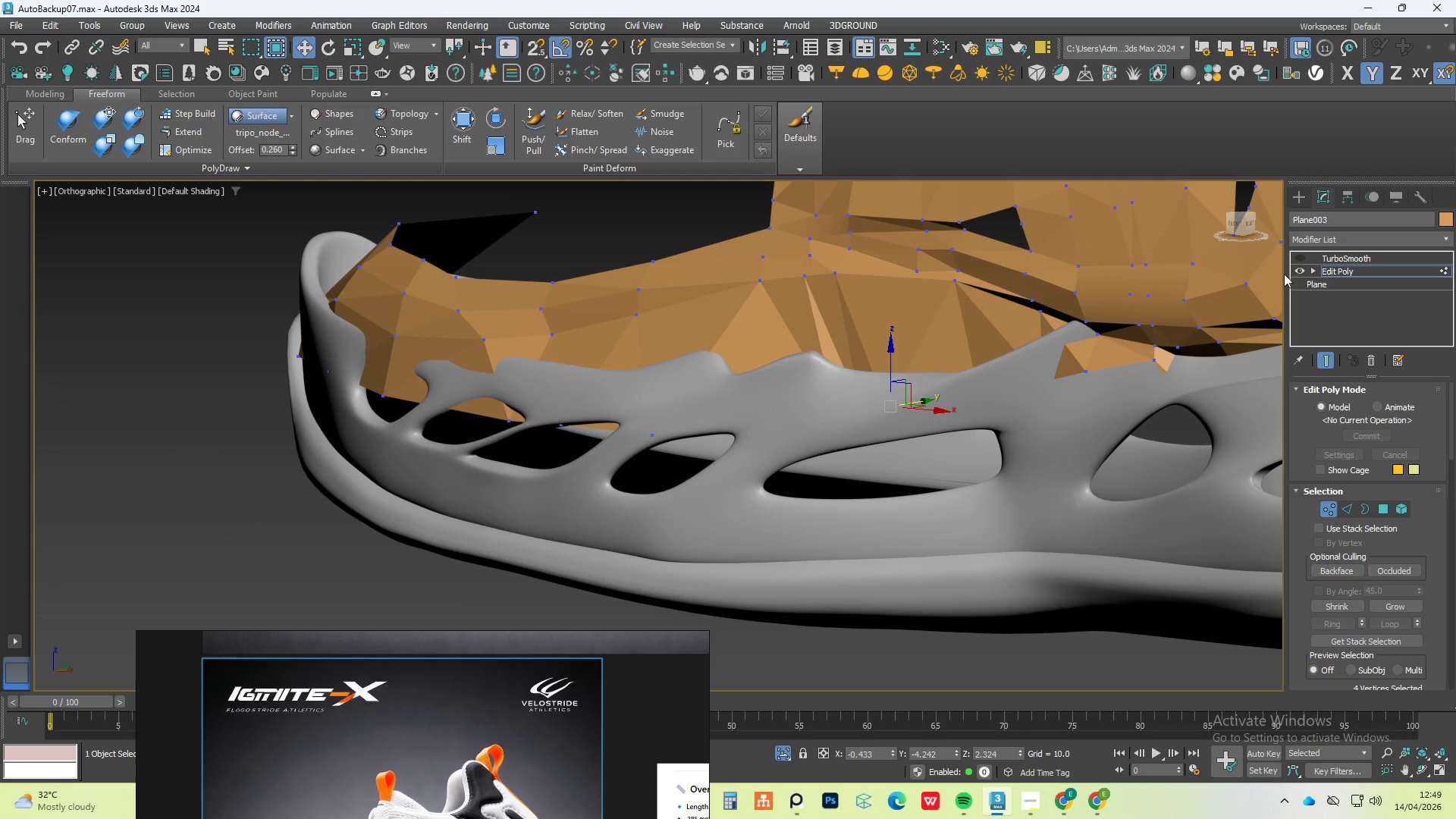 
left_click([1303, 261])
 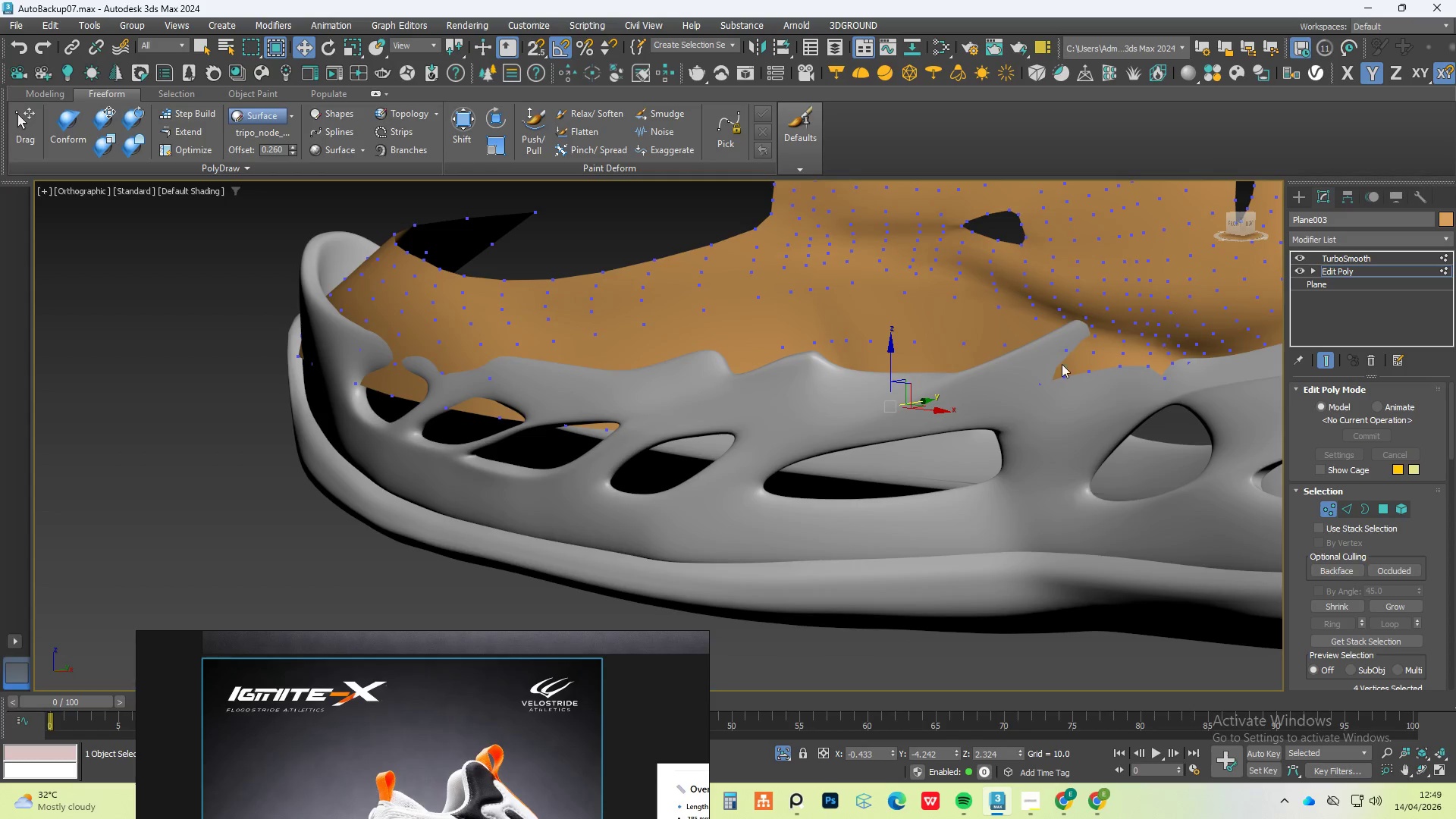 
hold_key(key=AltLeft, duration=0.56)
 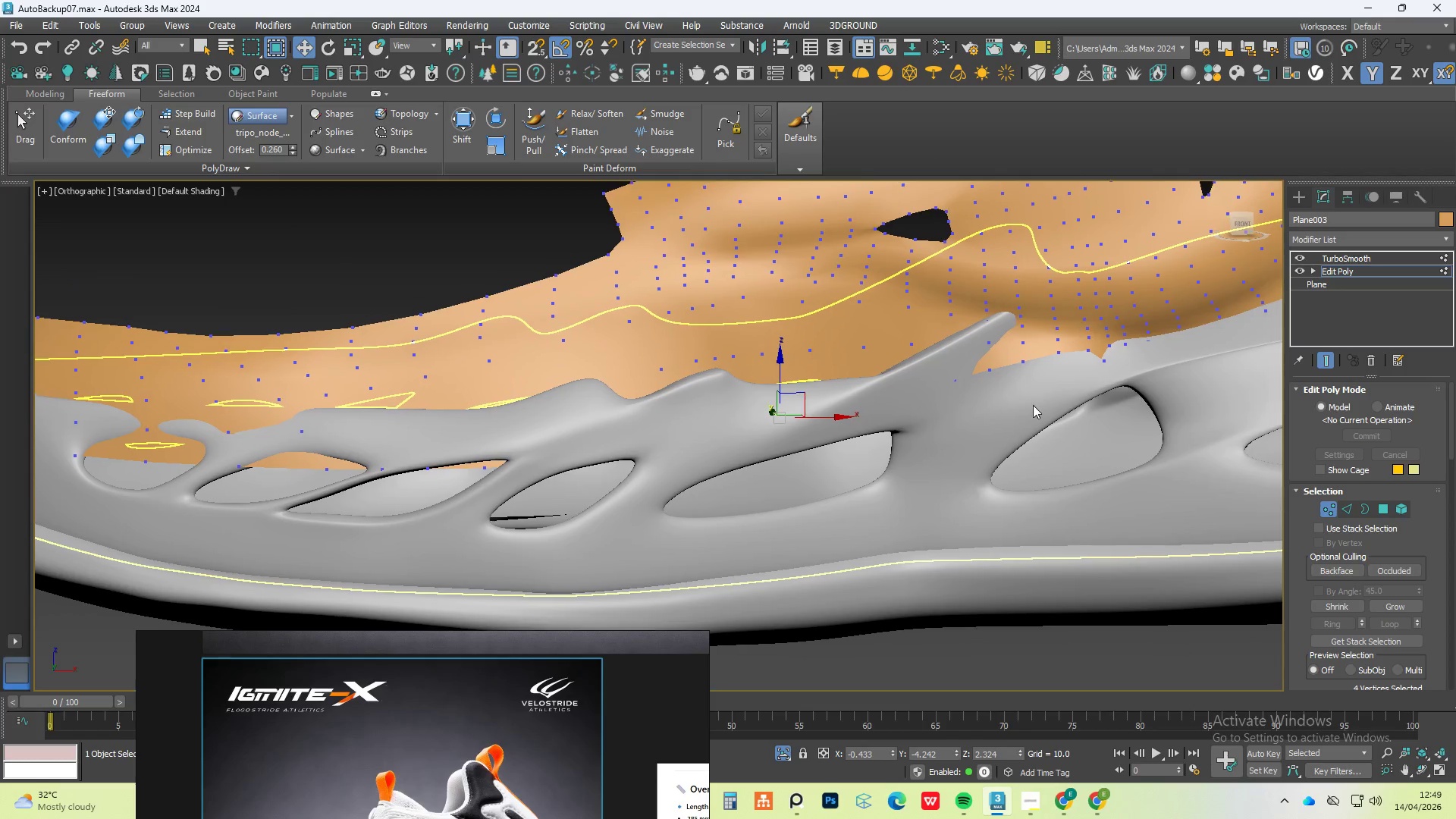 
hold_key(key=AltLeft, duration=0.53)
 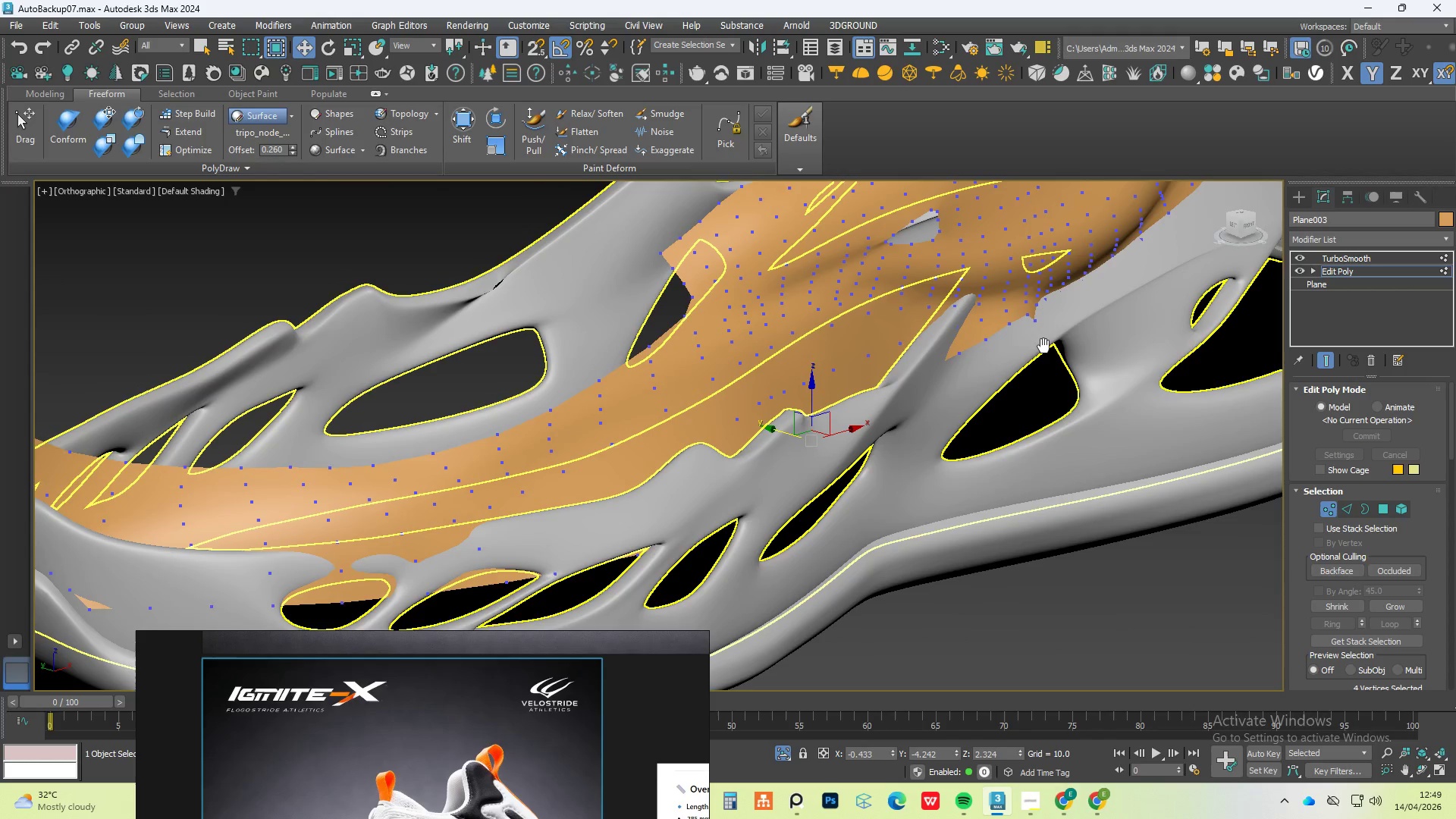 
hold_key(key=AltLeft, duration=0.48)
 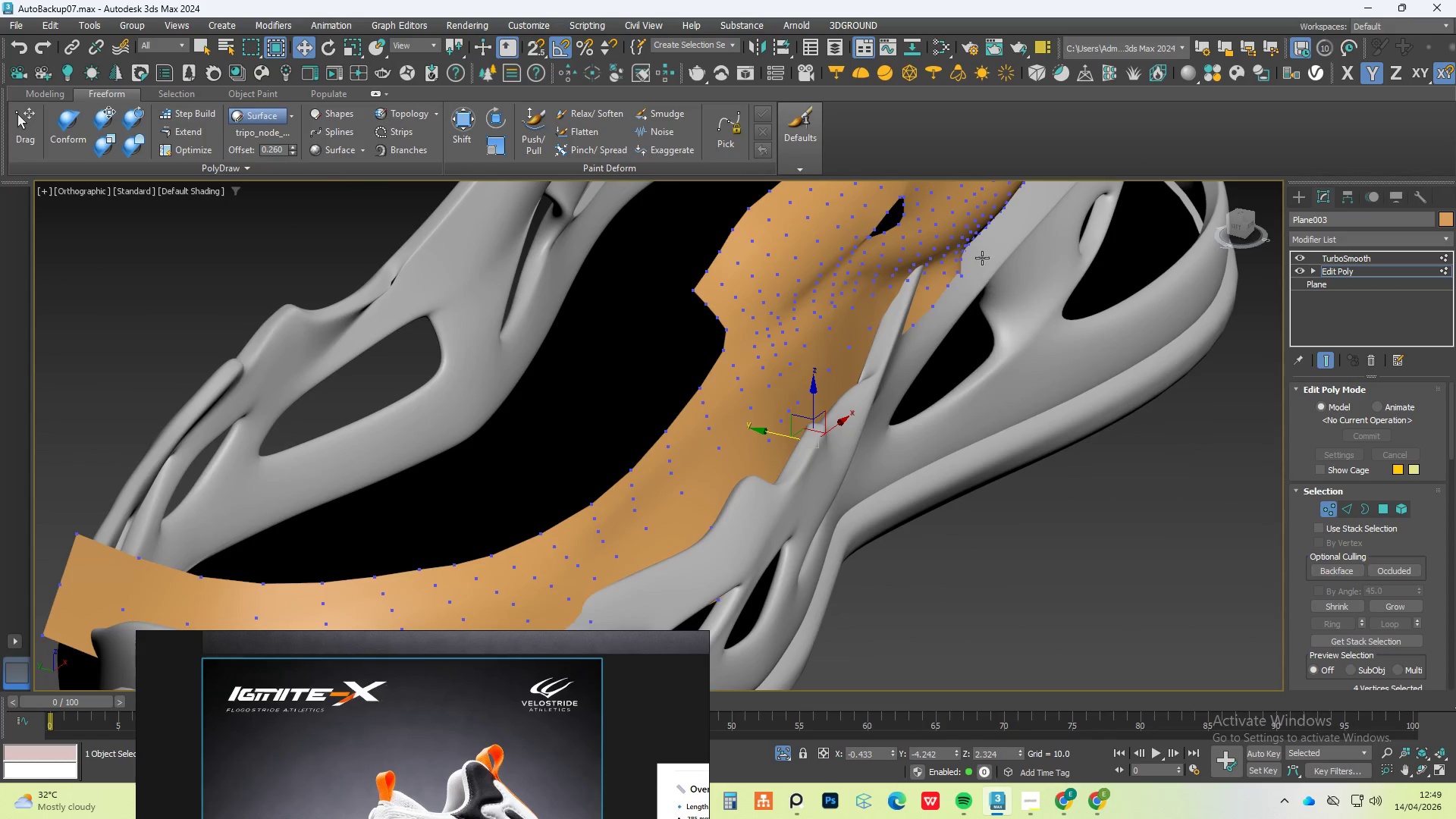 
left_click_drag(start_coordinate=[982, 258], to_coordinate=[945, 306])
 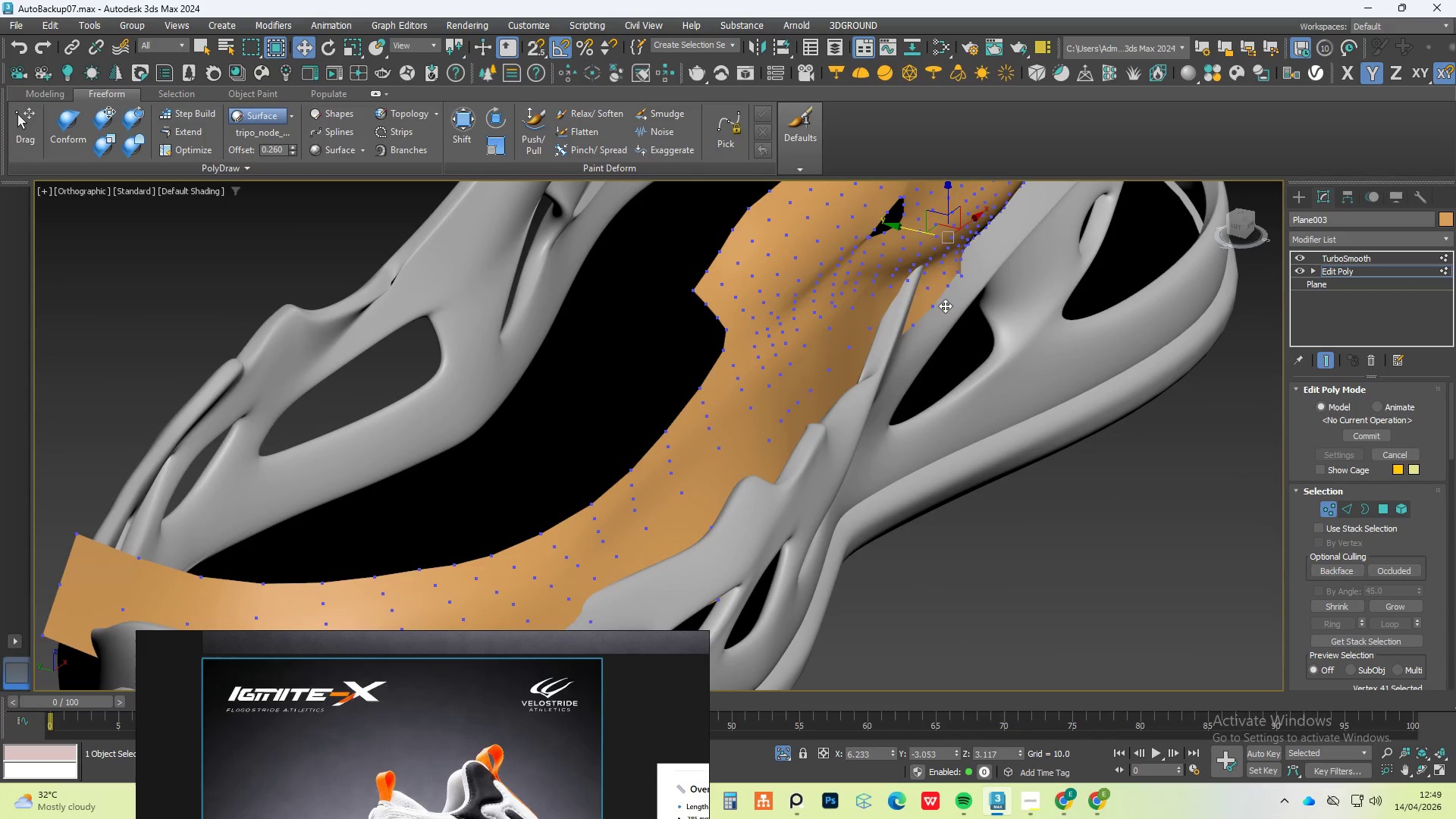 
key(Control+ControlLeft)
 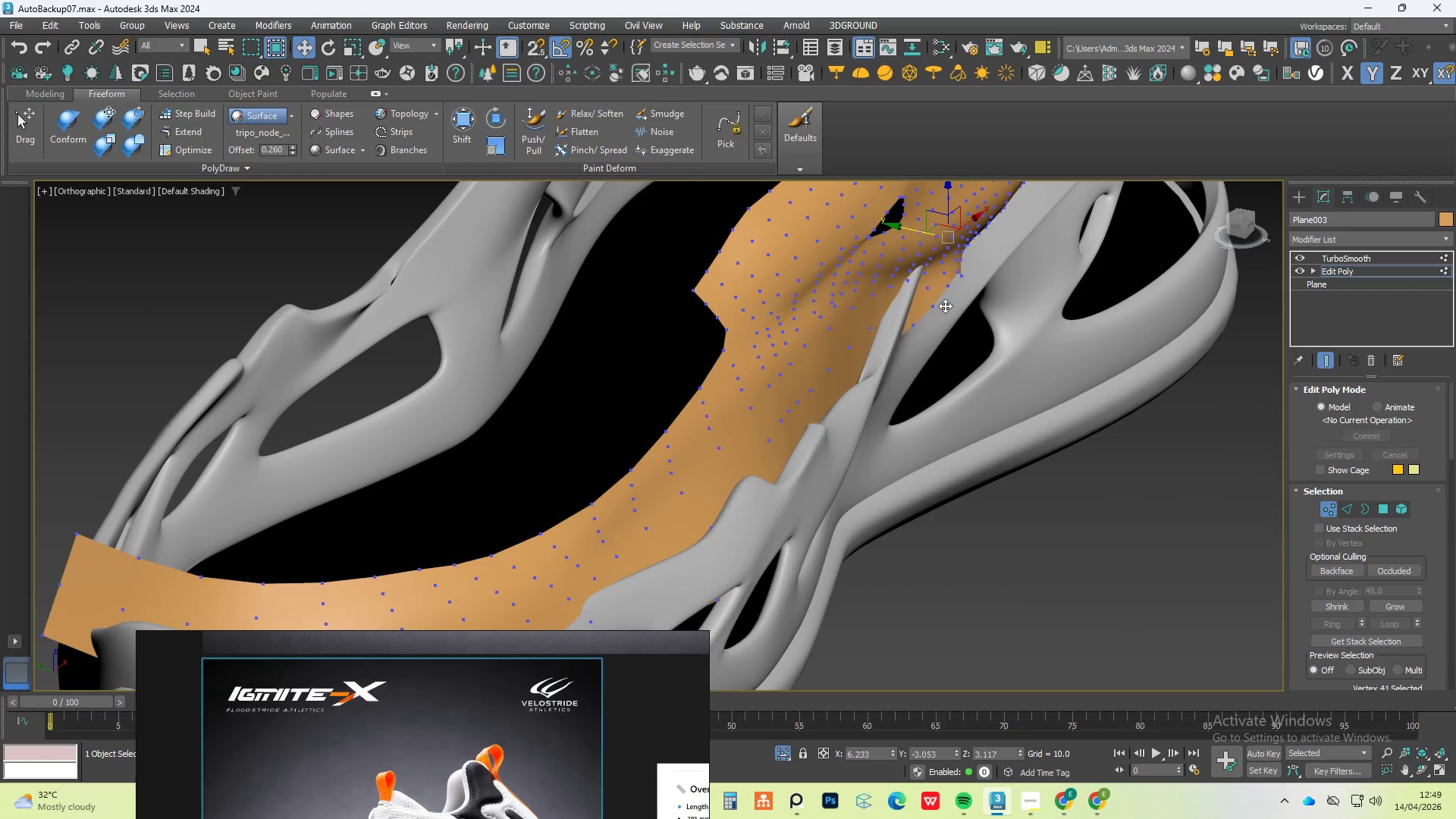 
key(Control+Z)
 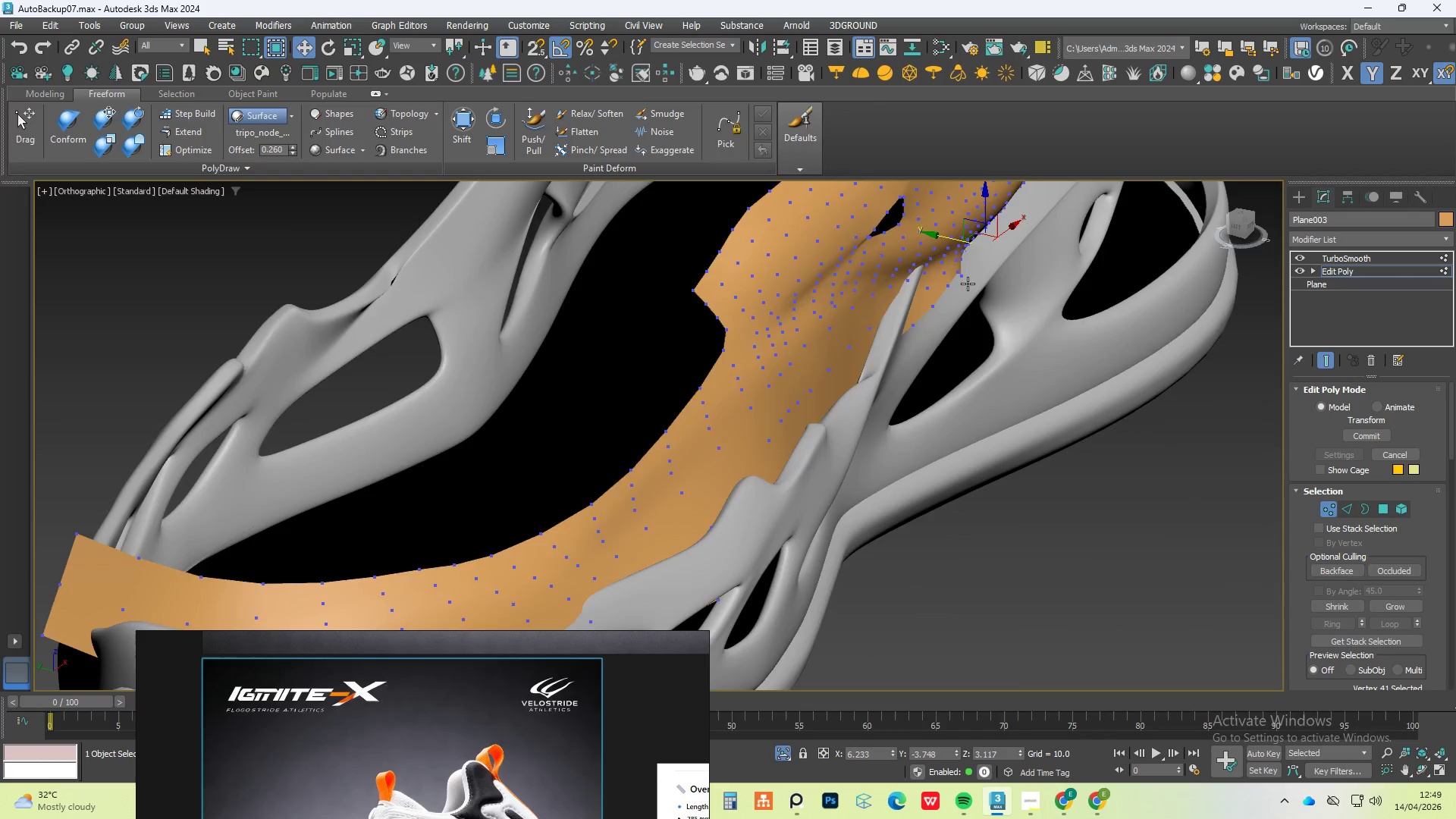 
scroll: coordinate [968, 281], scroll_direction: up, amount: 4.0
 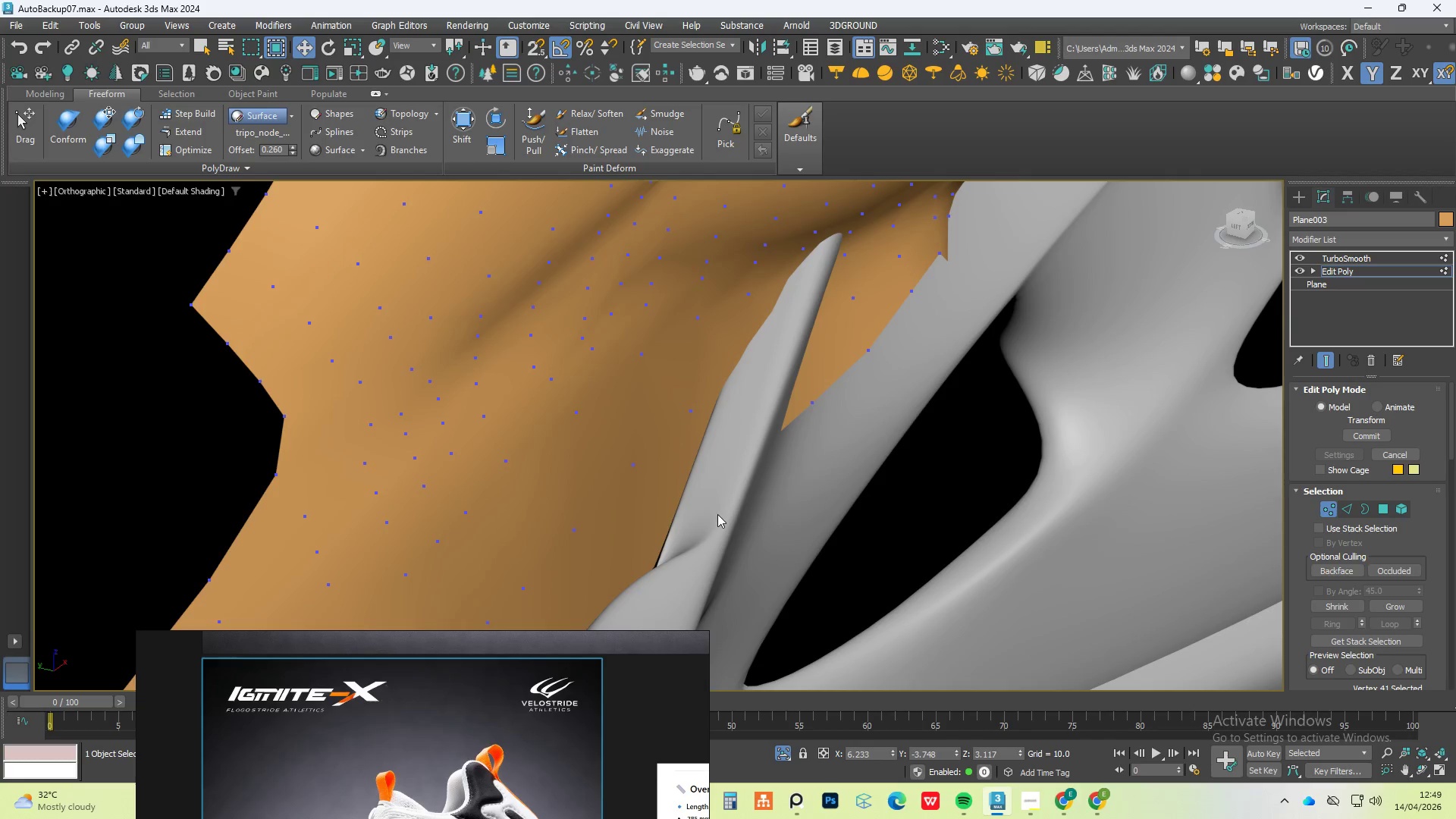 
scroll: coordinate [723, 519], scroll_direction: down, amount: 3.0
 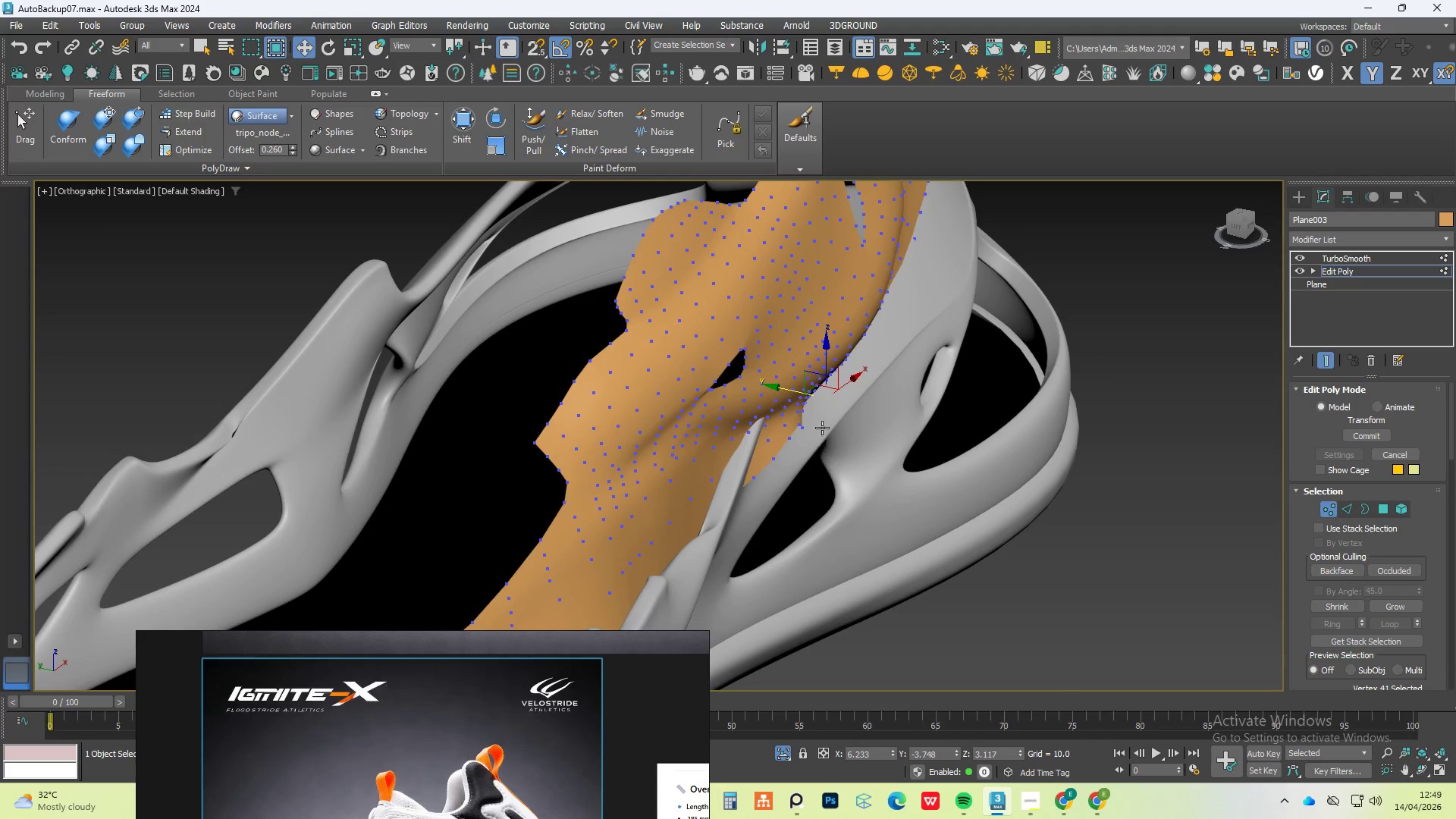 
left_click_drag(start_coordinate=[822, 418], to_coordinate=[783, 475])
 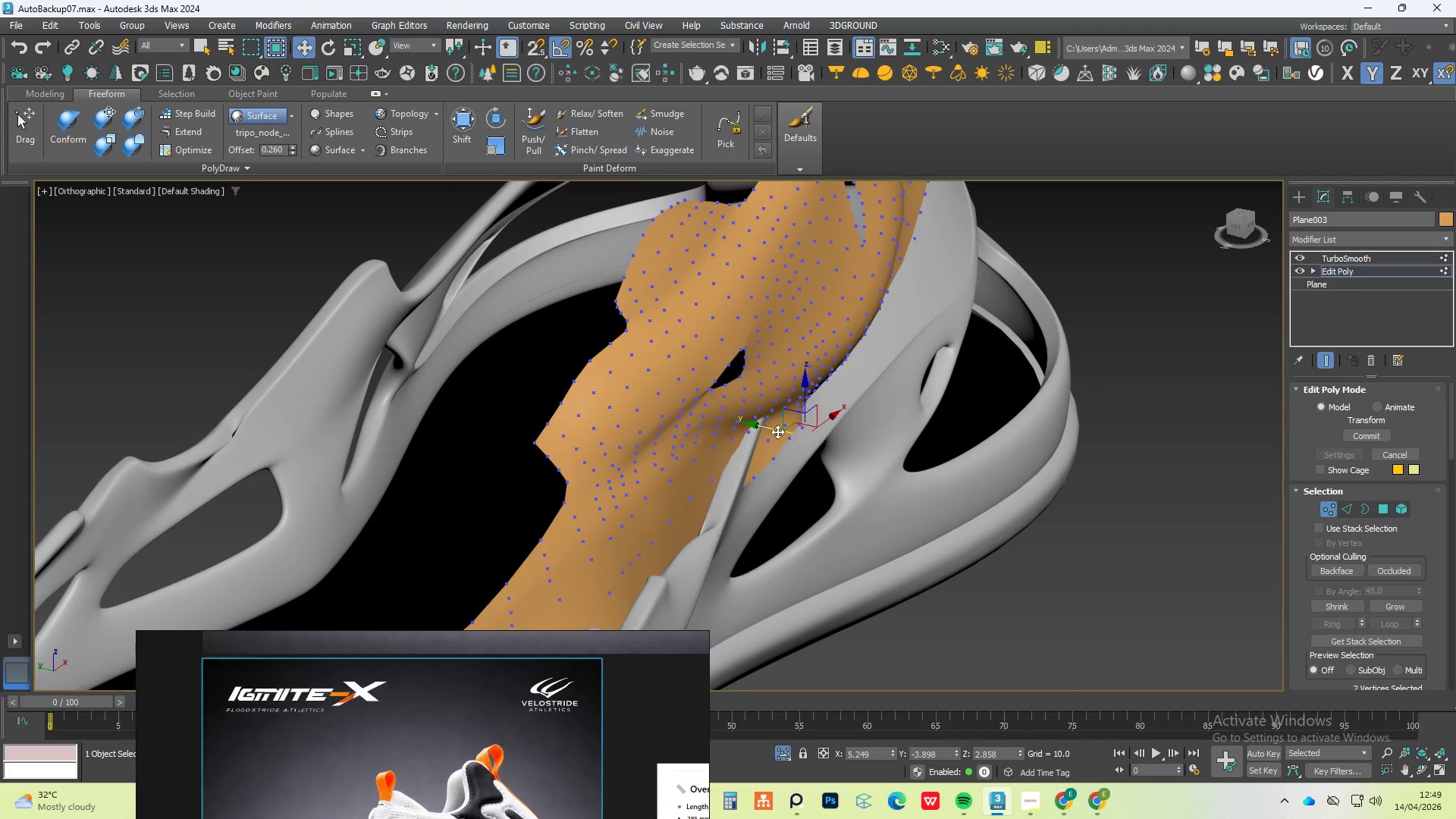 
left_click_drag(start_coordinate=[774, 426], to_coordinate=[764, 422])
 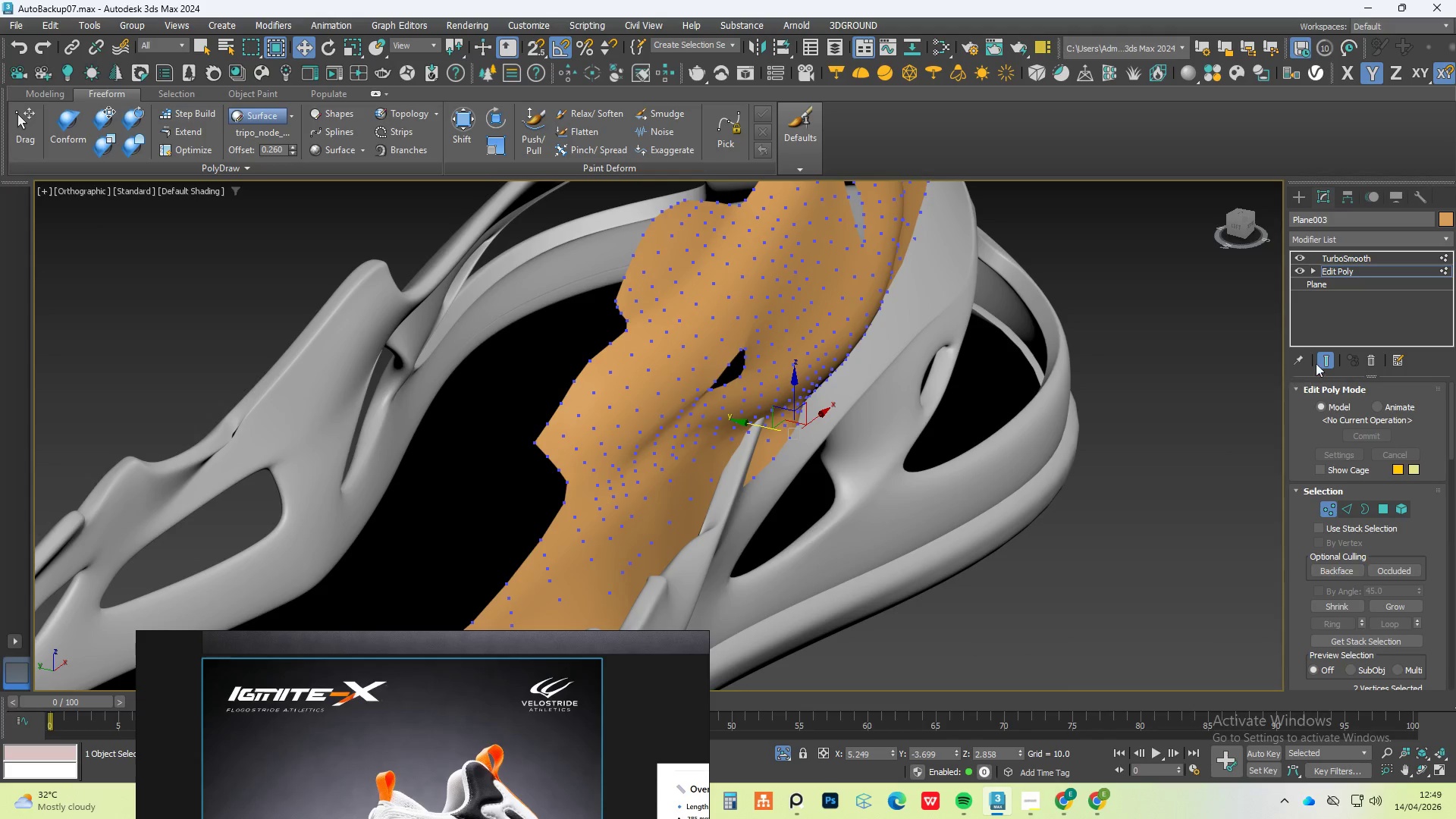 
left_click([1324, 358])
 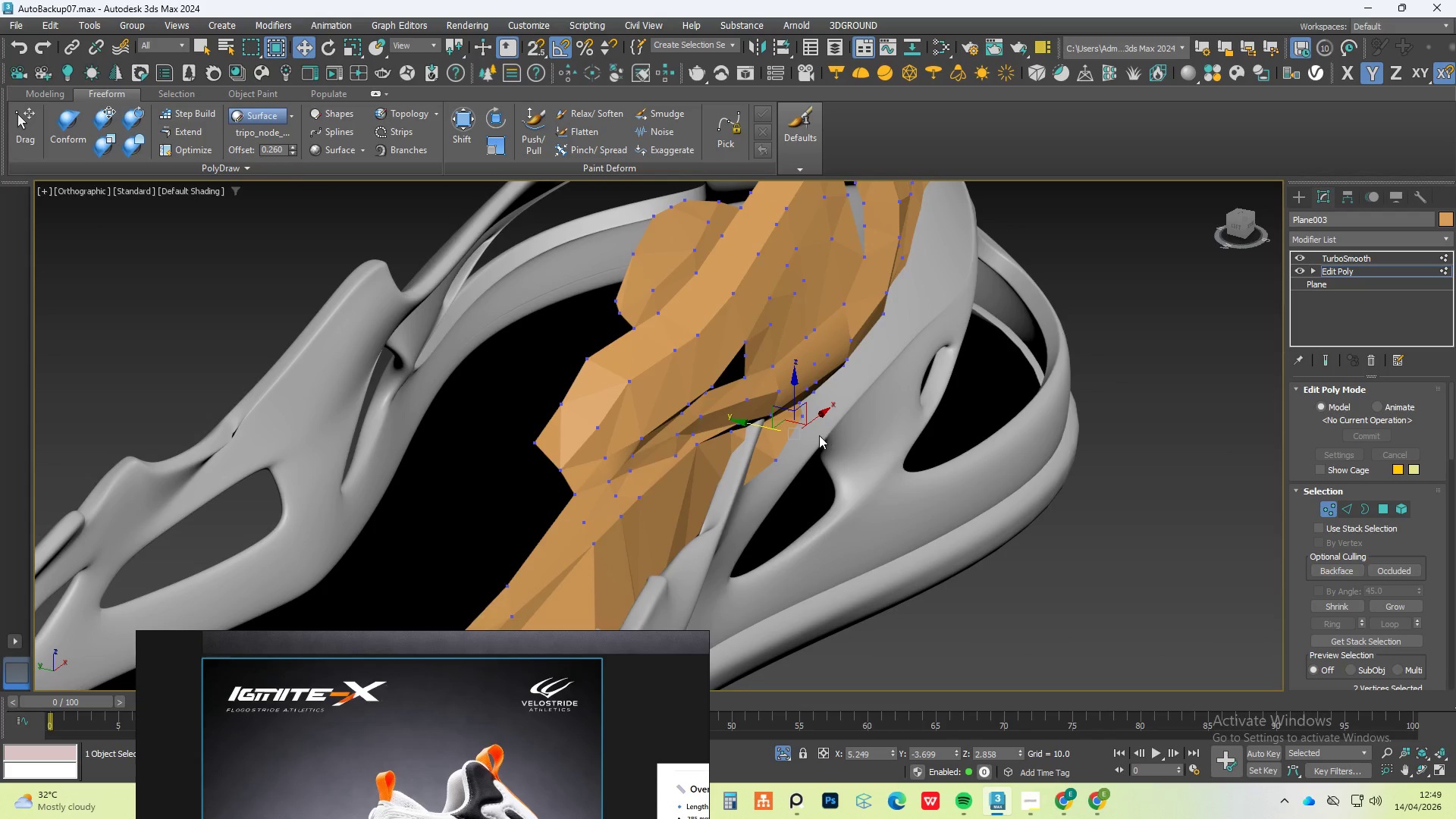 
hold_key(key=AltLeft, duration=0.45)
 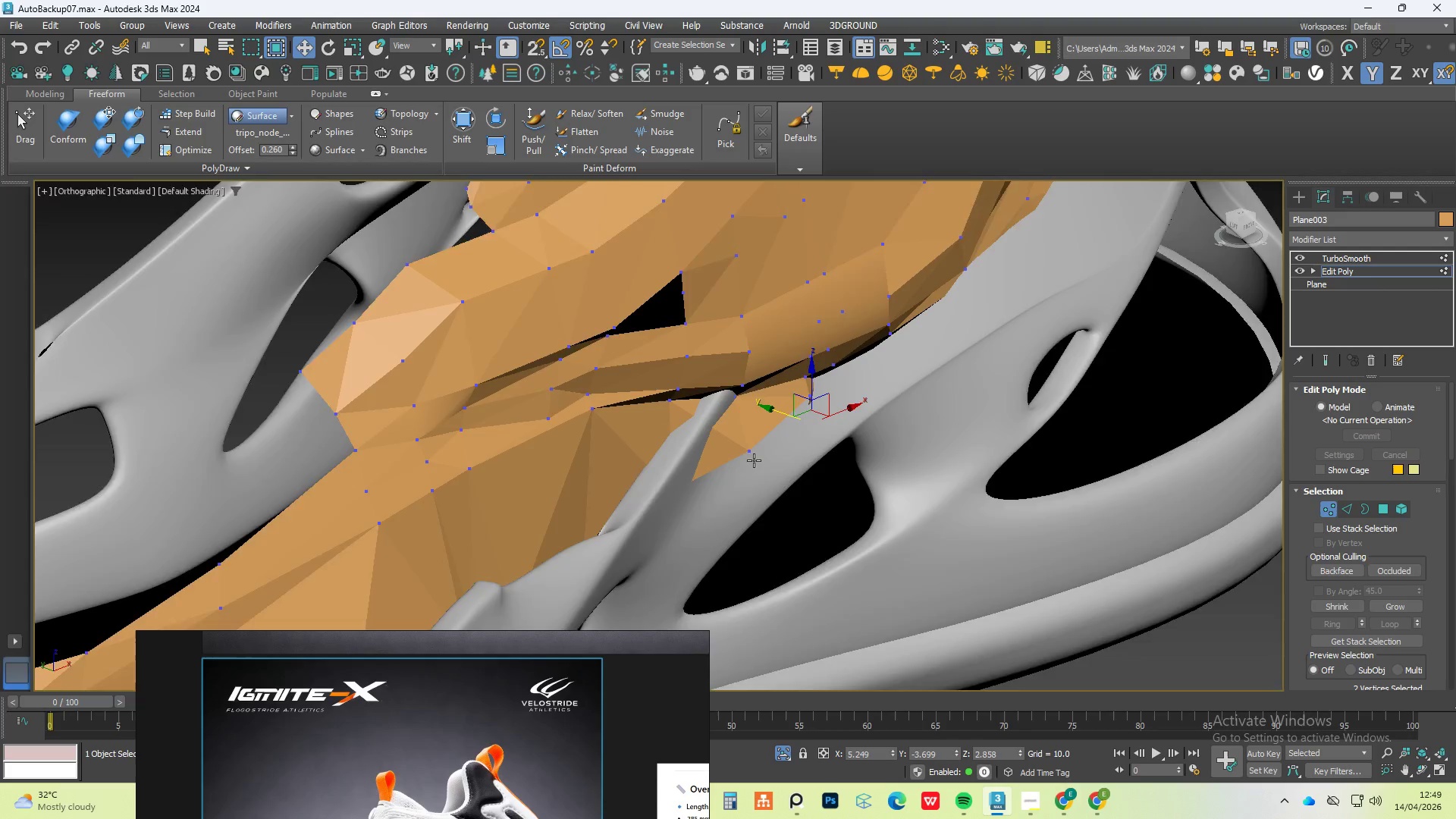 
left_click([748, 449])
 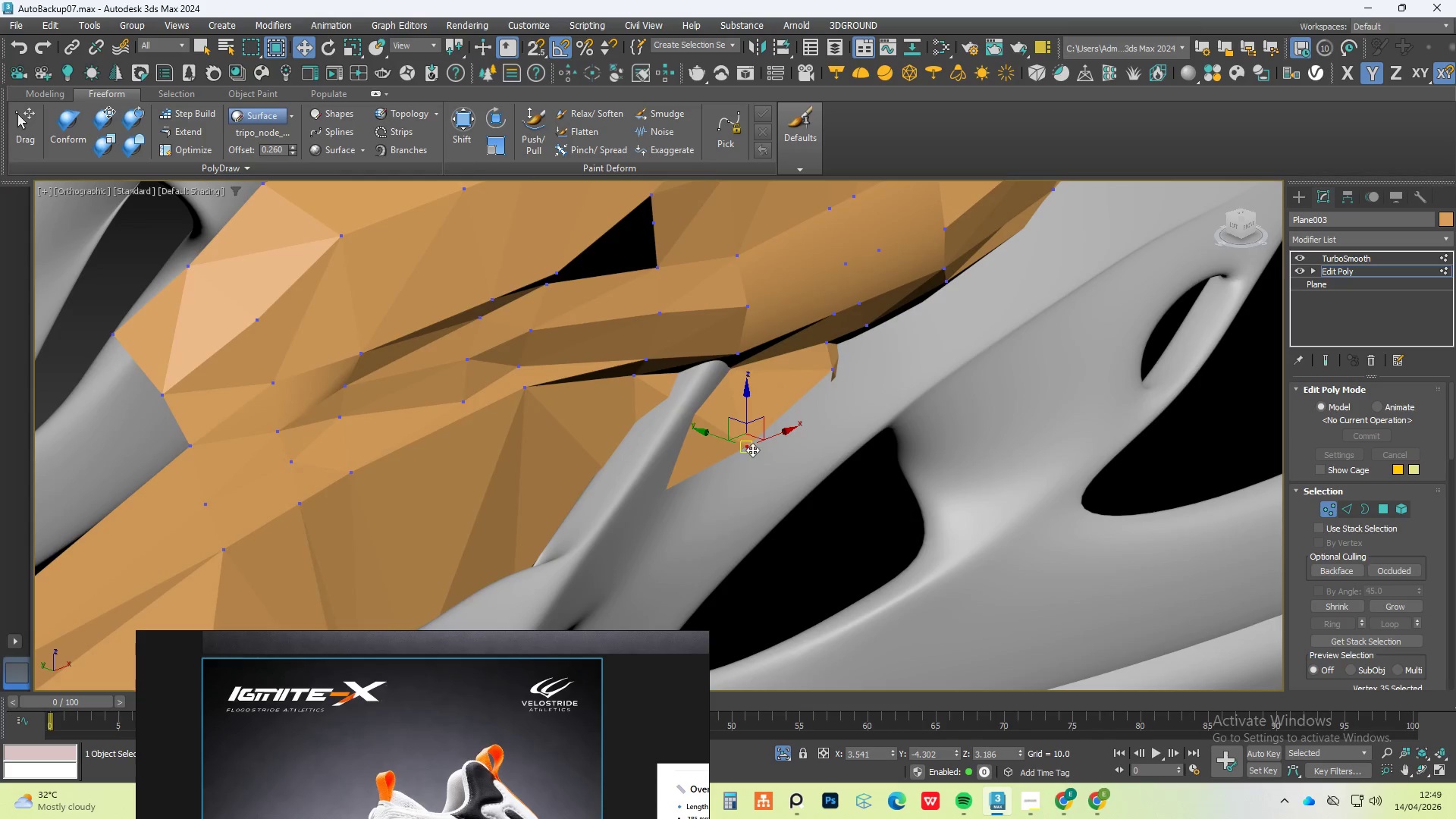 
scroll: coordinate [754, 460], scroll_direction: up, amount: 2.0
 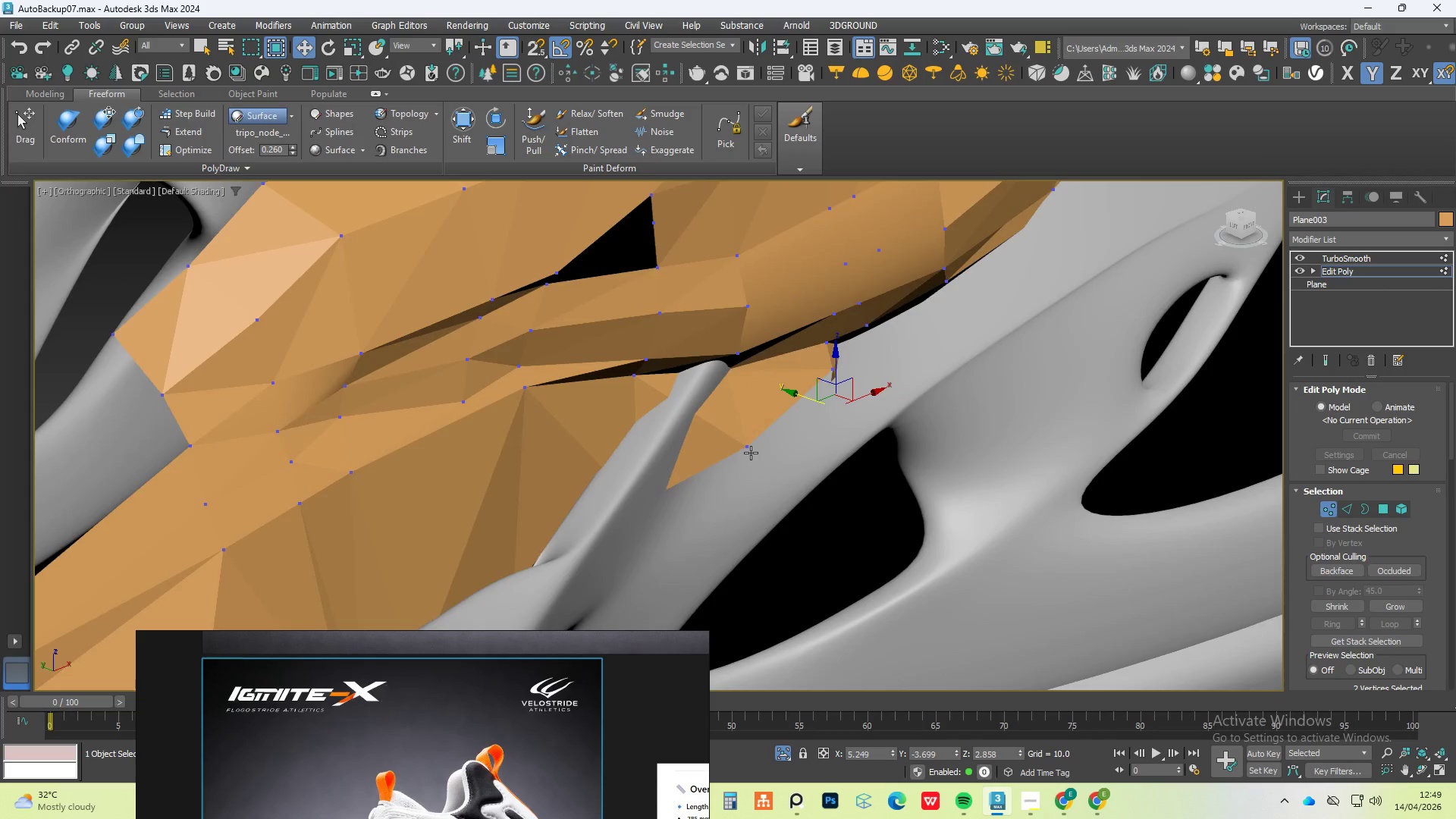 
hold_key(key=ControlLeft, duration=0.94)
left_click([837, 366])
 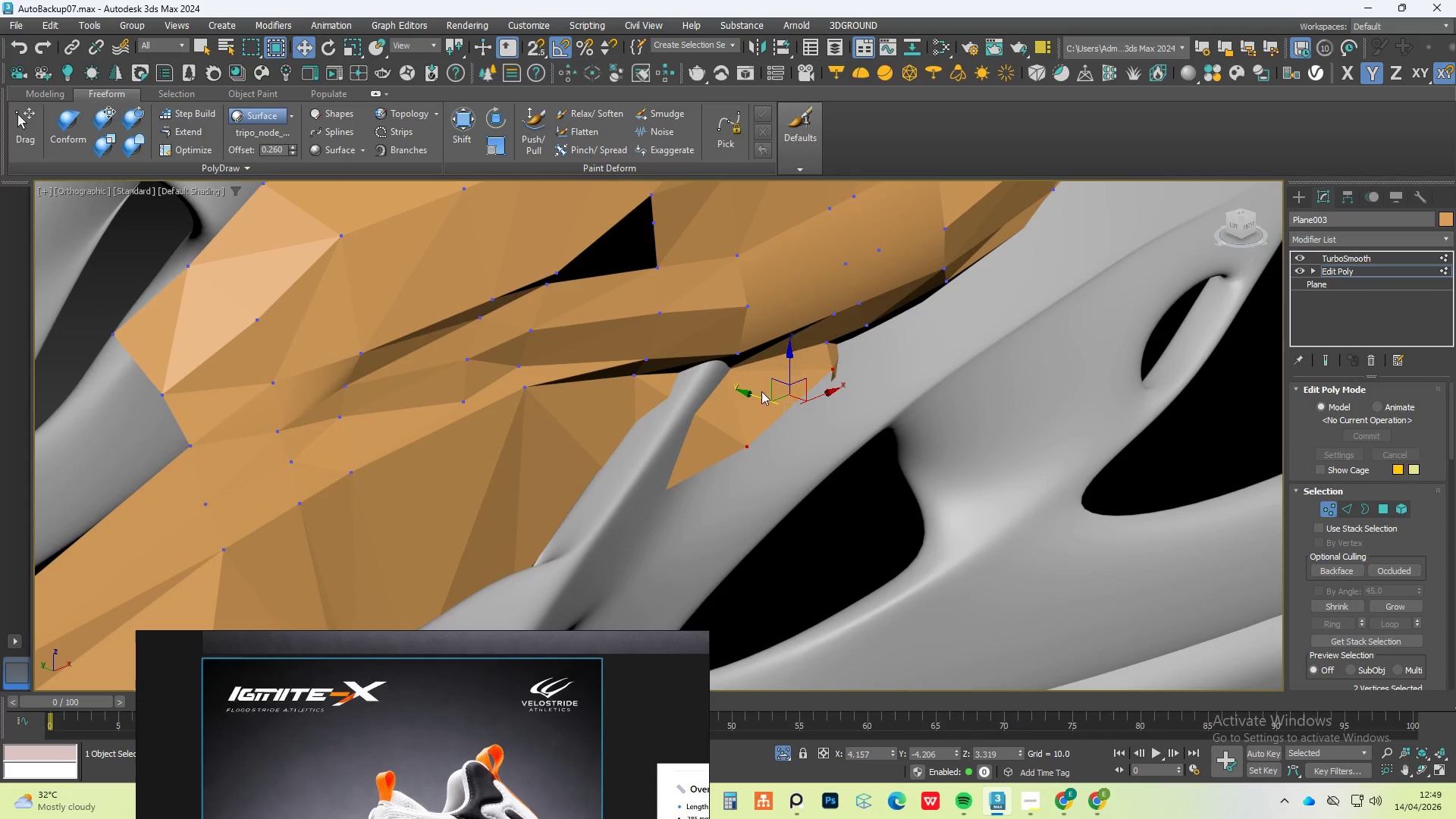 
left_click_drag(start_coordinate=[757, 394], to_coordinate=[708, 385])
 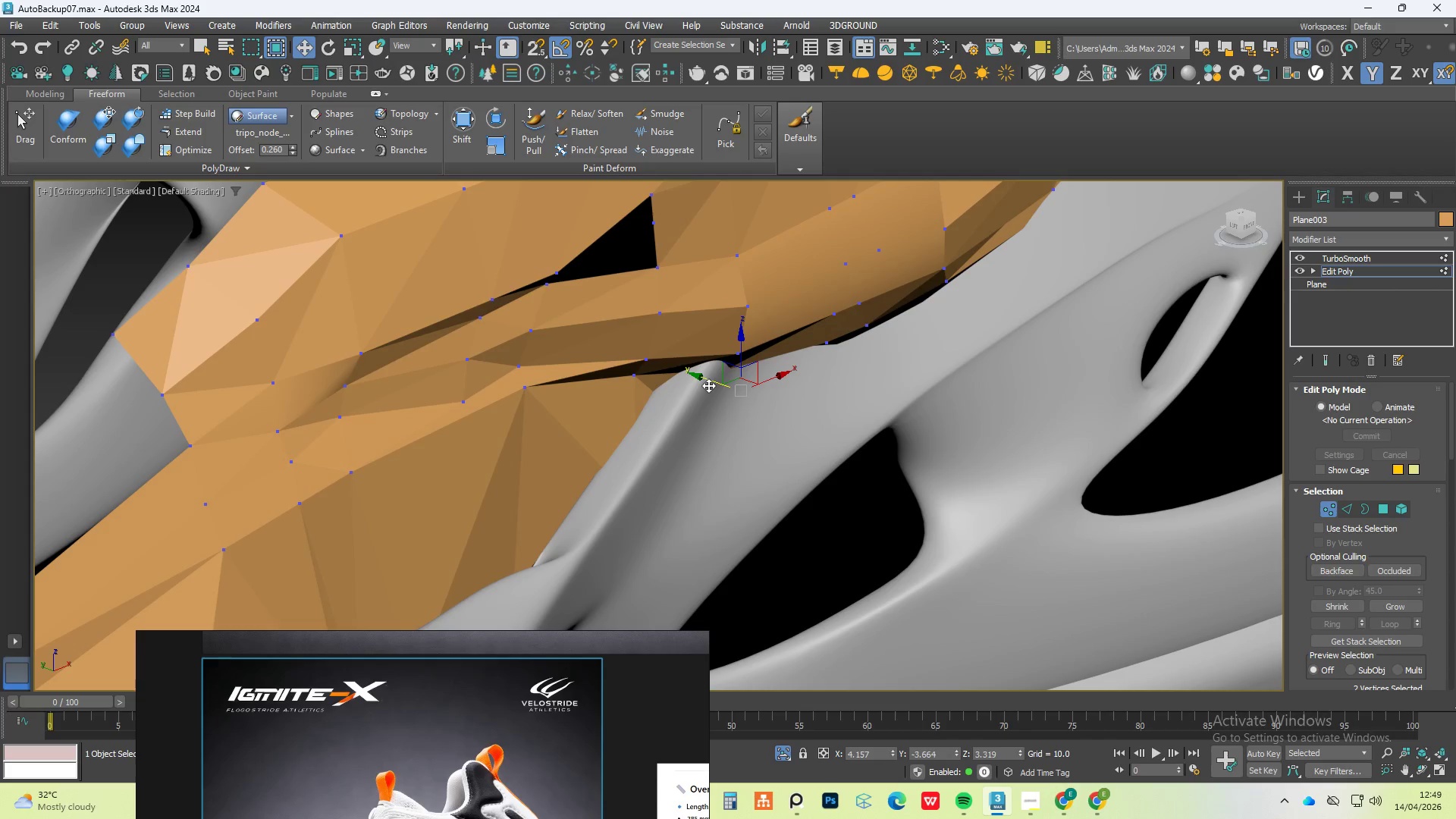 
hold_key(key=AltLeft, duration=1.38)
 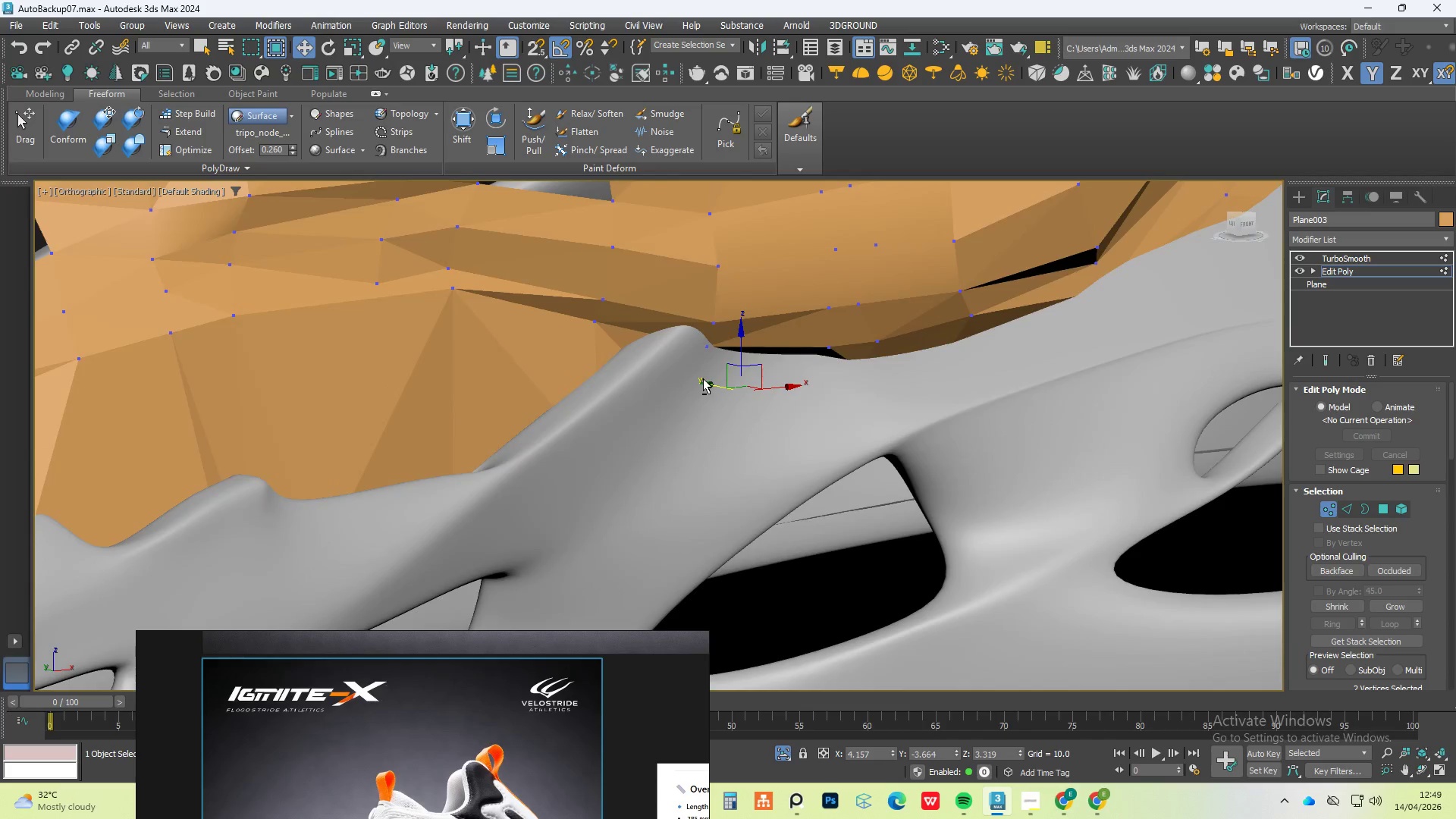 
hold_key(key=AltLeft, duration=1.05)
 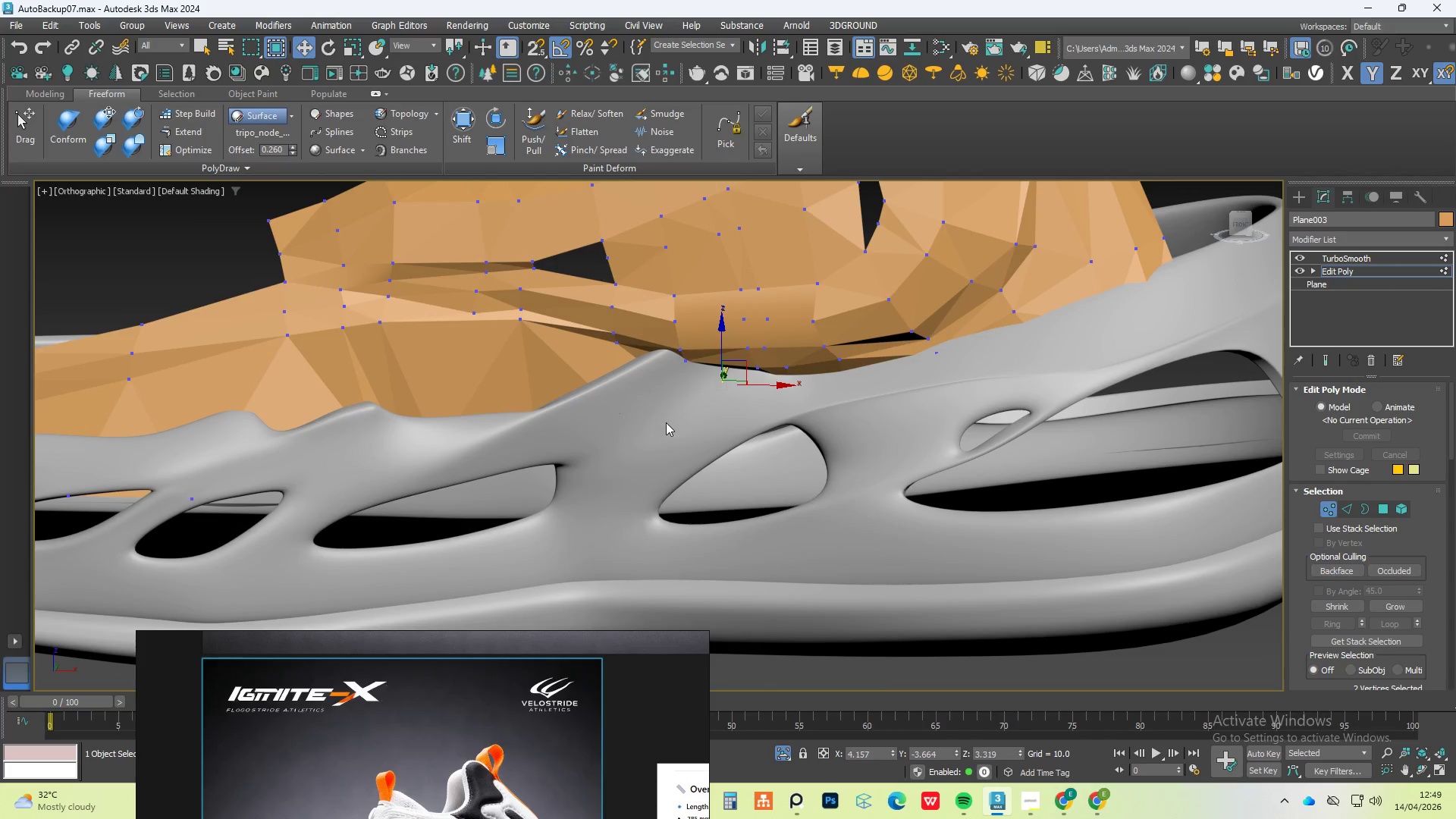 
scroll: coordinate [701, 378], scroll_direction: down, amount: 2.0
 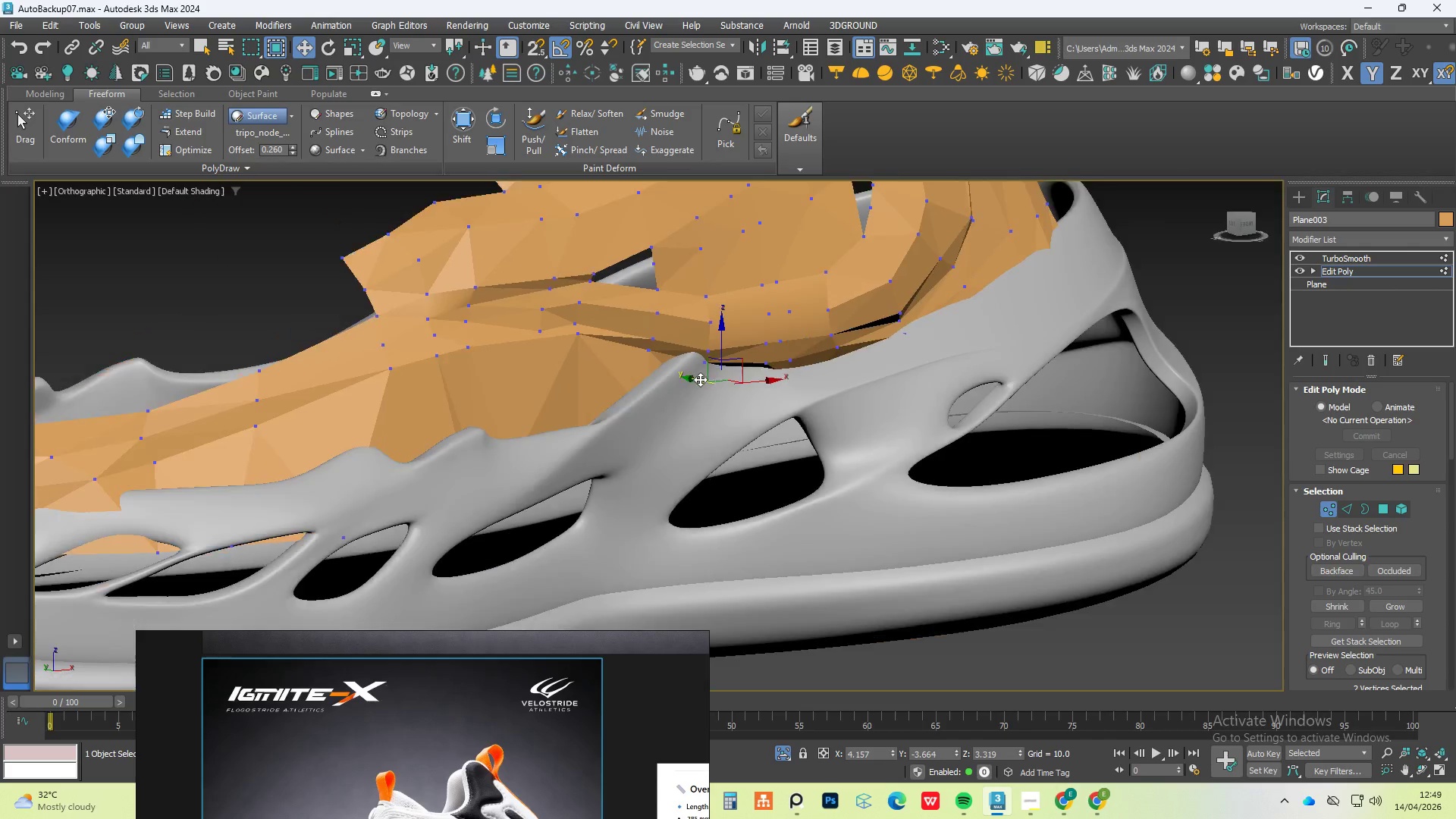 
left_click_drag(start_coordinate=[651, 413], to_coordinate=[777, 307])
 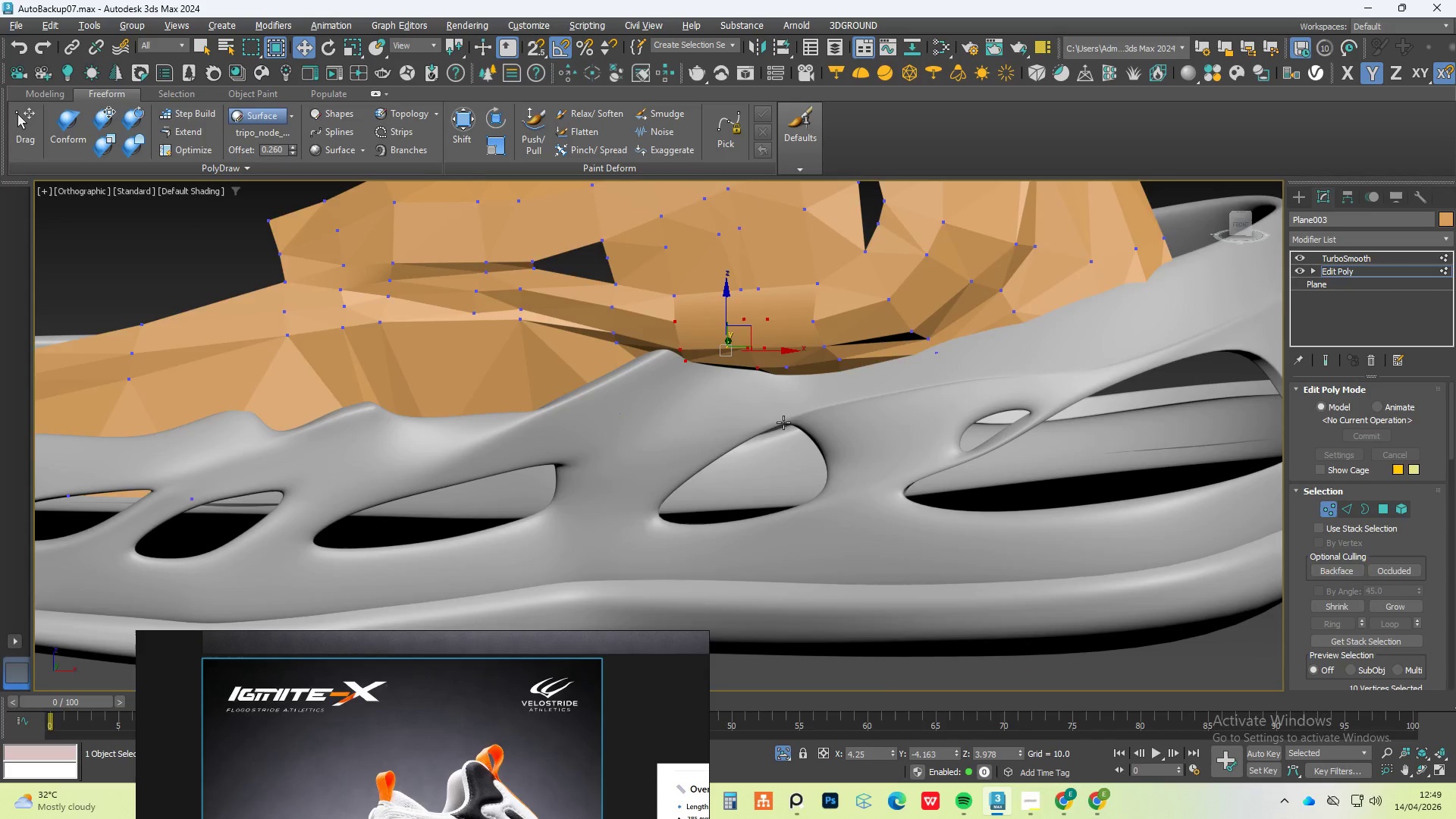 
hold_key(key=AltLeft, duration=0.48)
 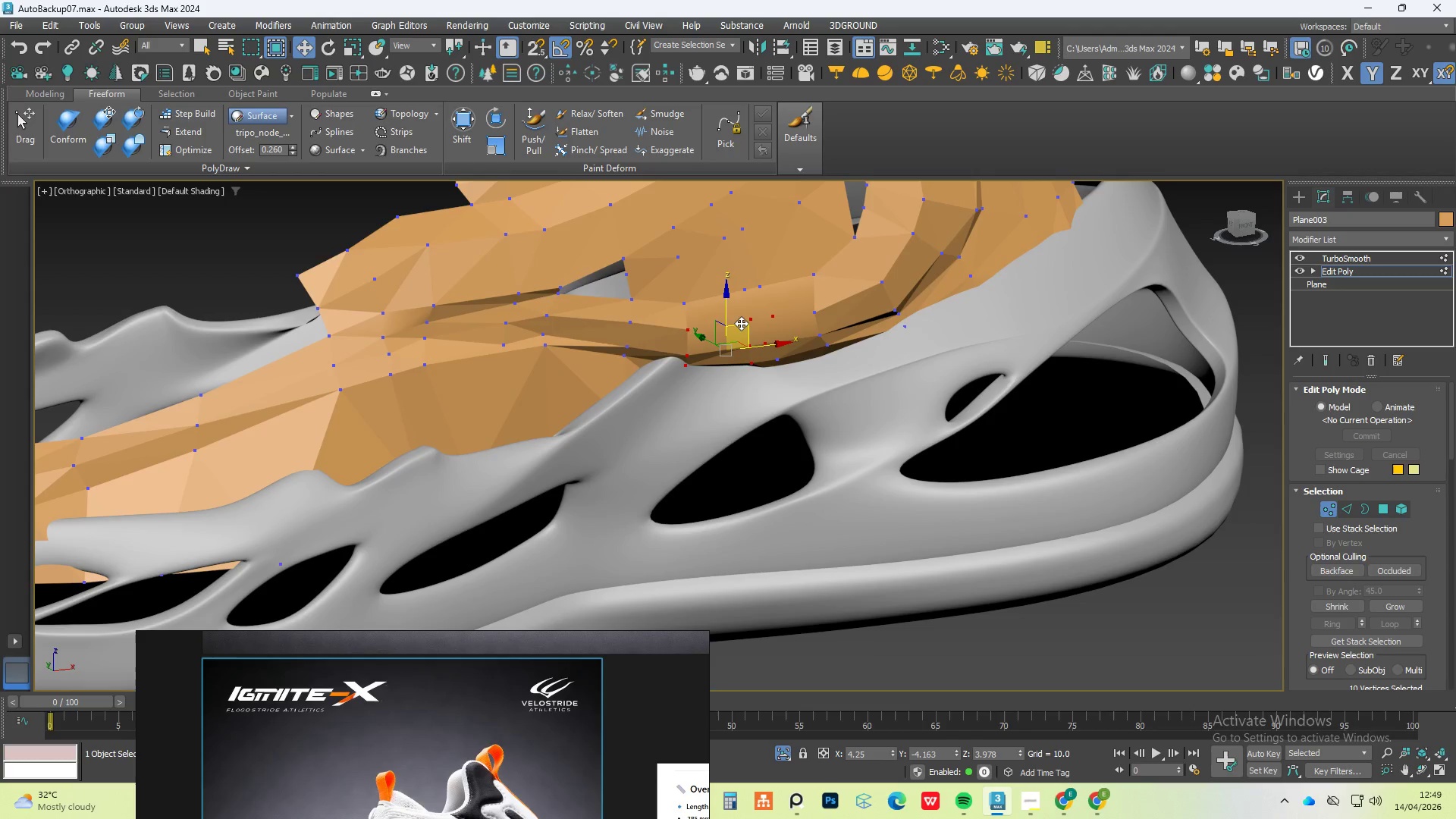 
left_click_drag(start_coordinate=[741, 322], to_coordinate=[737, 299])
 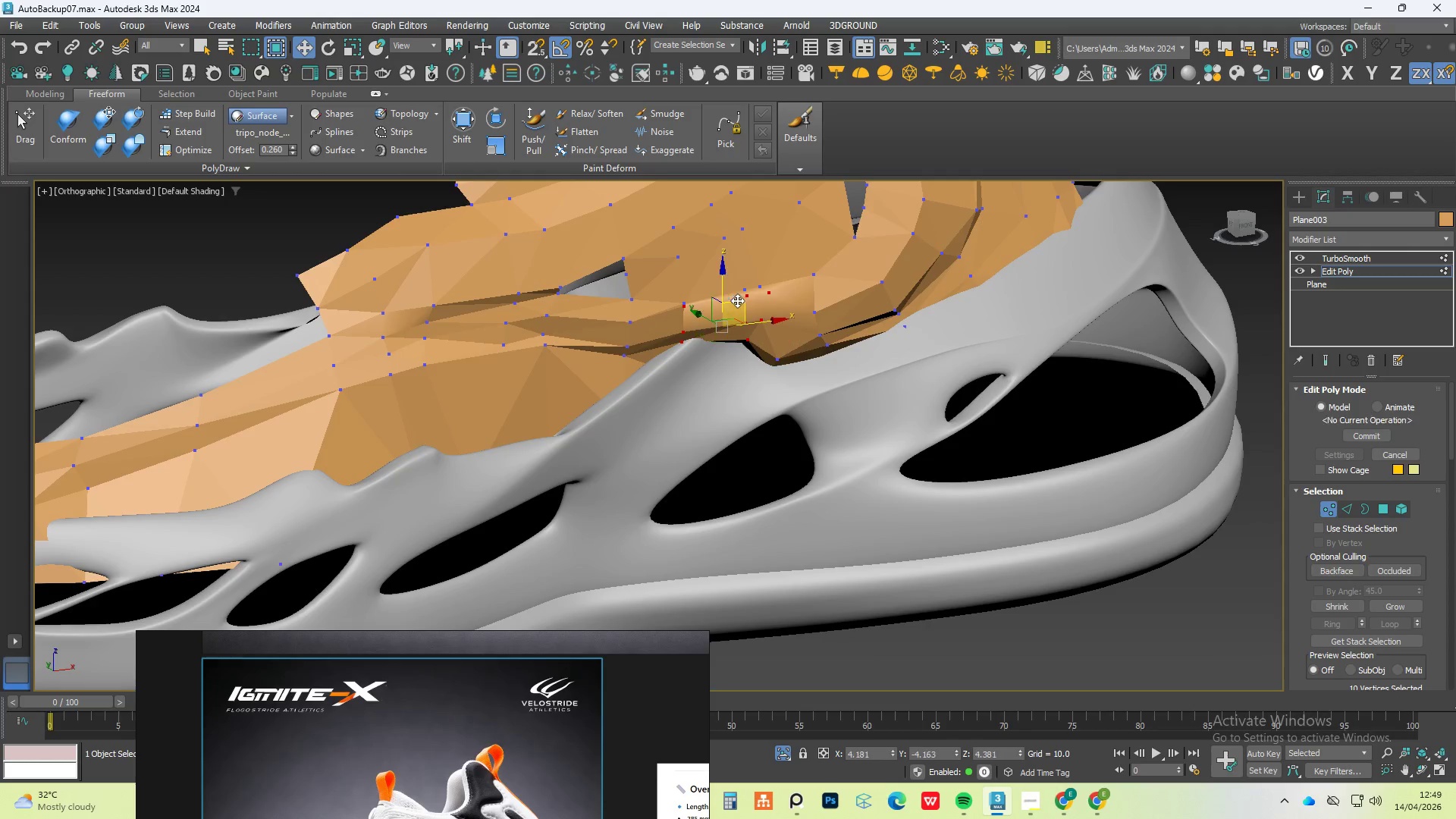 
key(Control+ControlLeft)
 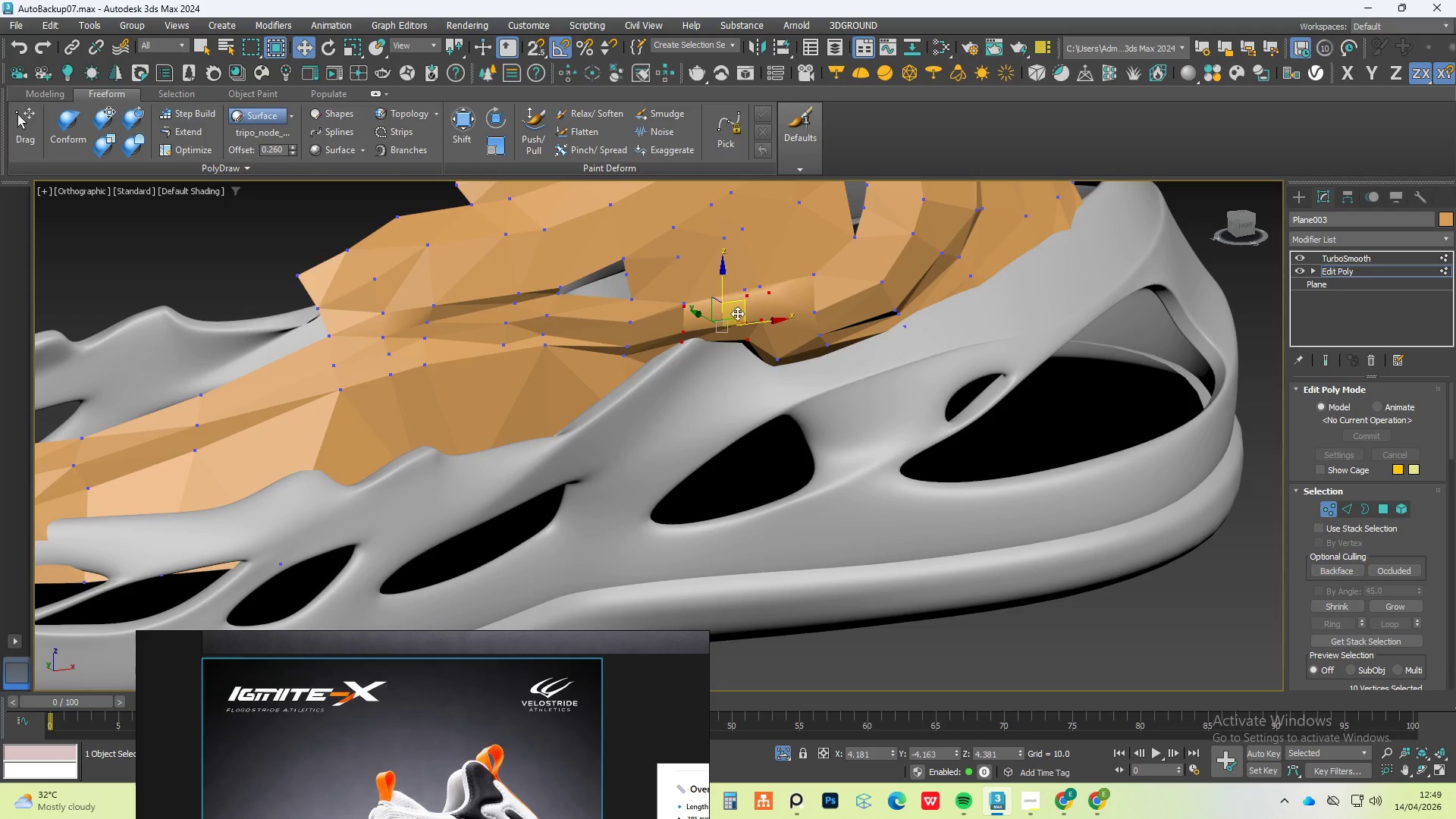 
key(Control+Z)
 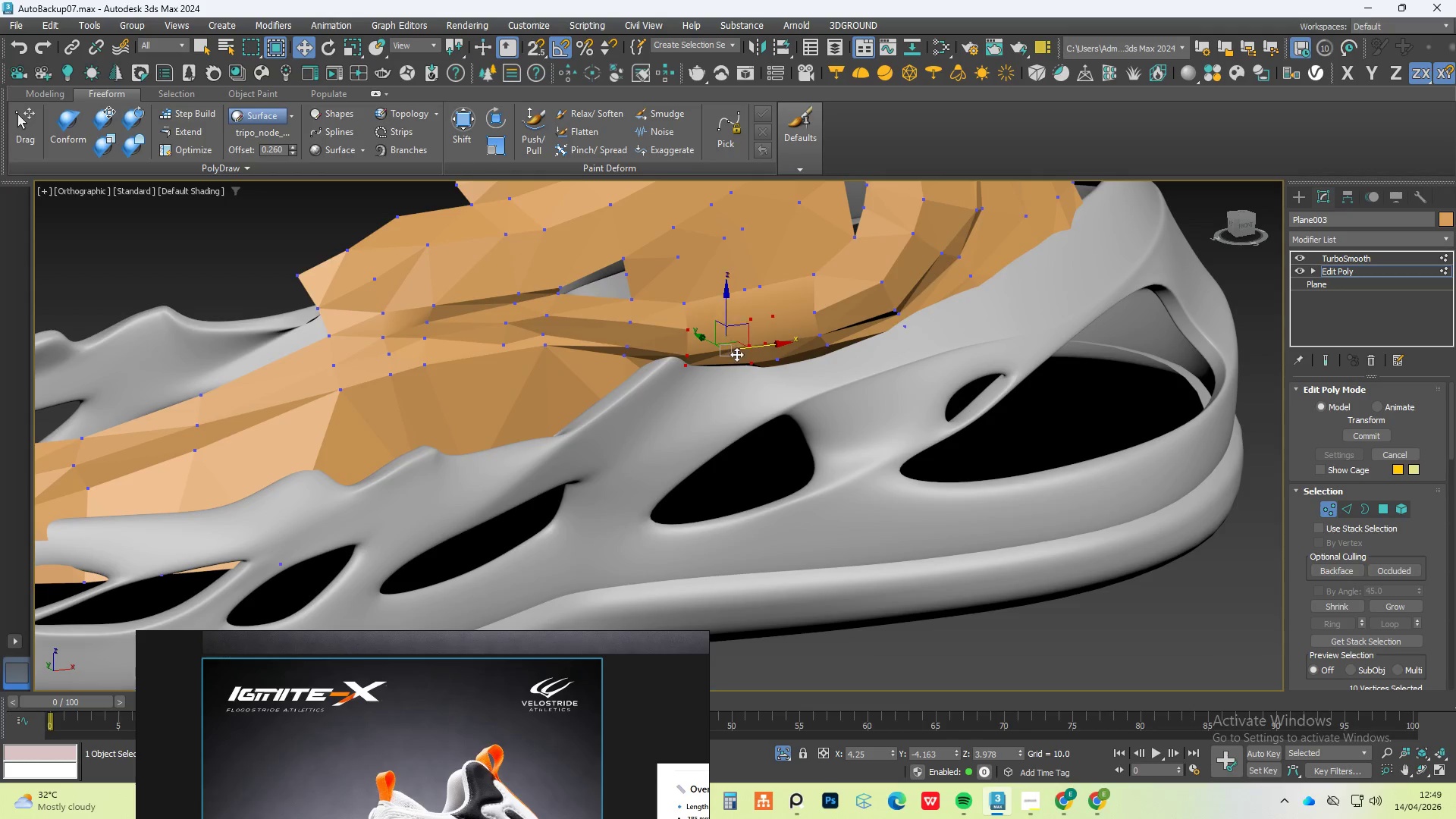 
hold_key(key=ControlLeft, duration=0.47)
 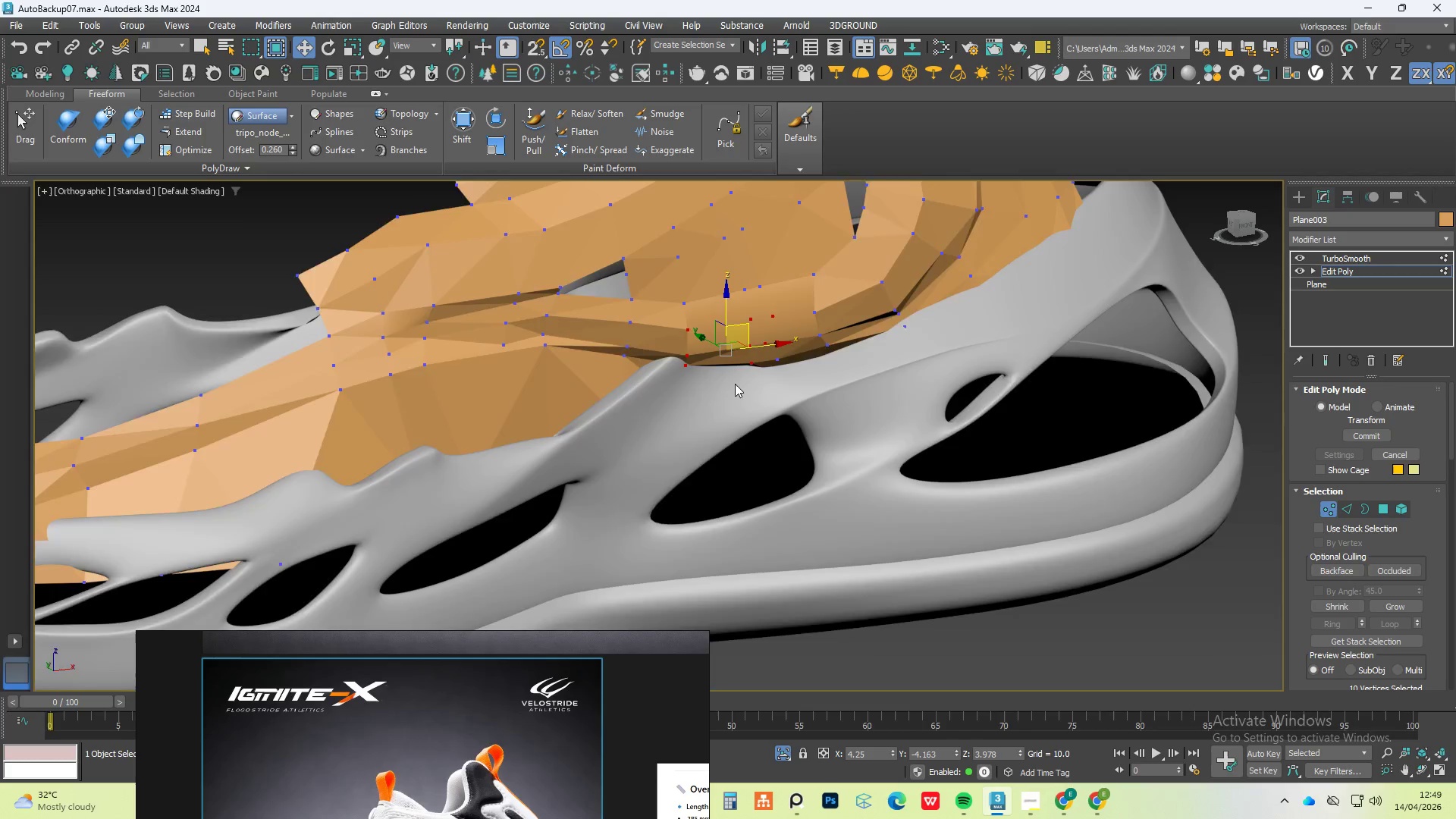 
hold_key(key=AltLeft, duration=1.36)
 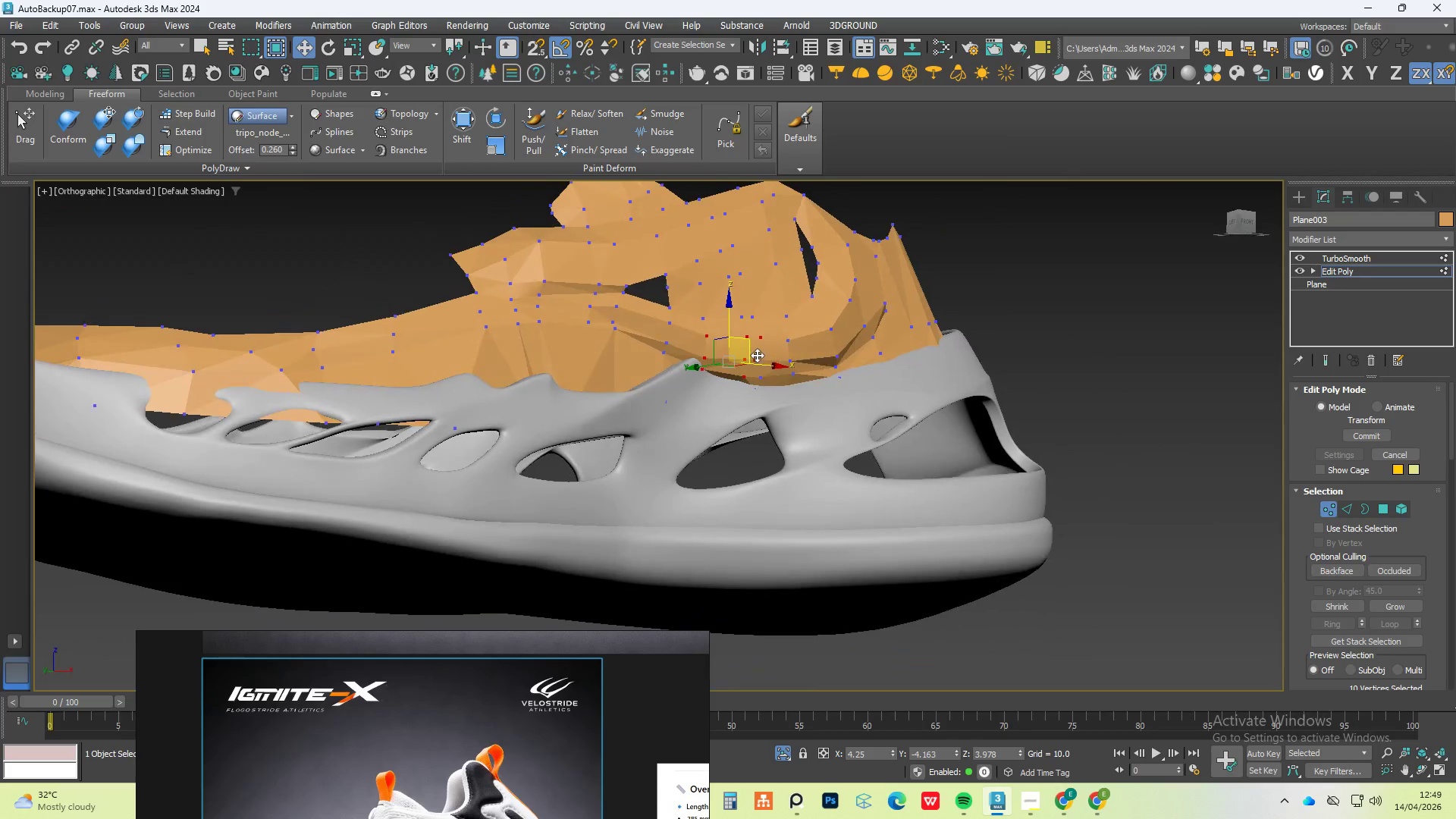 
scroll: coordinate [735, 384], scroll_direction: down, amount: 1.0
 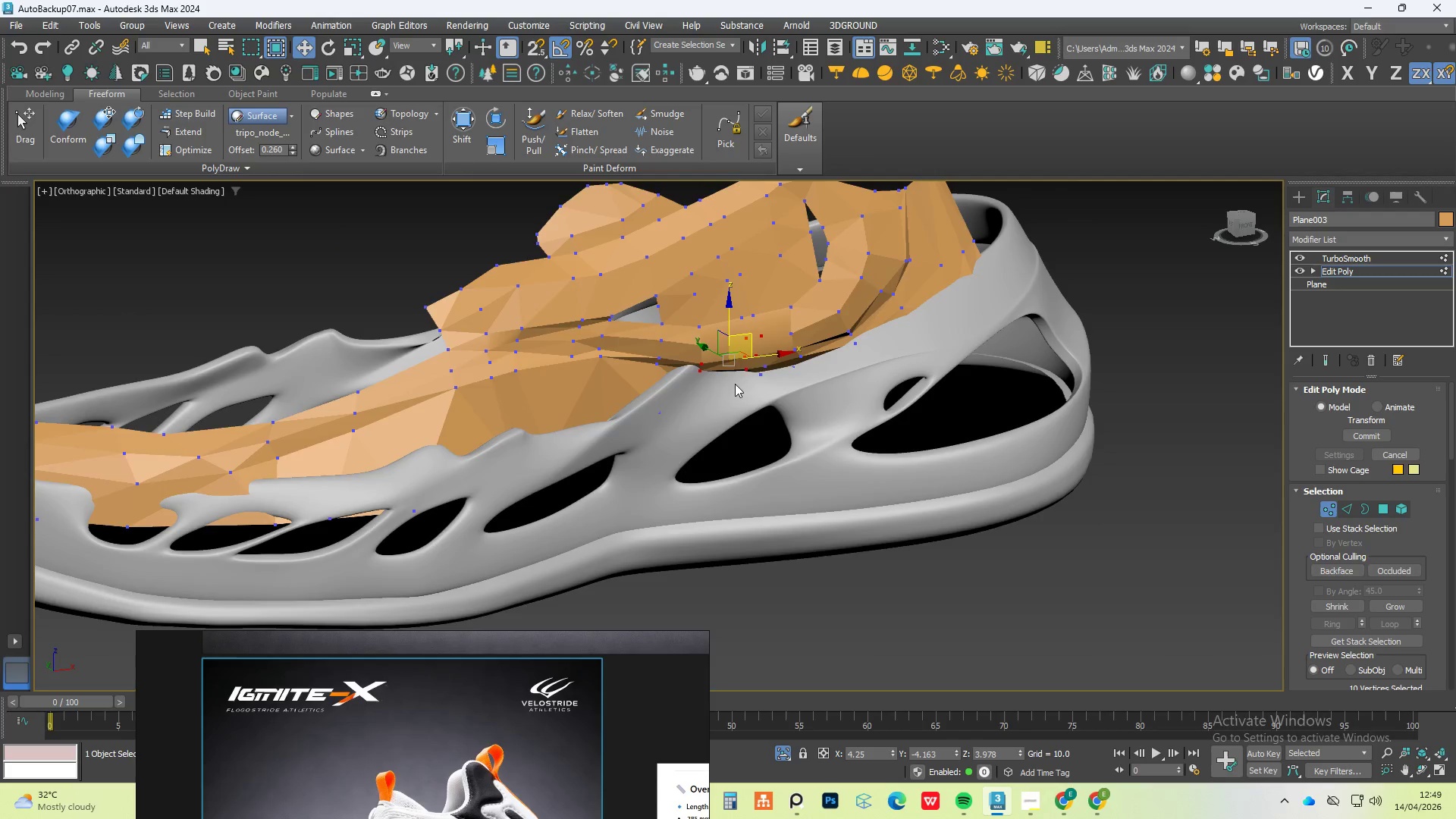 
key(Control+Z)
 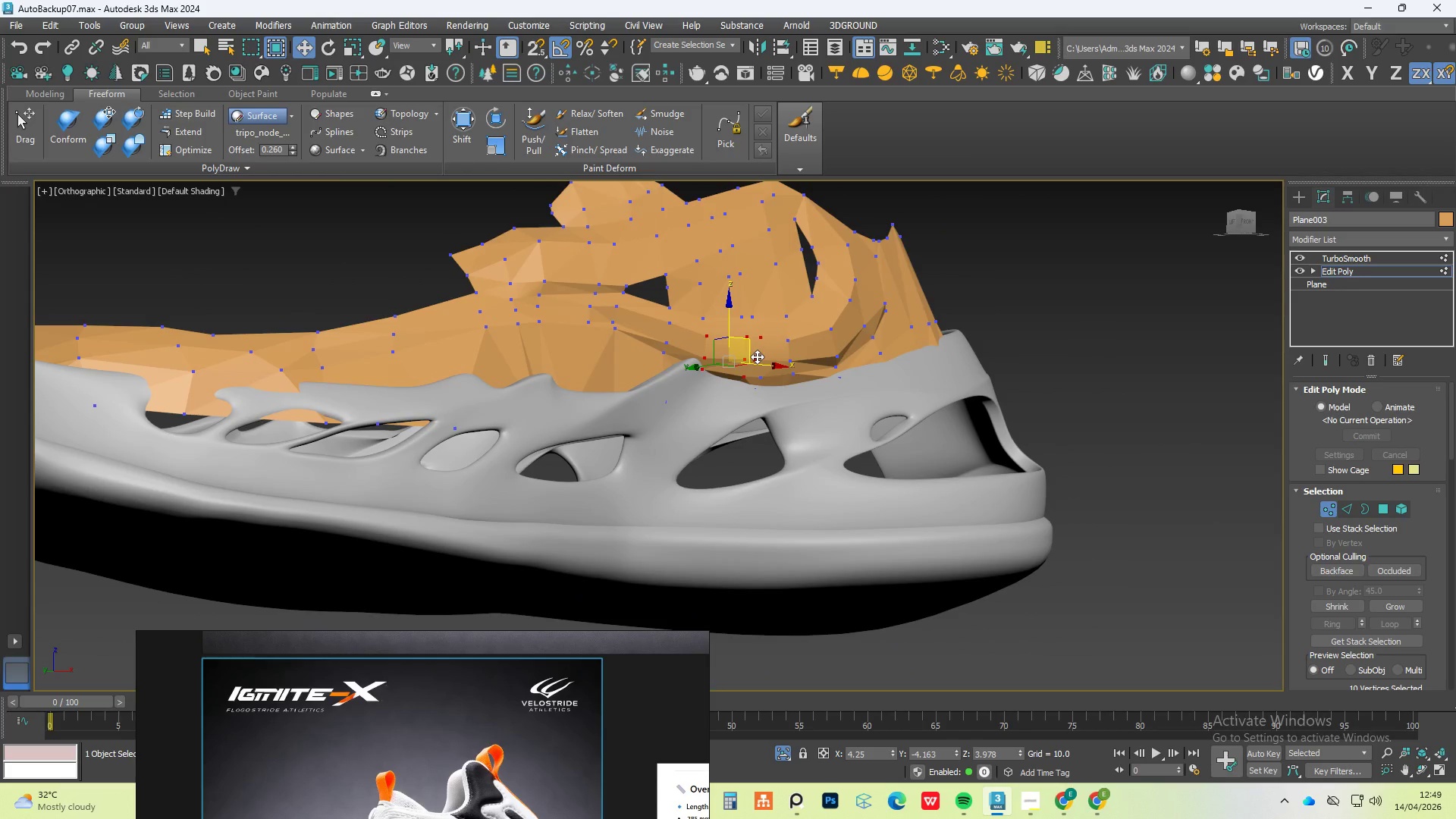 
key(Control+Z)
 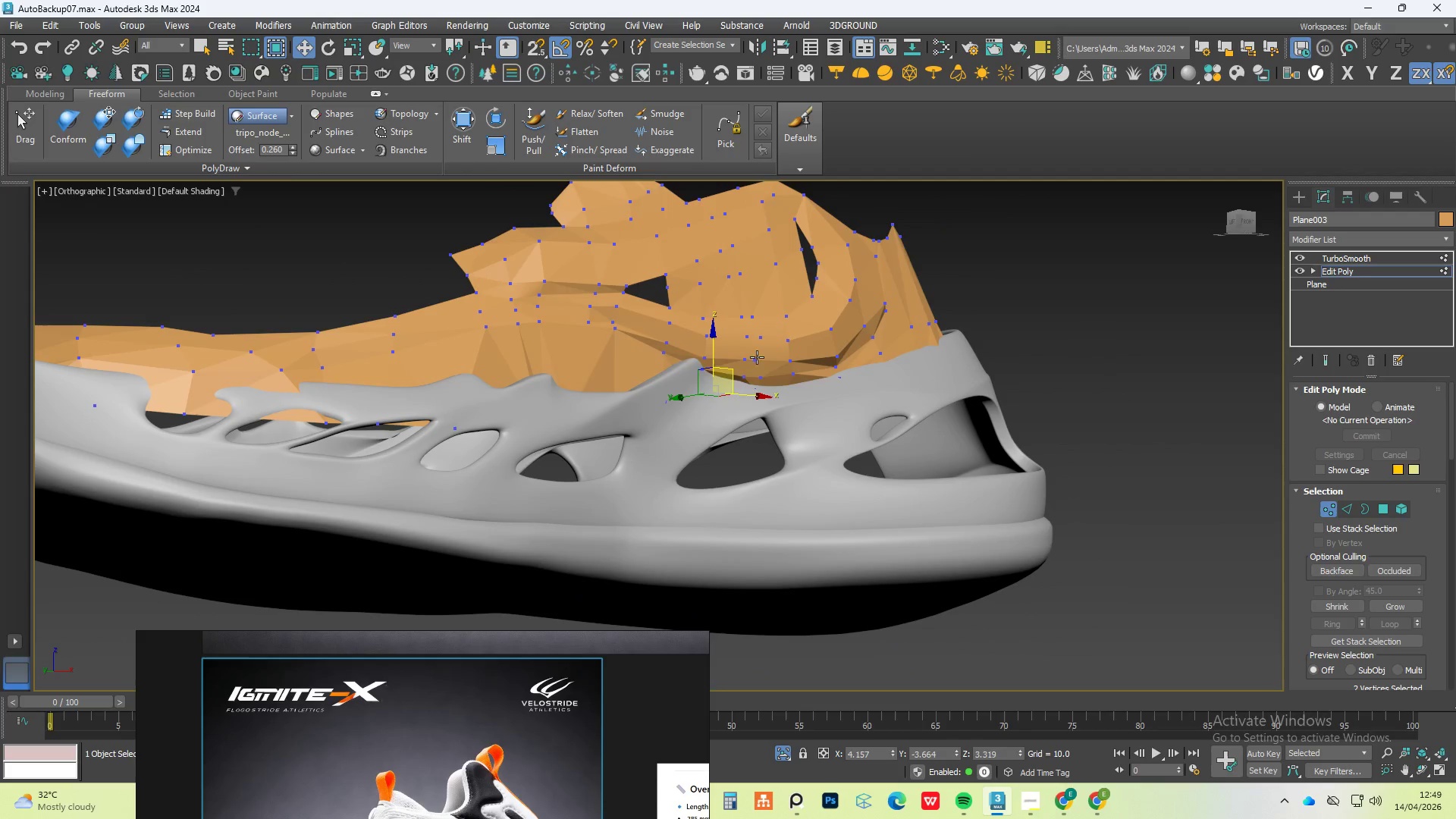 
key(Control+Z)
 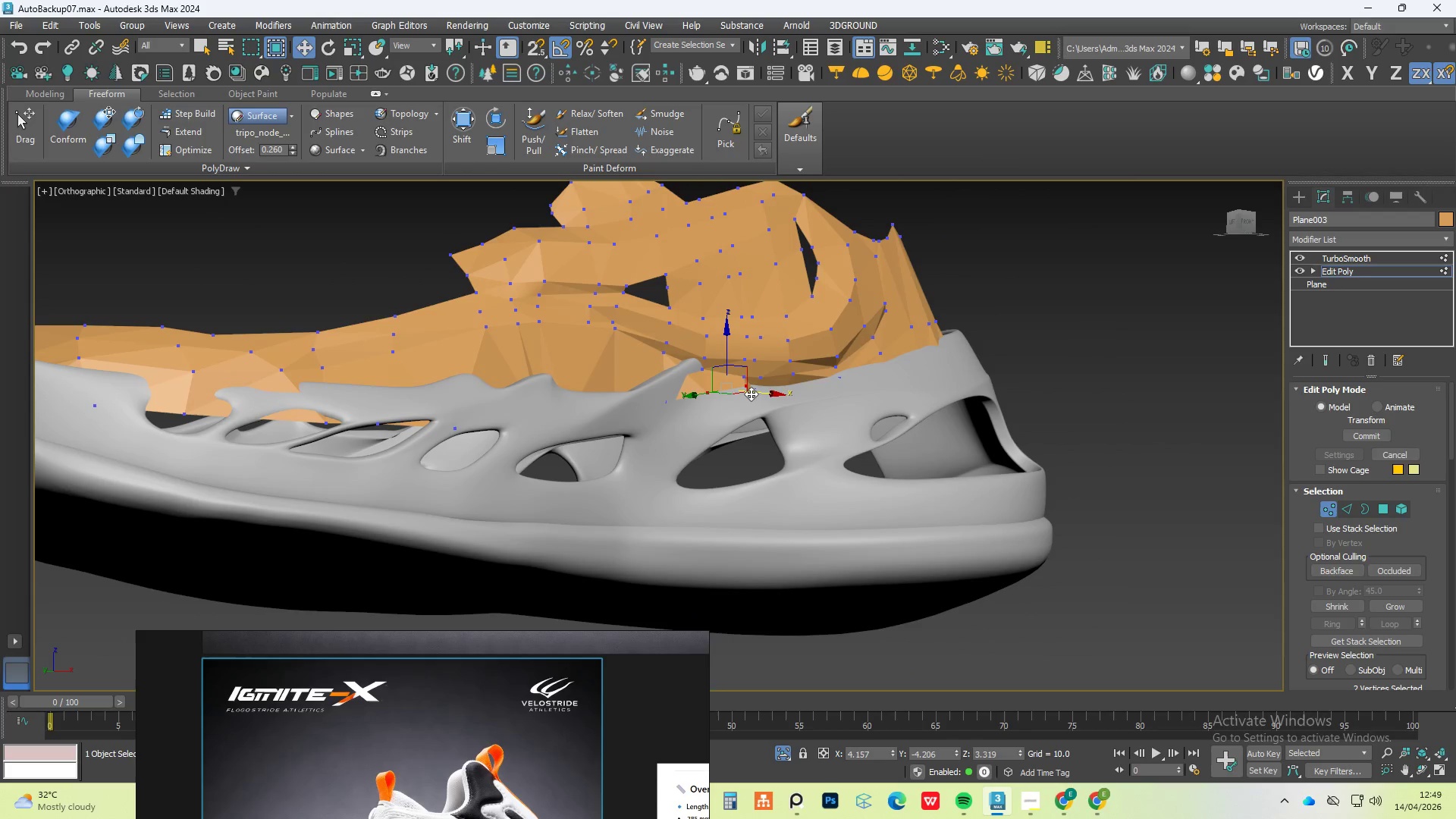 
key(Control+Z)
 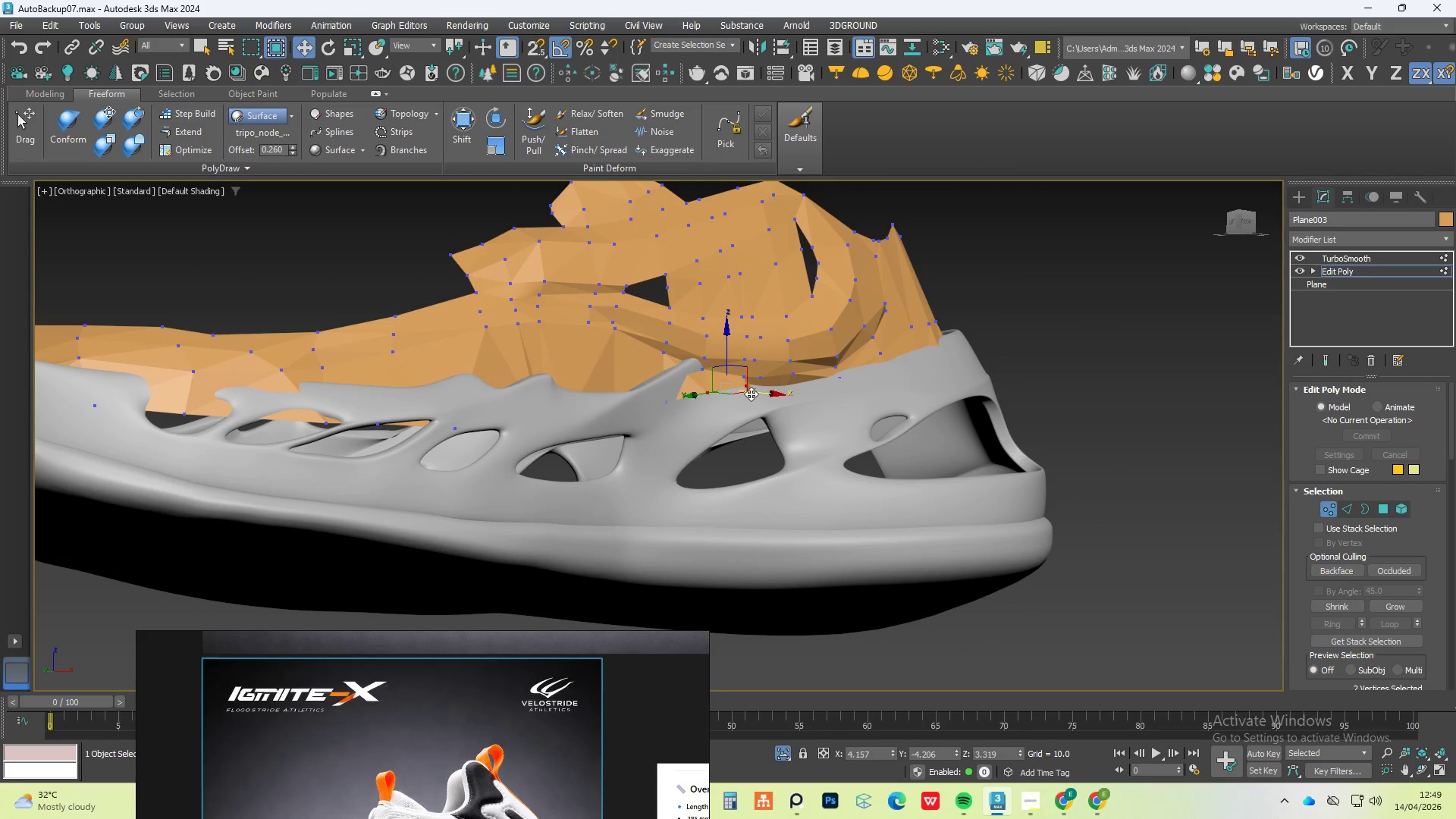 
key(Control+Z)
 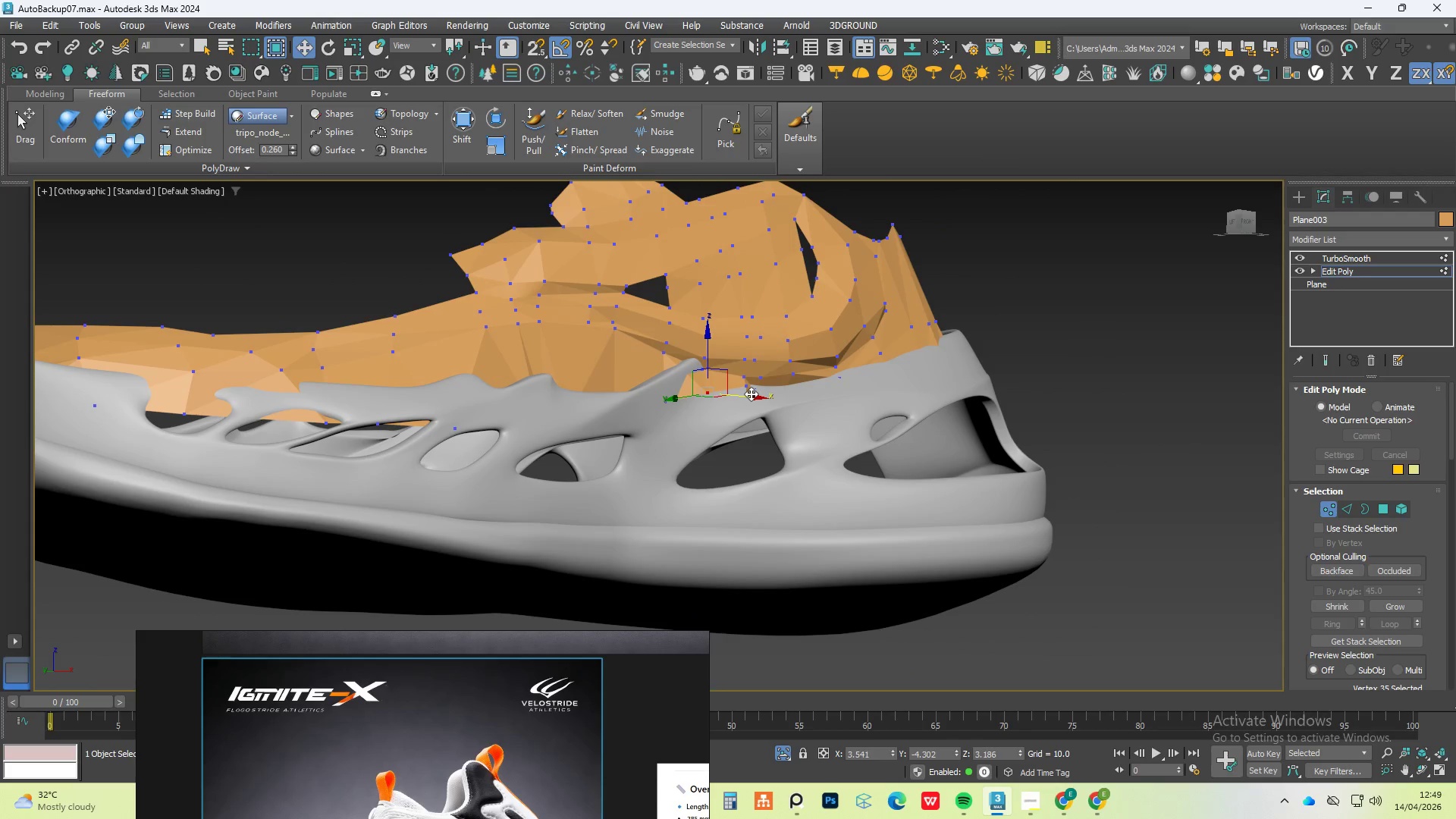 
key(Control+Z)
 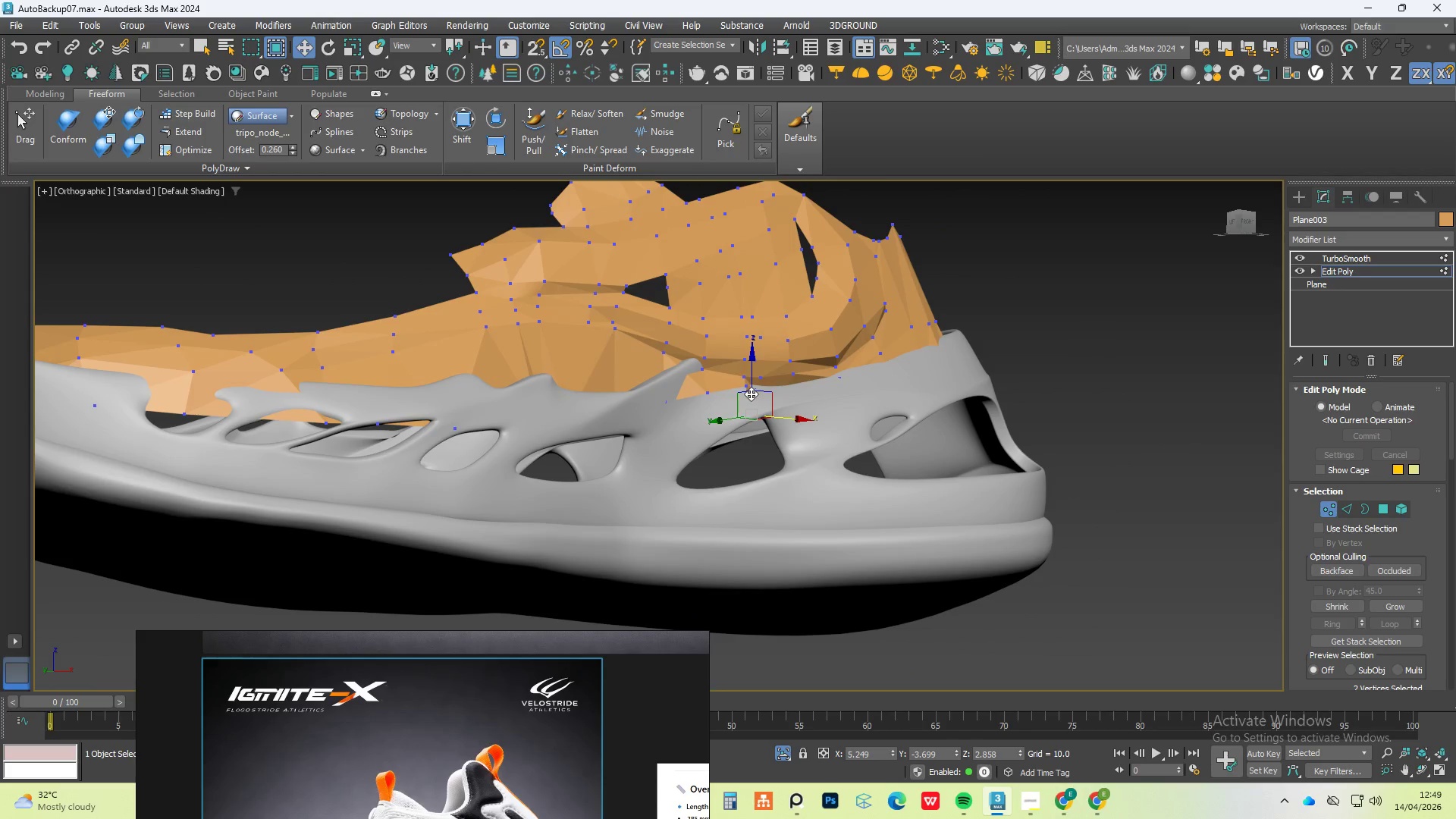 
key(Control+Z)
 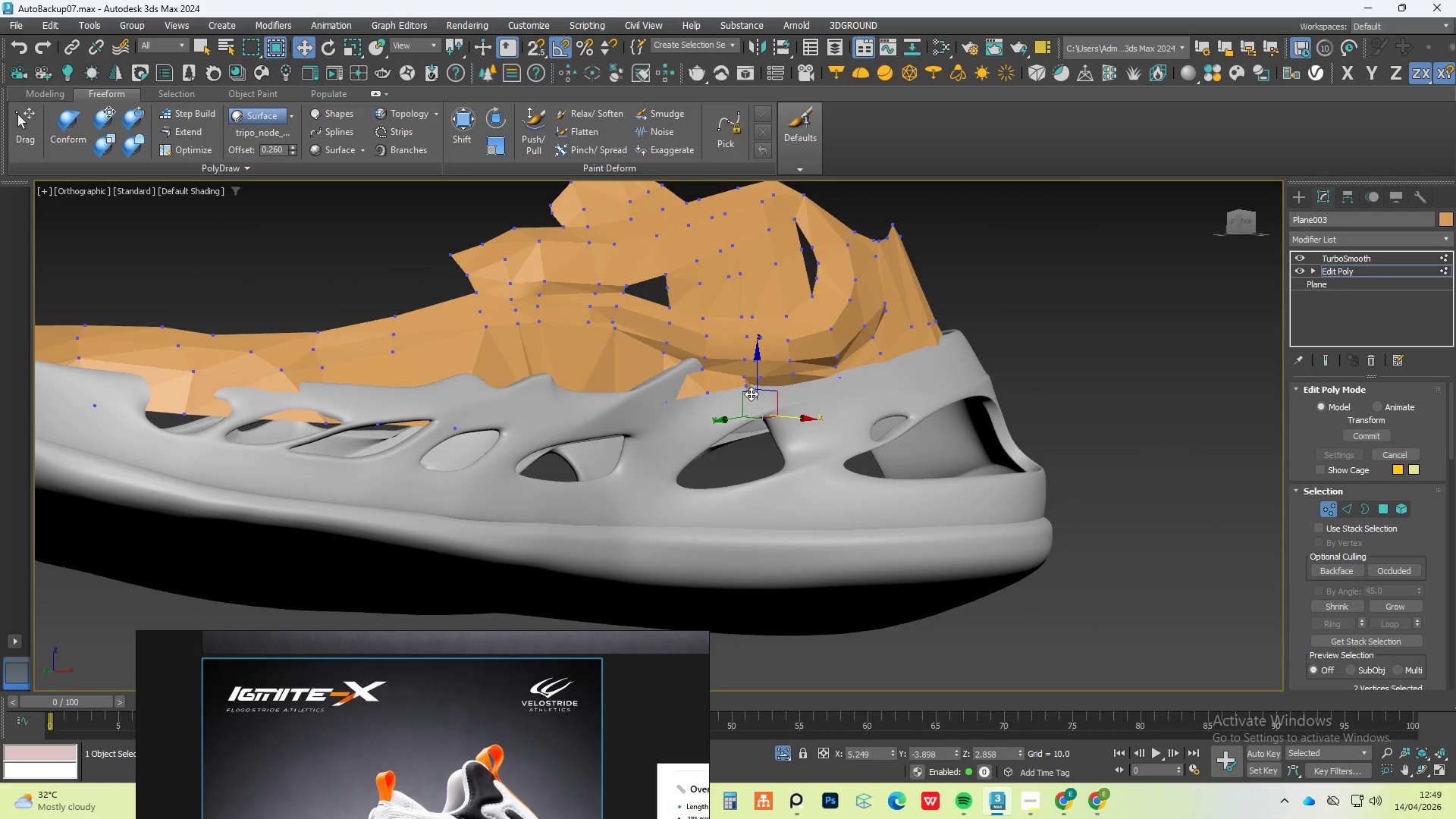 
key(Control+Z)
 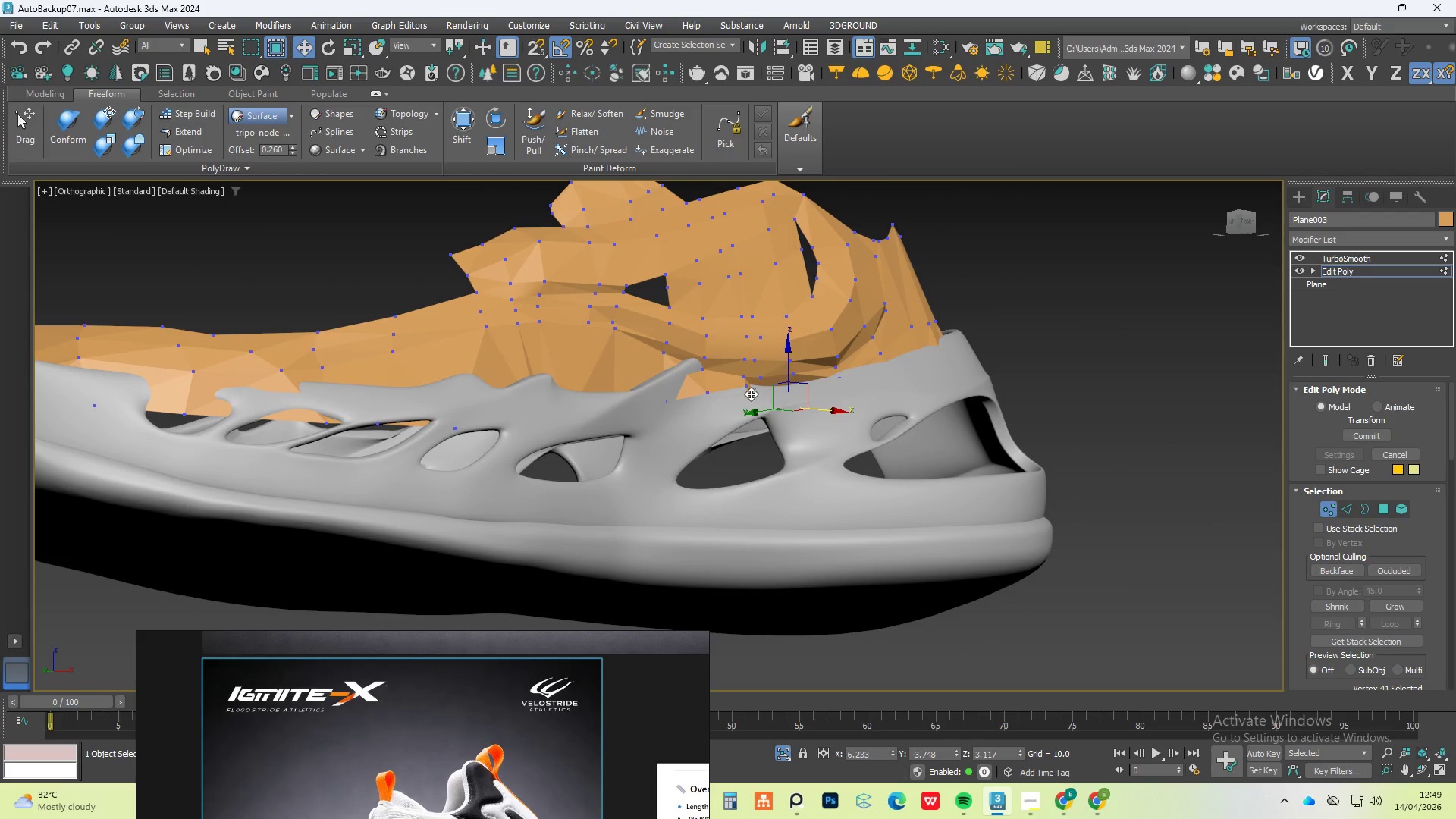 
key(Control+Z)
 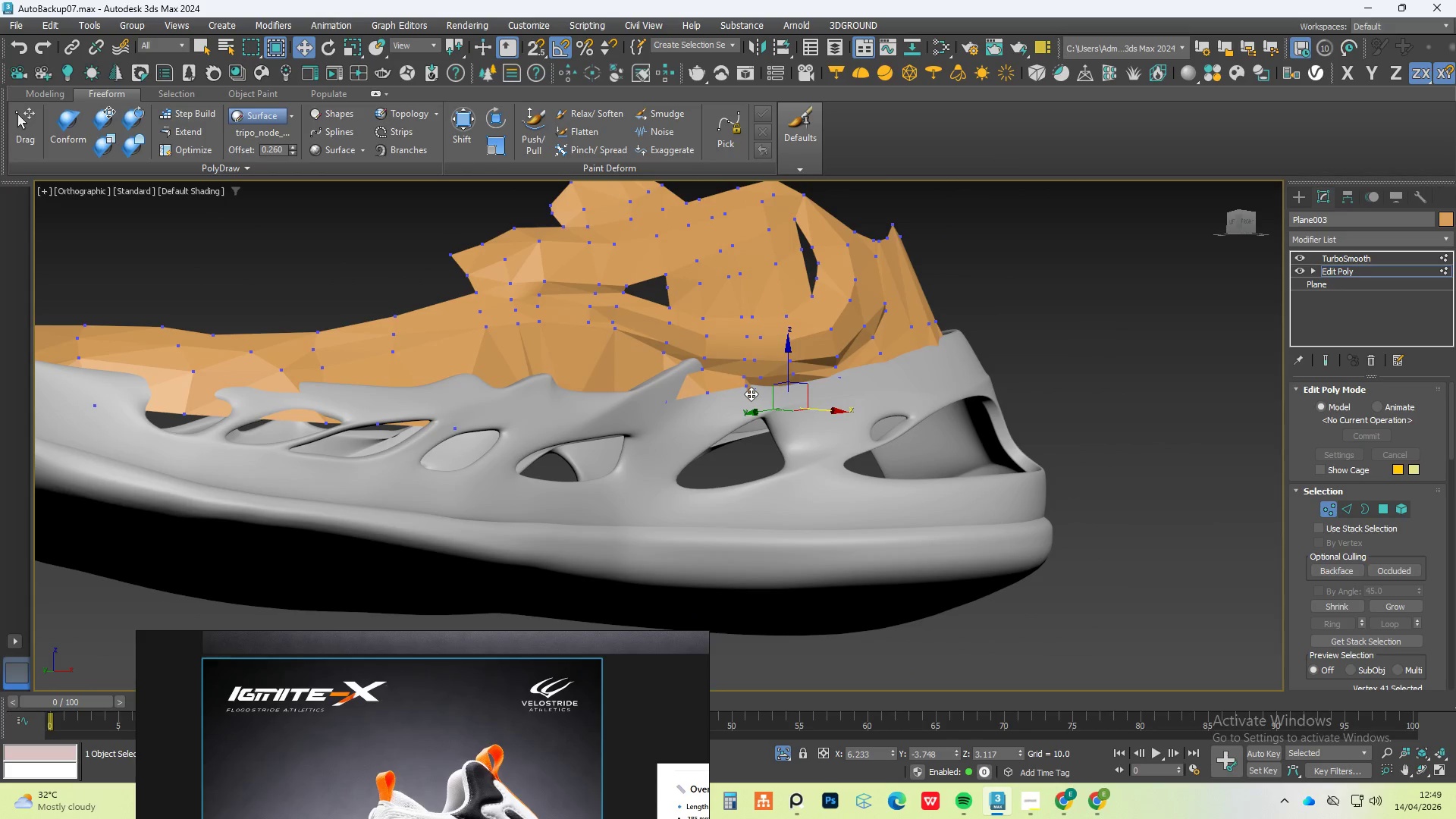 
key(Control+Z)
 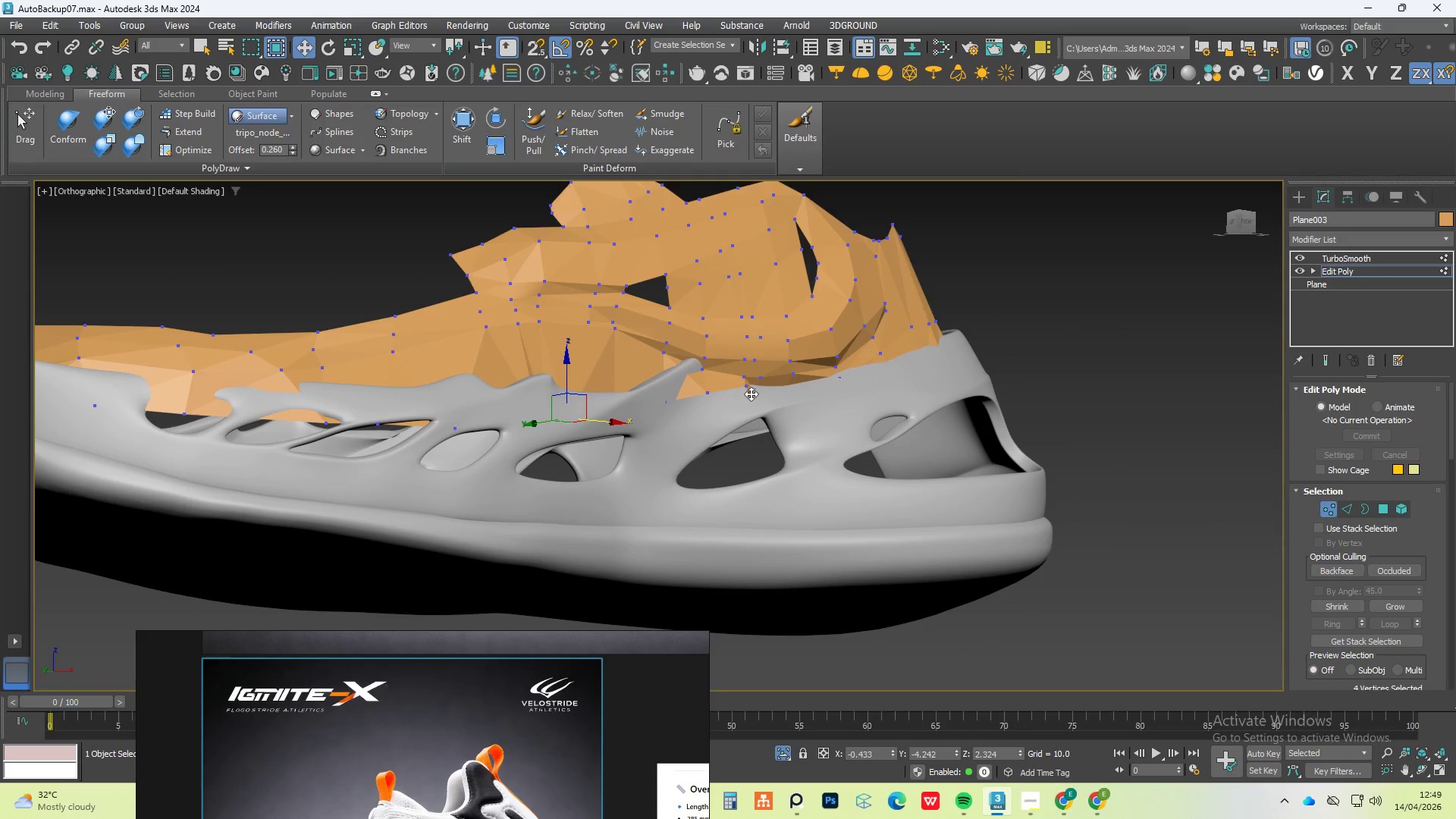 
key(Control+Z)
 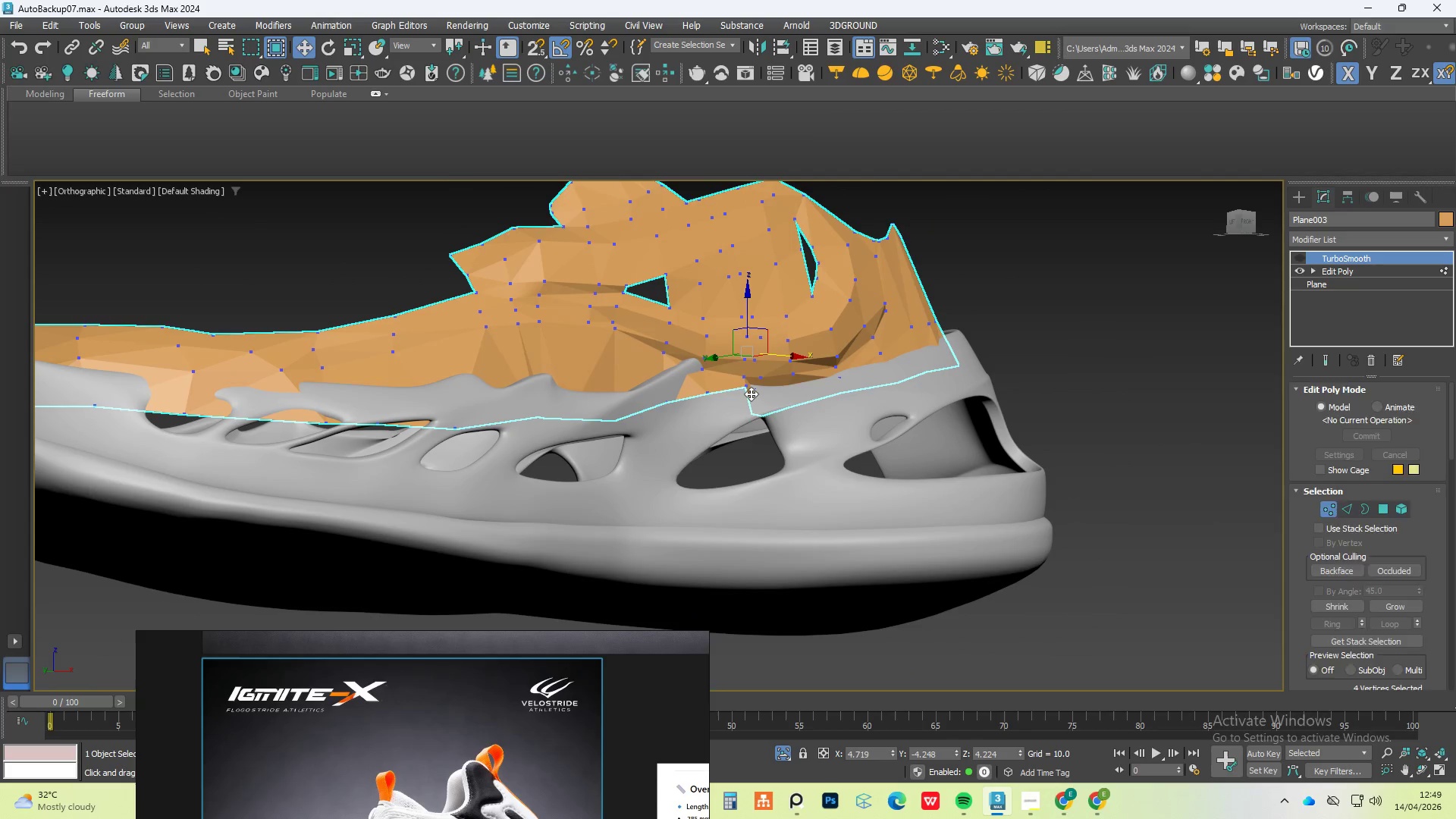 
key(Control+Z)
 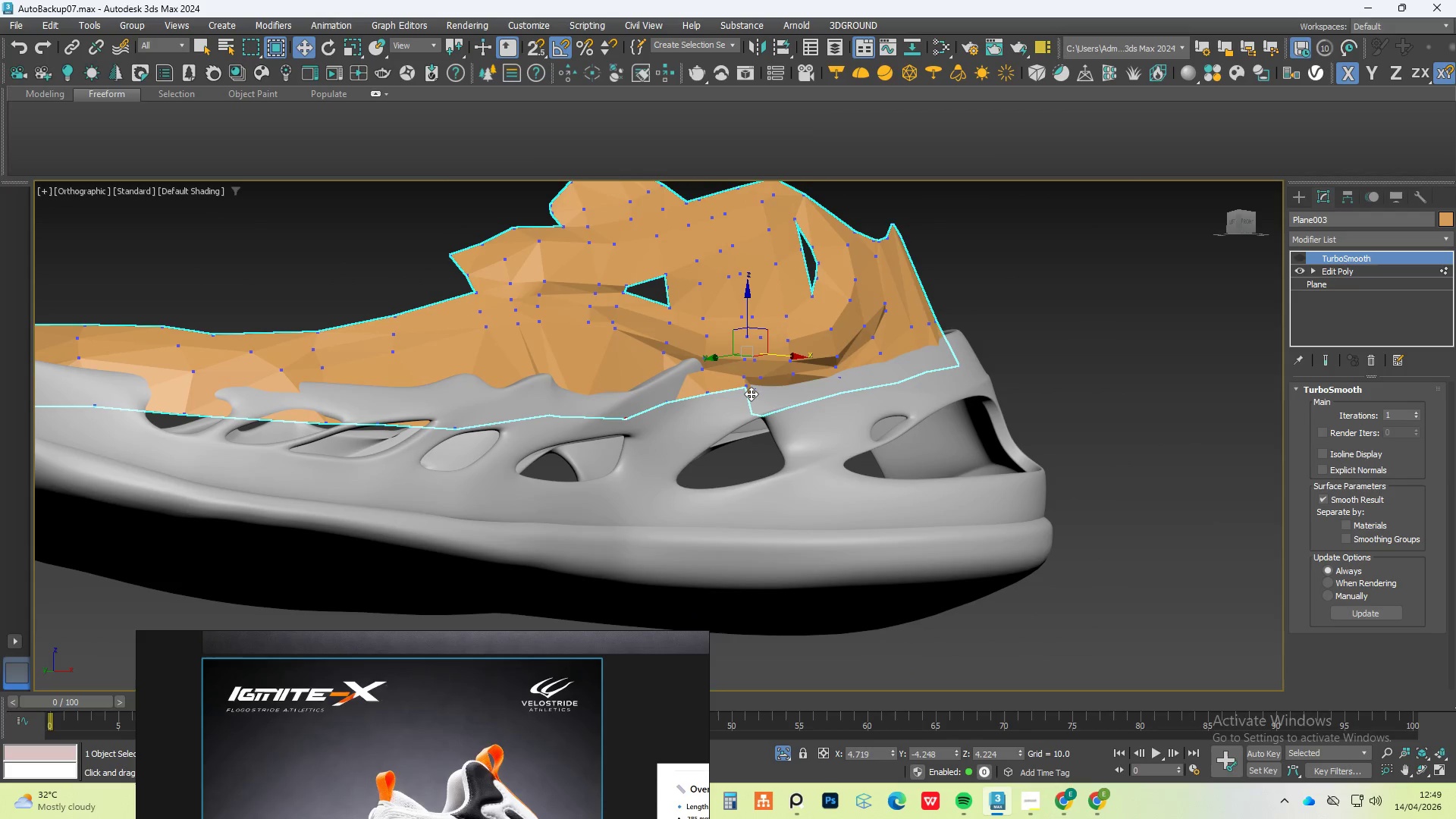 
key(Control+Z)
 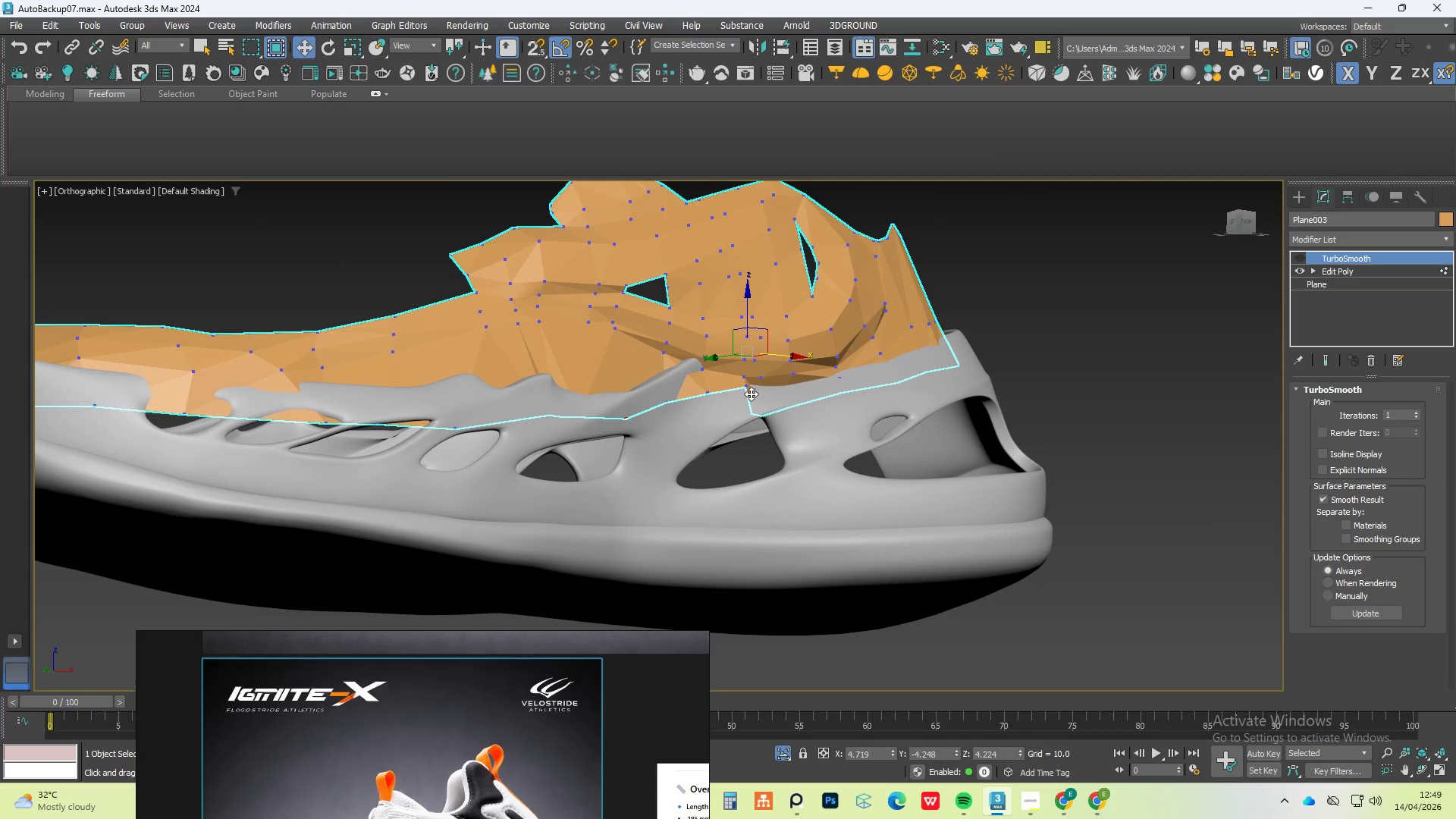 
key(Control+Z)
 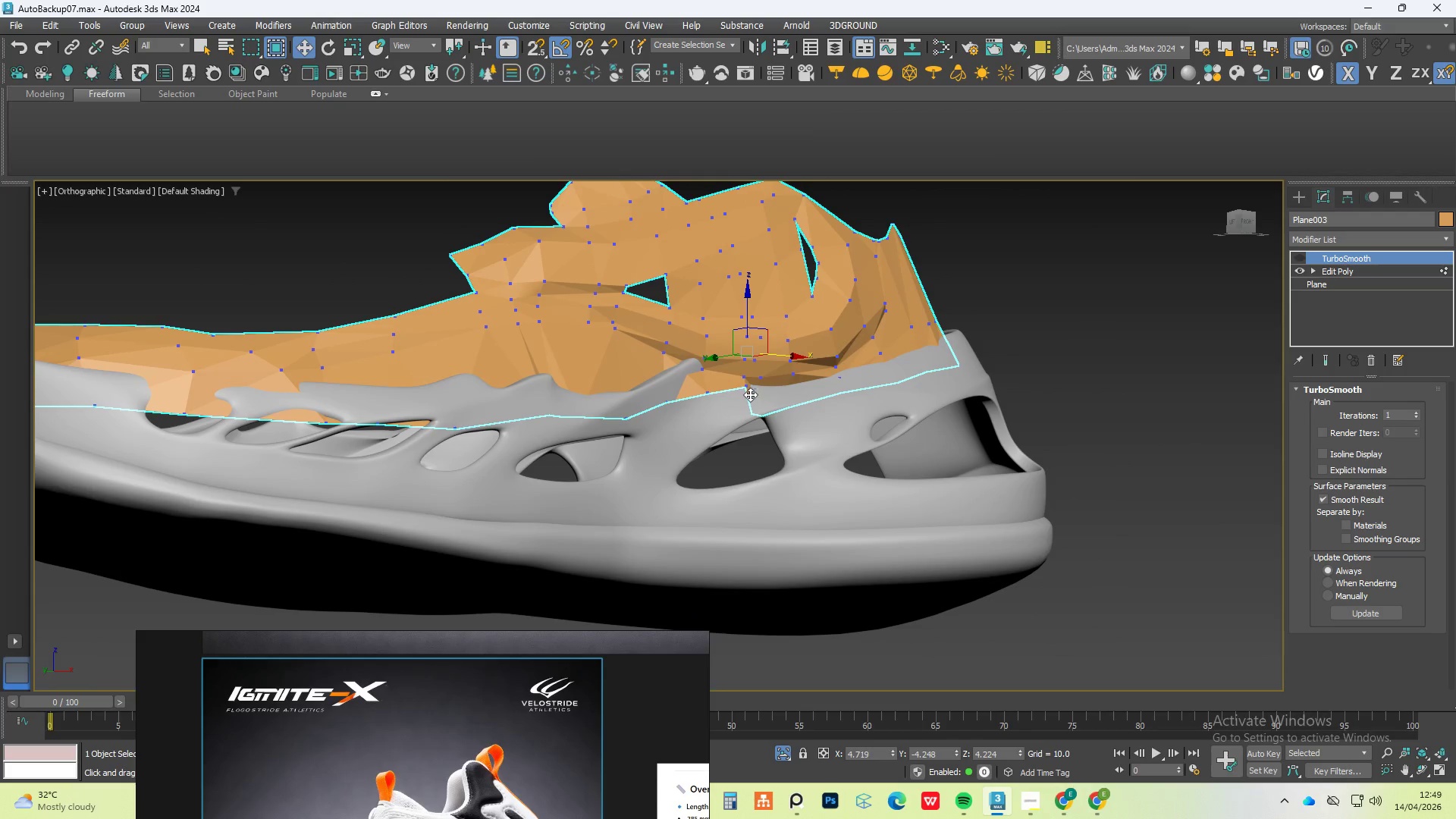 
hold_key(key=AltLeft, duration=0.58)
 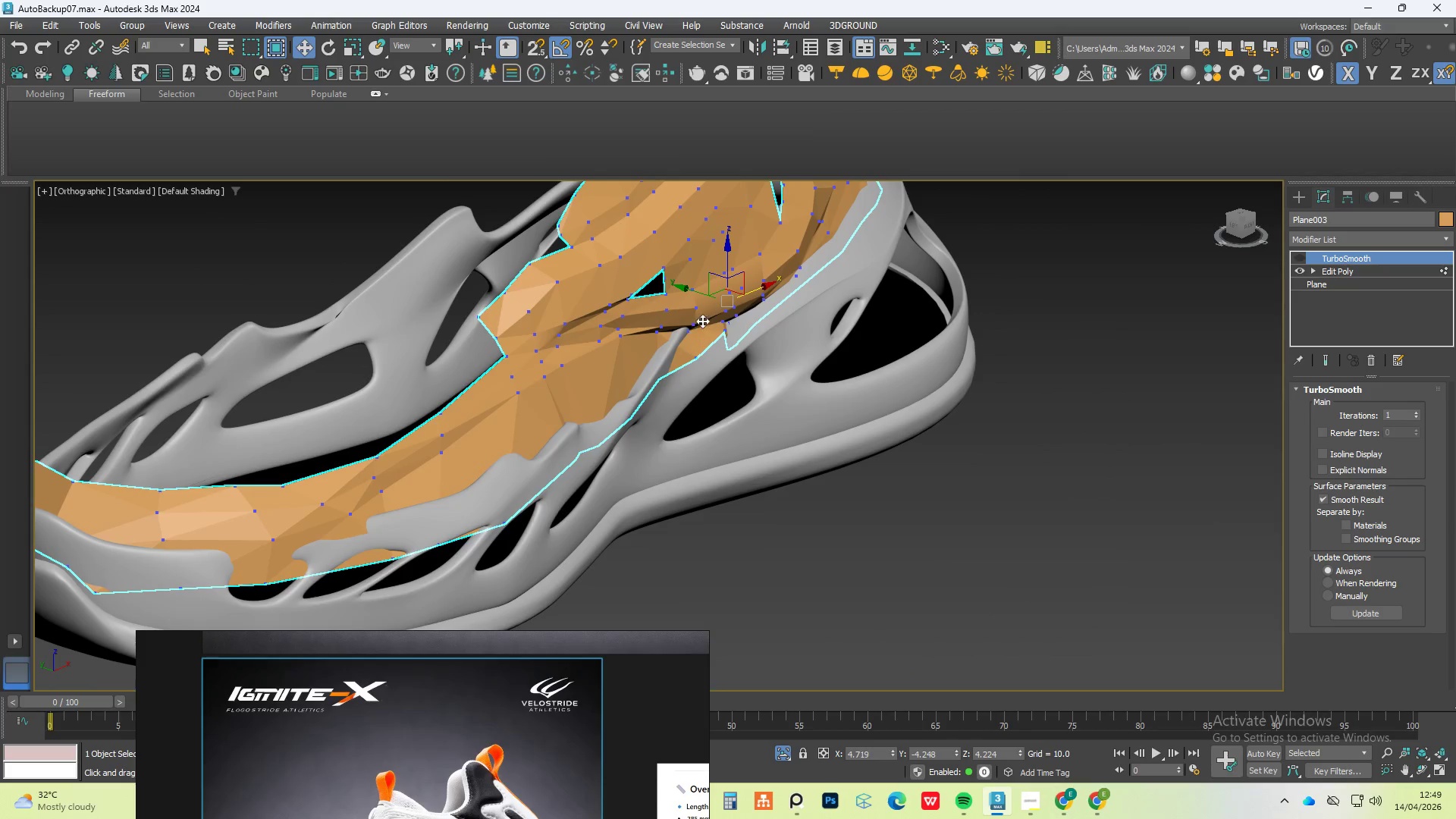 
hold_key(key=AltLeft, duration=3.95)
left_click_drag(start_coordinate=[701, 293], to_coordinate=[664, 272])
 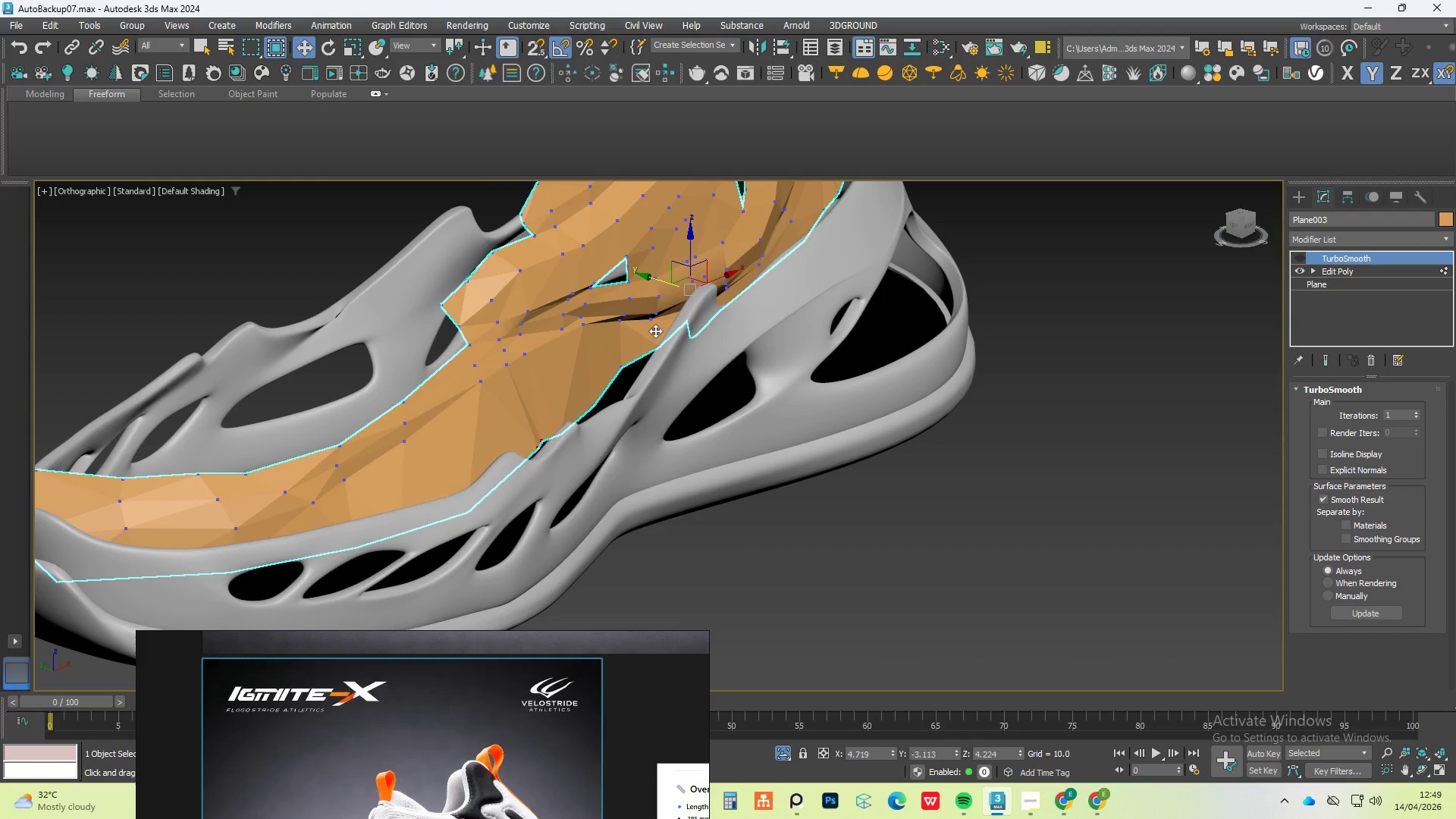 
hold_key(key=AltLeft, duration=0.84)
scroll: coordinate [701, 381], scroll_direction: down, amount: 2.0
 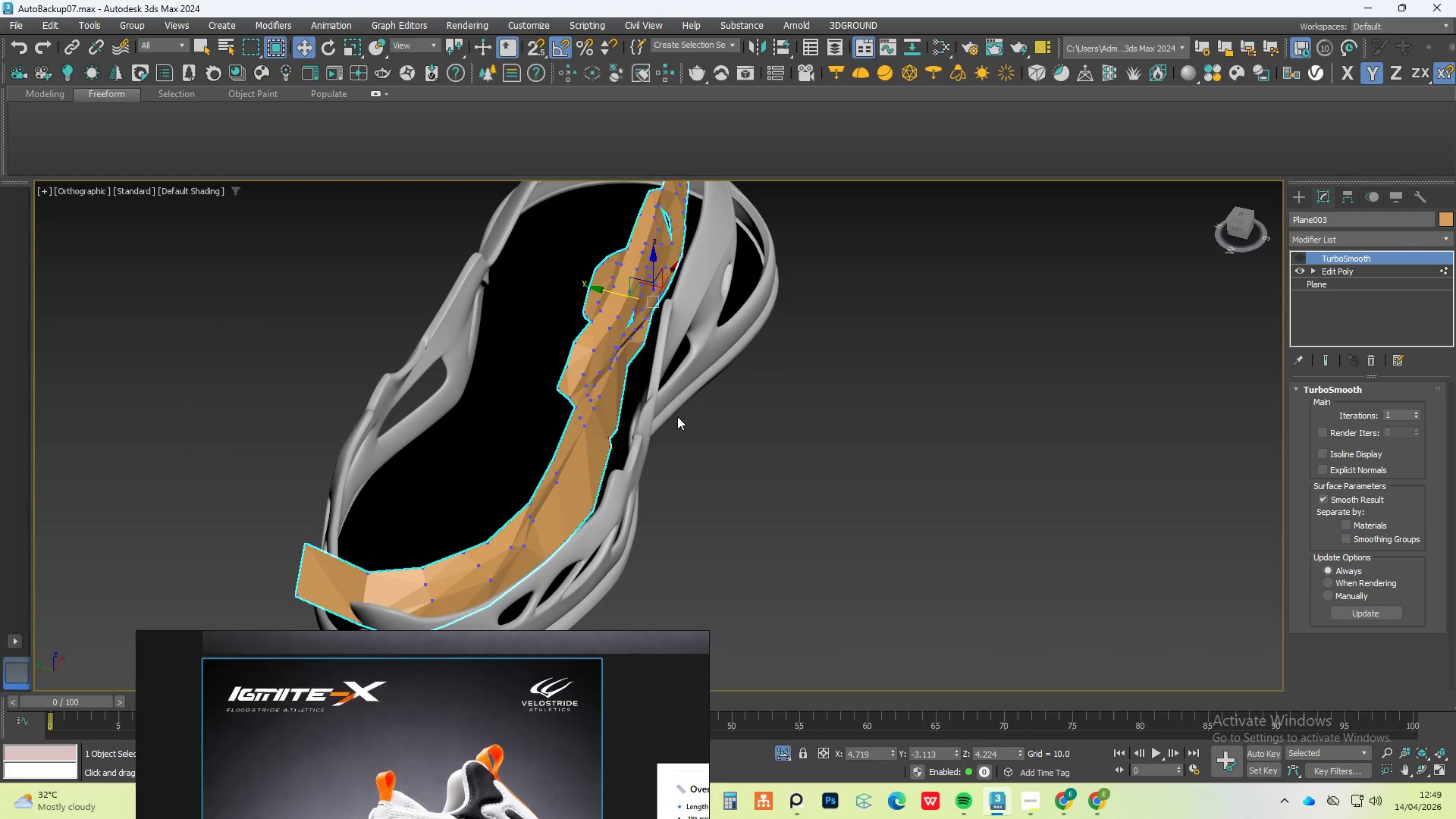 
key(Control+Z)
 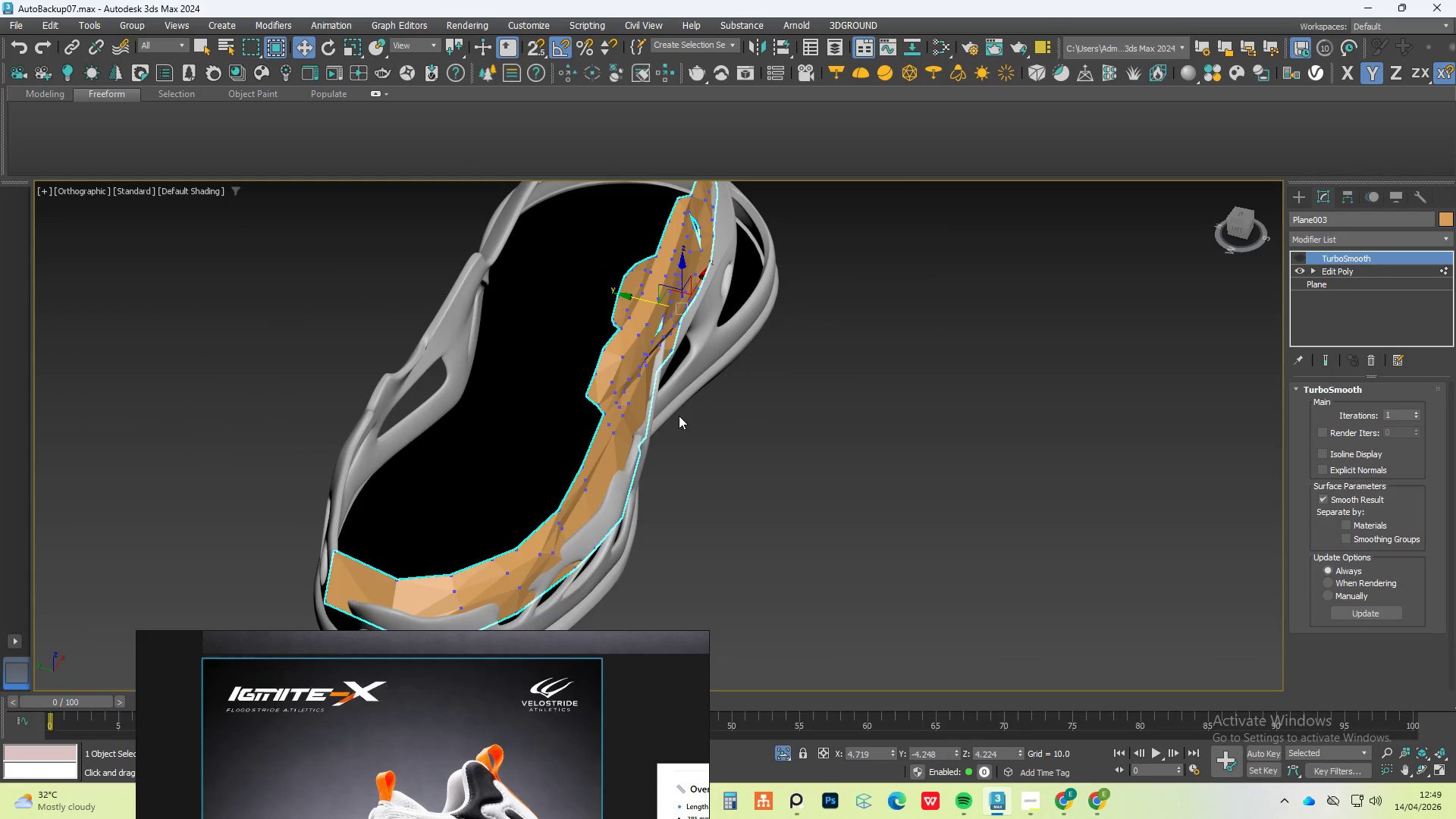 
hold_key(key=AltLeft, duration=0.61)
 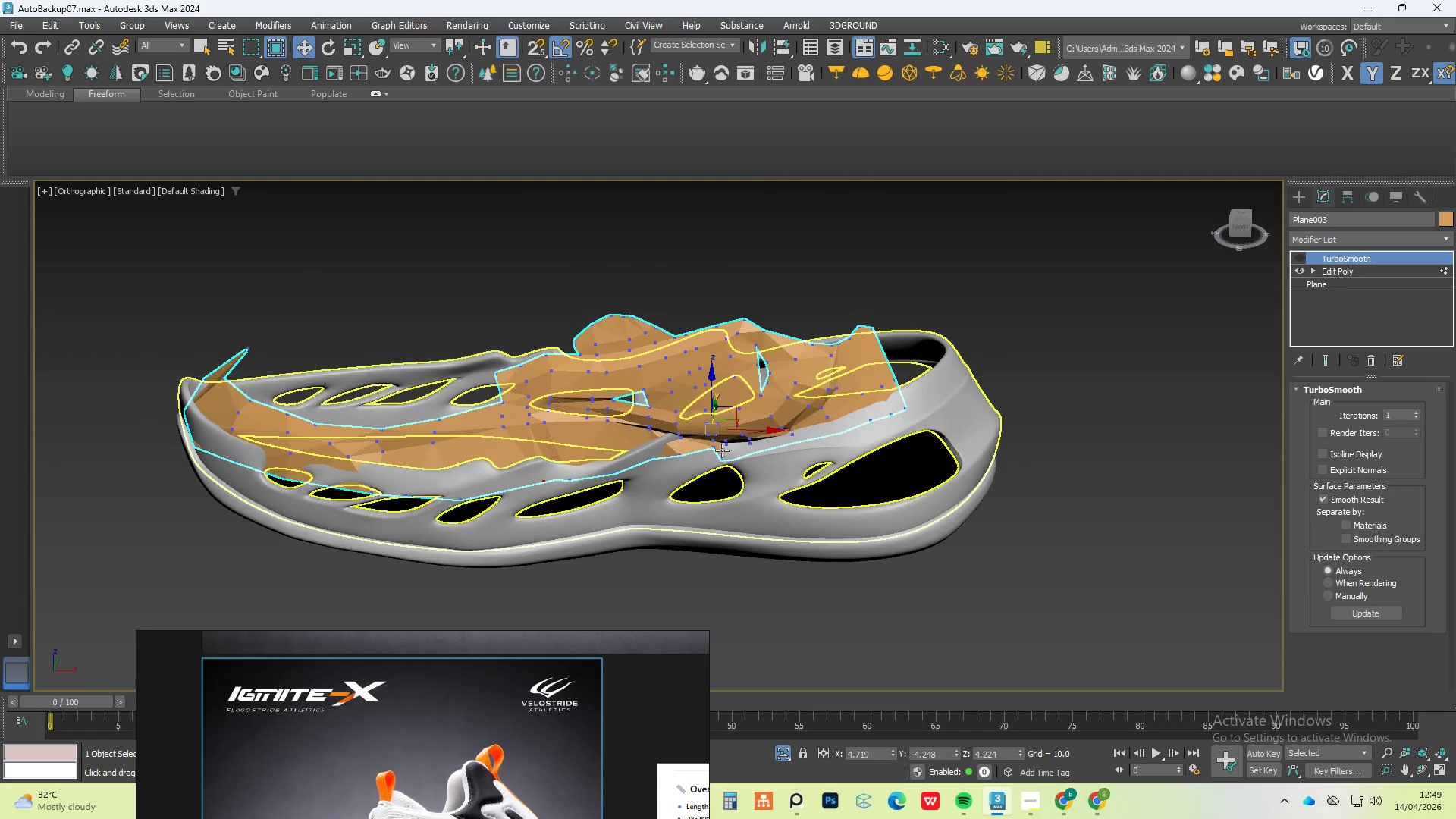 
scroll: coordinate [723, 450], scroll_direction: up, amount: 2.0
 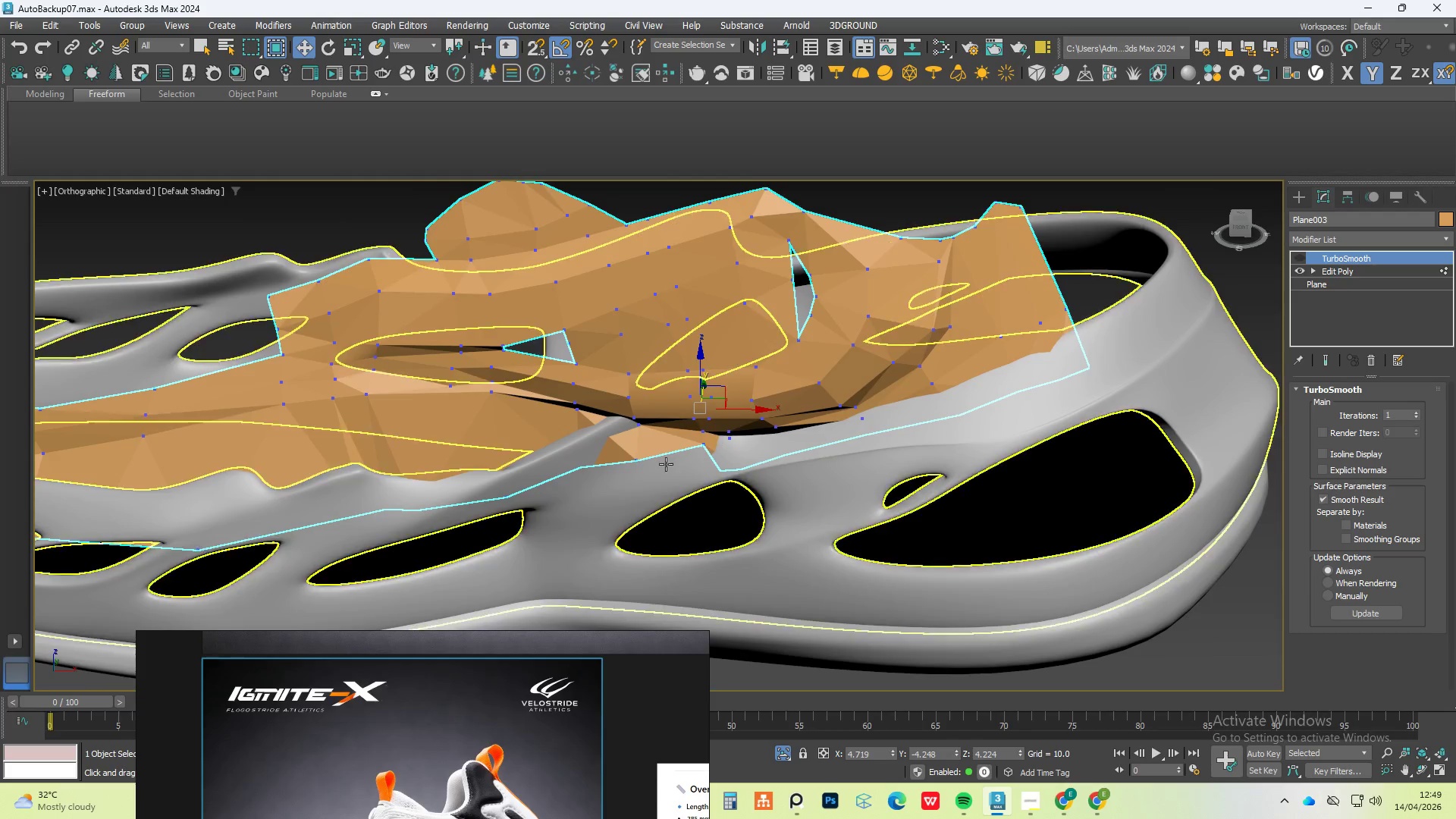 
hold_key(key=AltLeft, duration=1.5)
 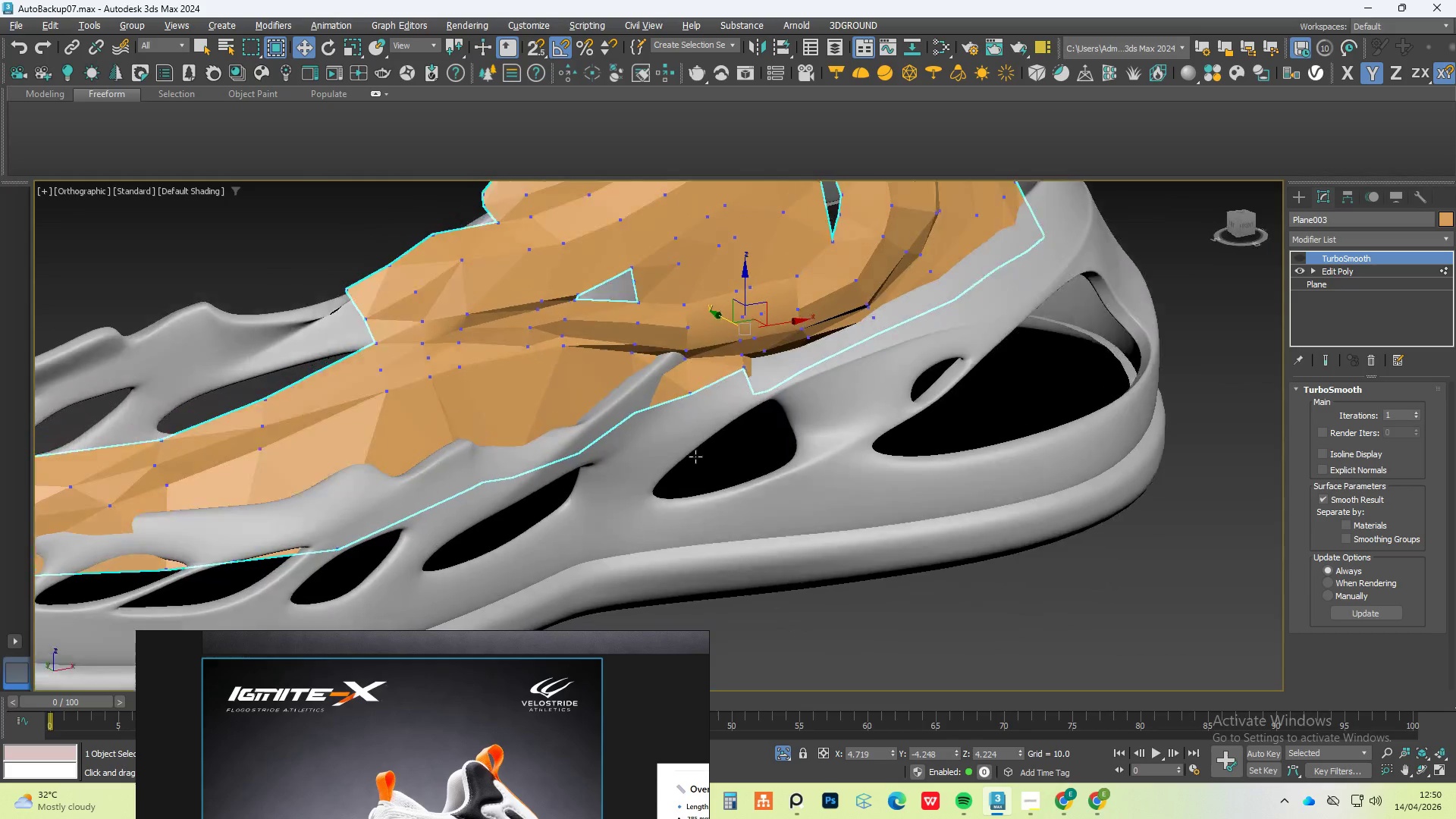 
hold_key(key=AltLeft, duration=0.88)
 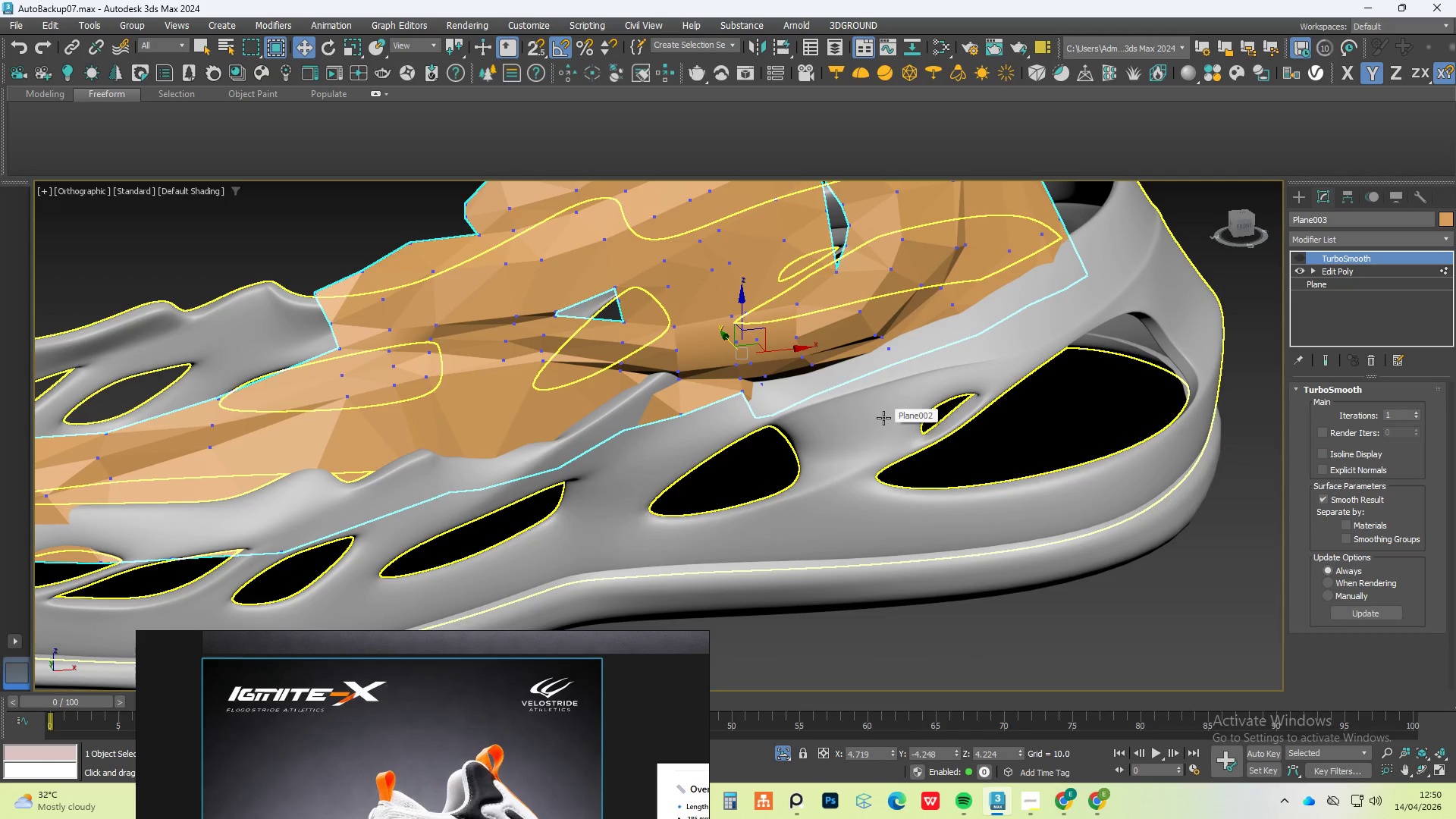 
hold_key(key=AltLeft, duration=0.8)
 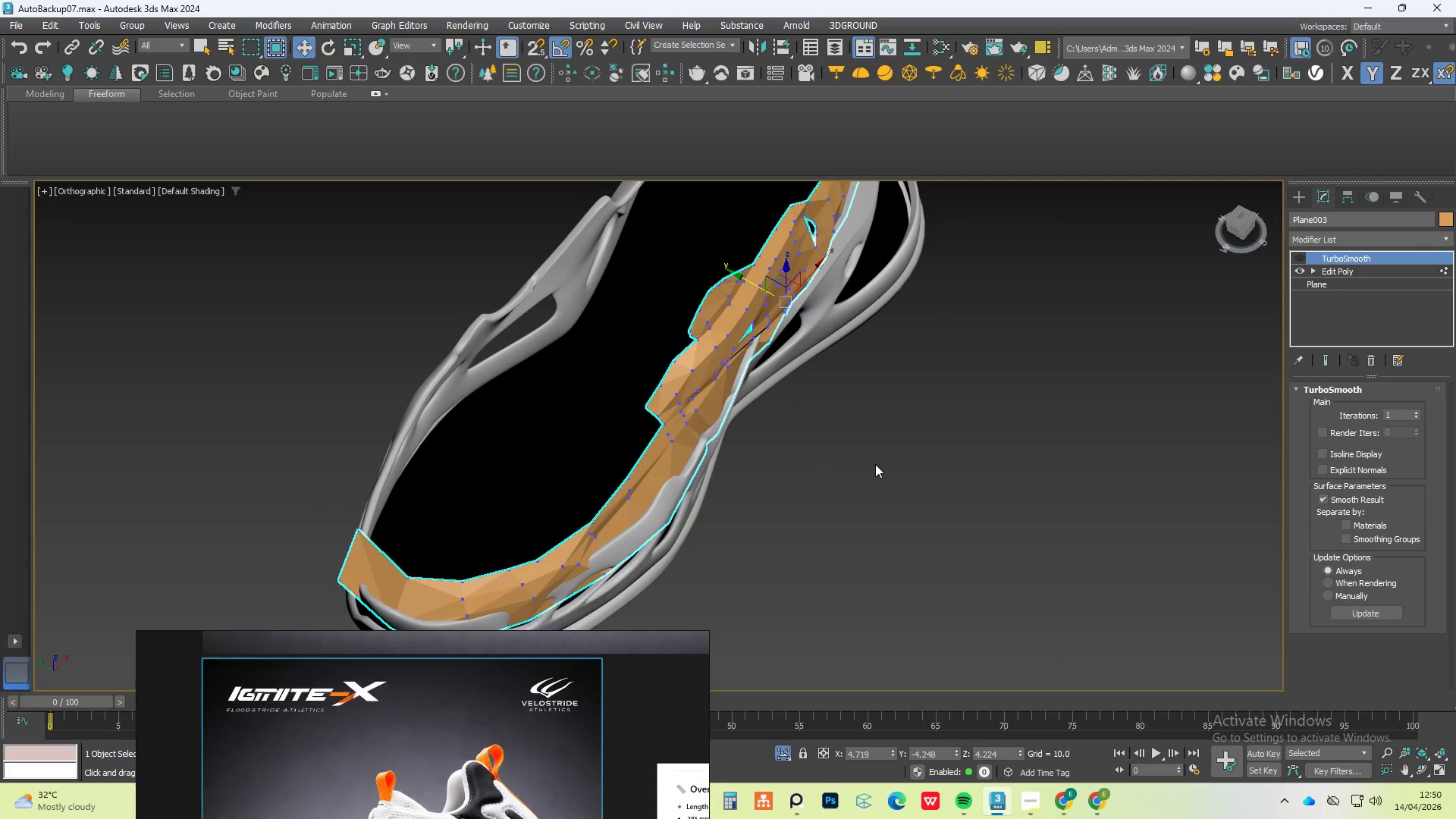 
scroll: coordinate [876, 425], scroll_direction: down, amount: 2.0
 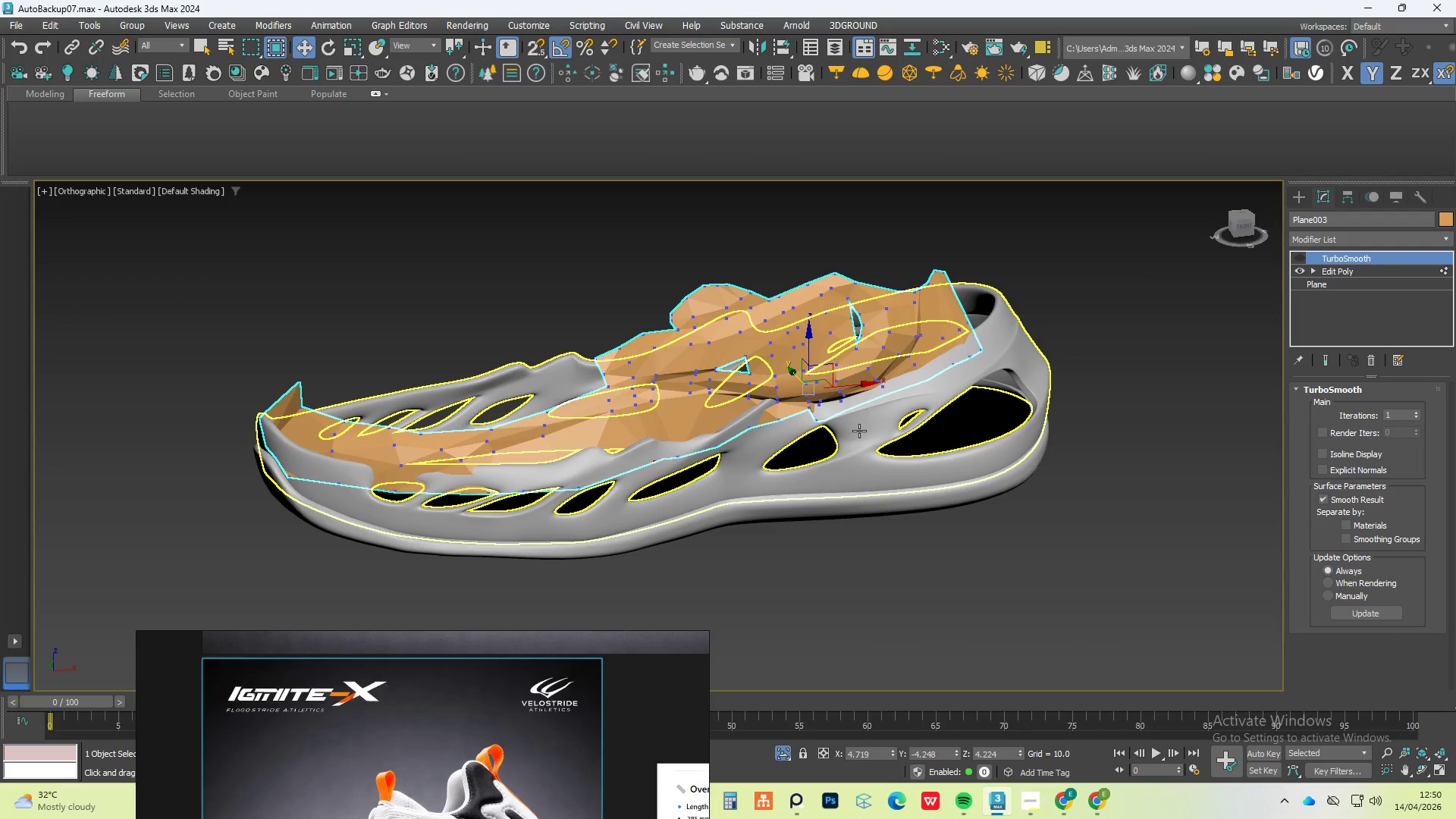 
key(Control+Z)
 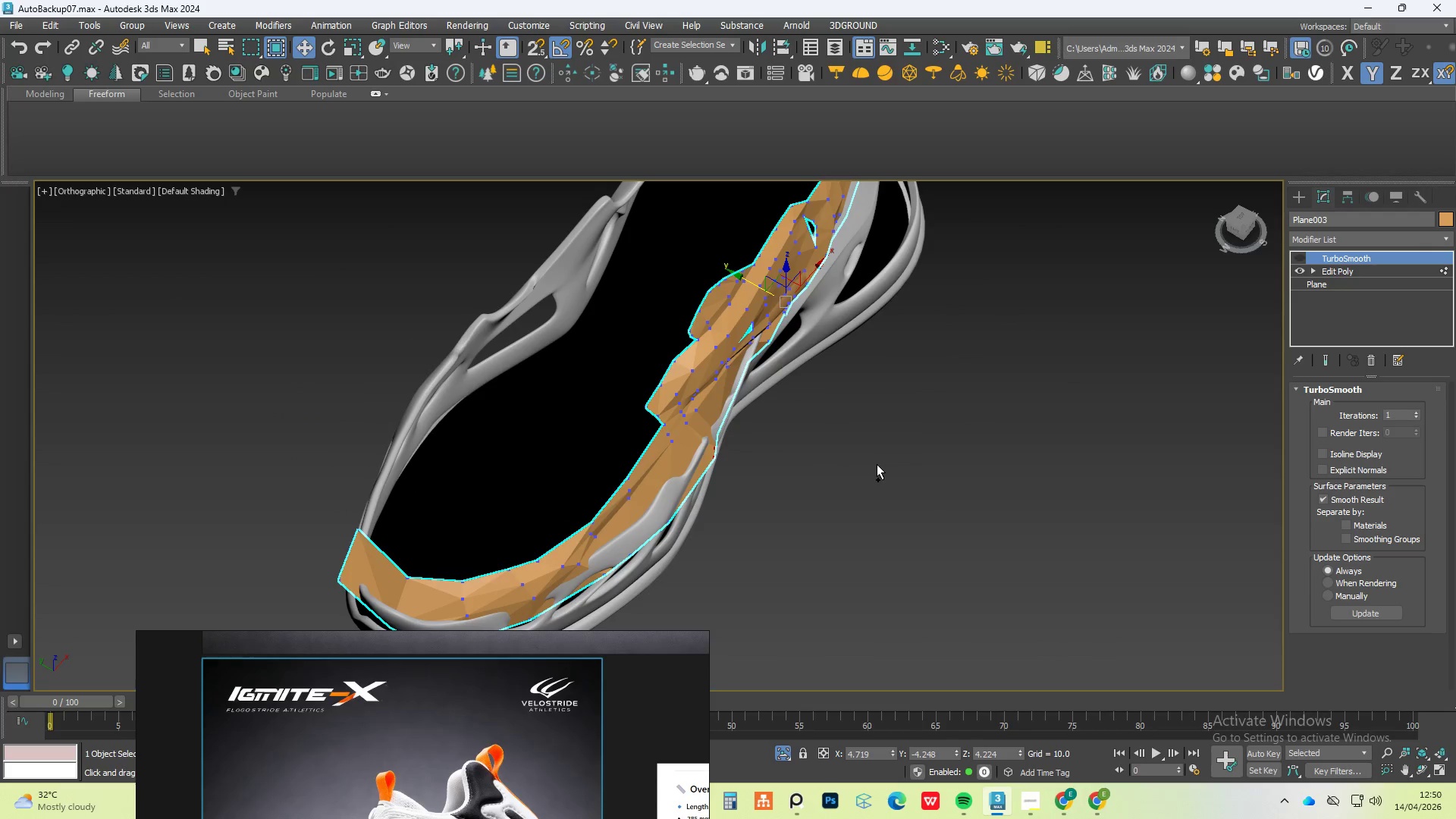 
key(Control+Z)
 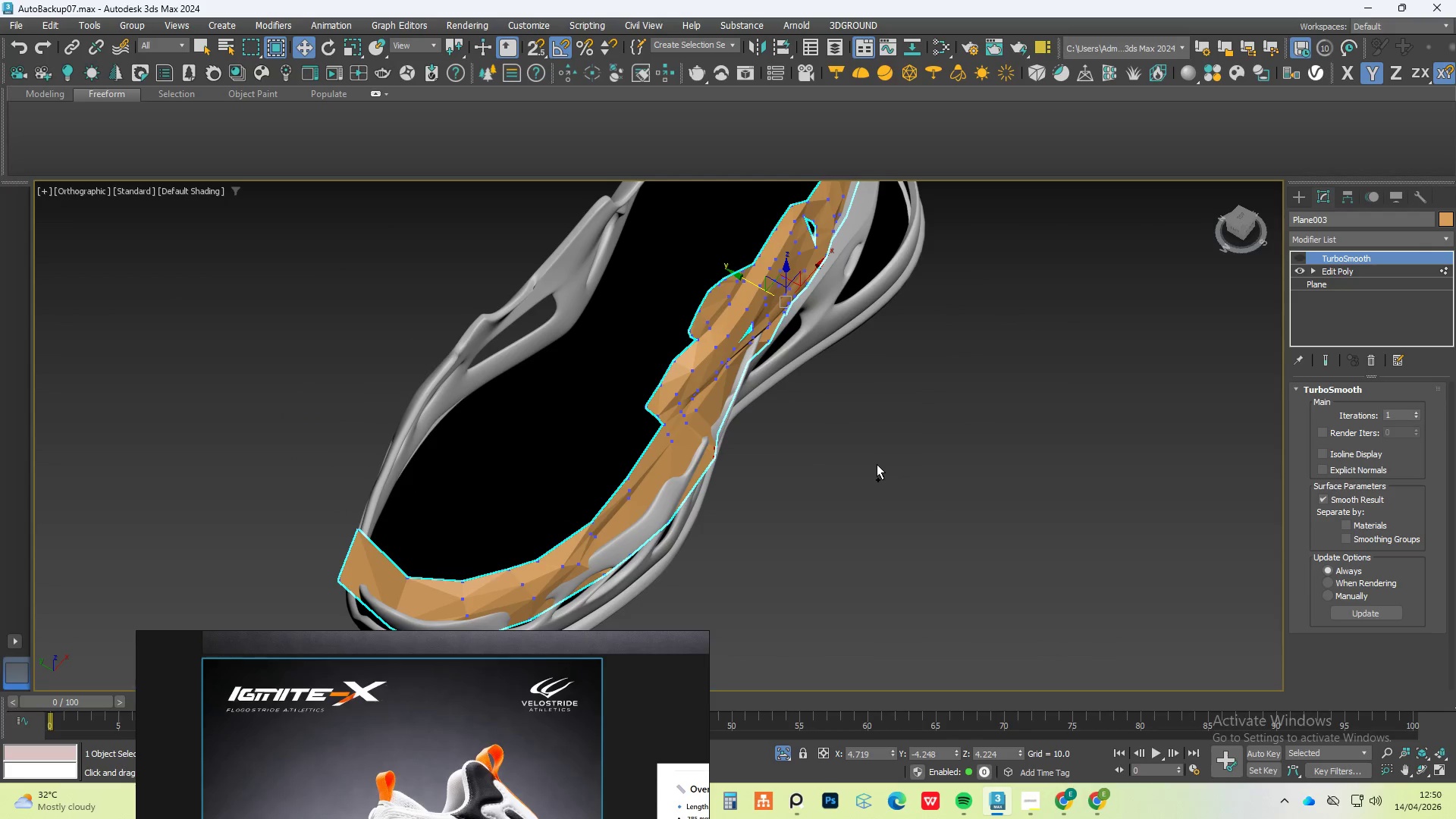 
key(Control+Z)
 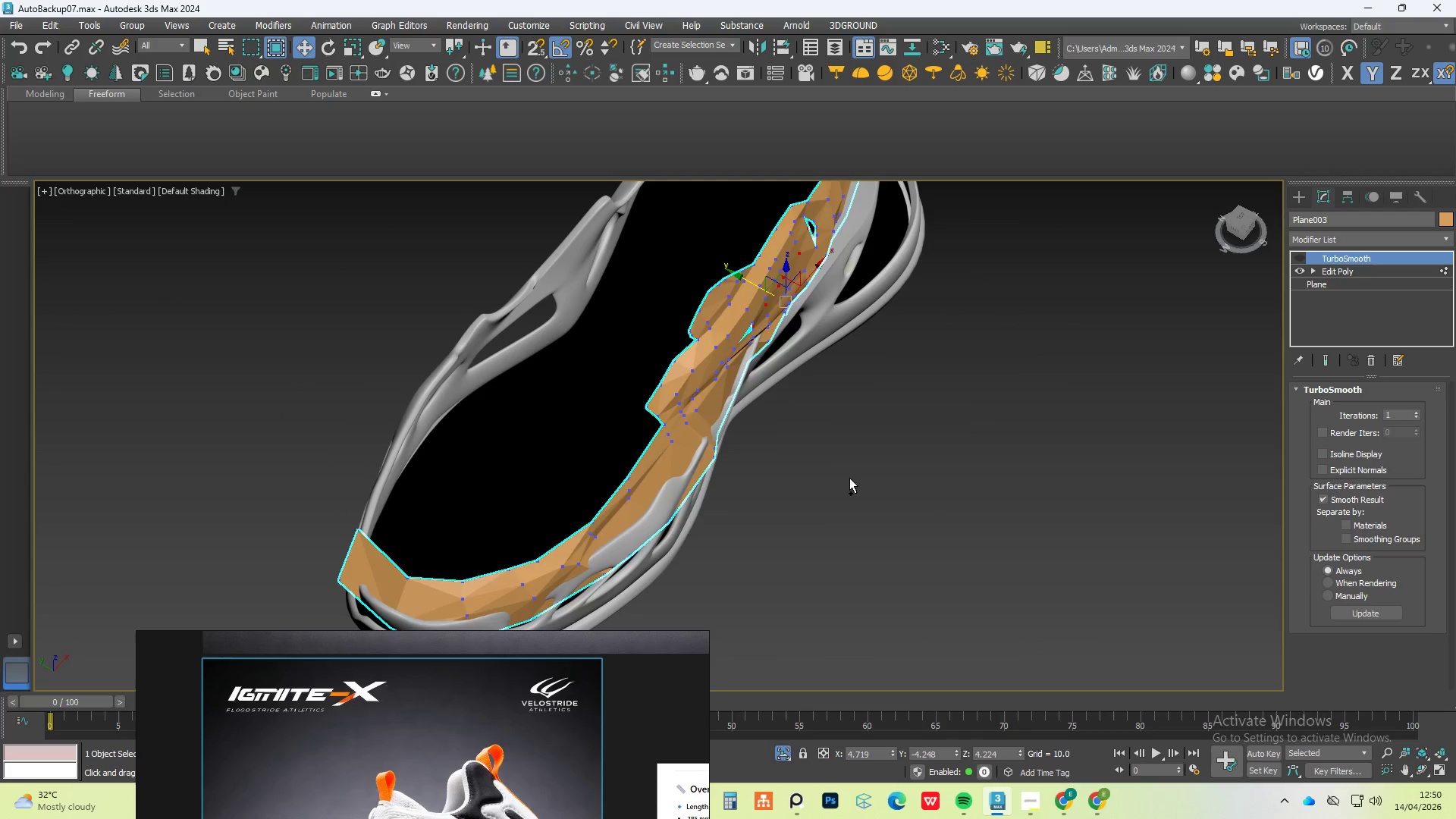 
key(Control+Z)
 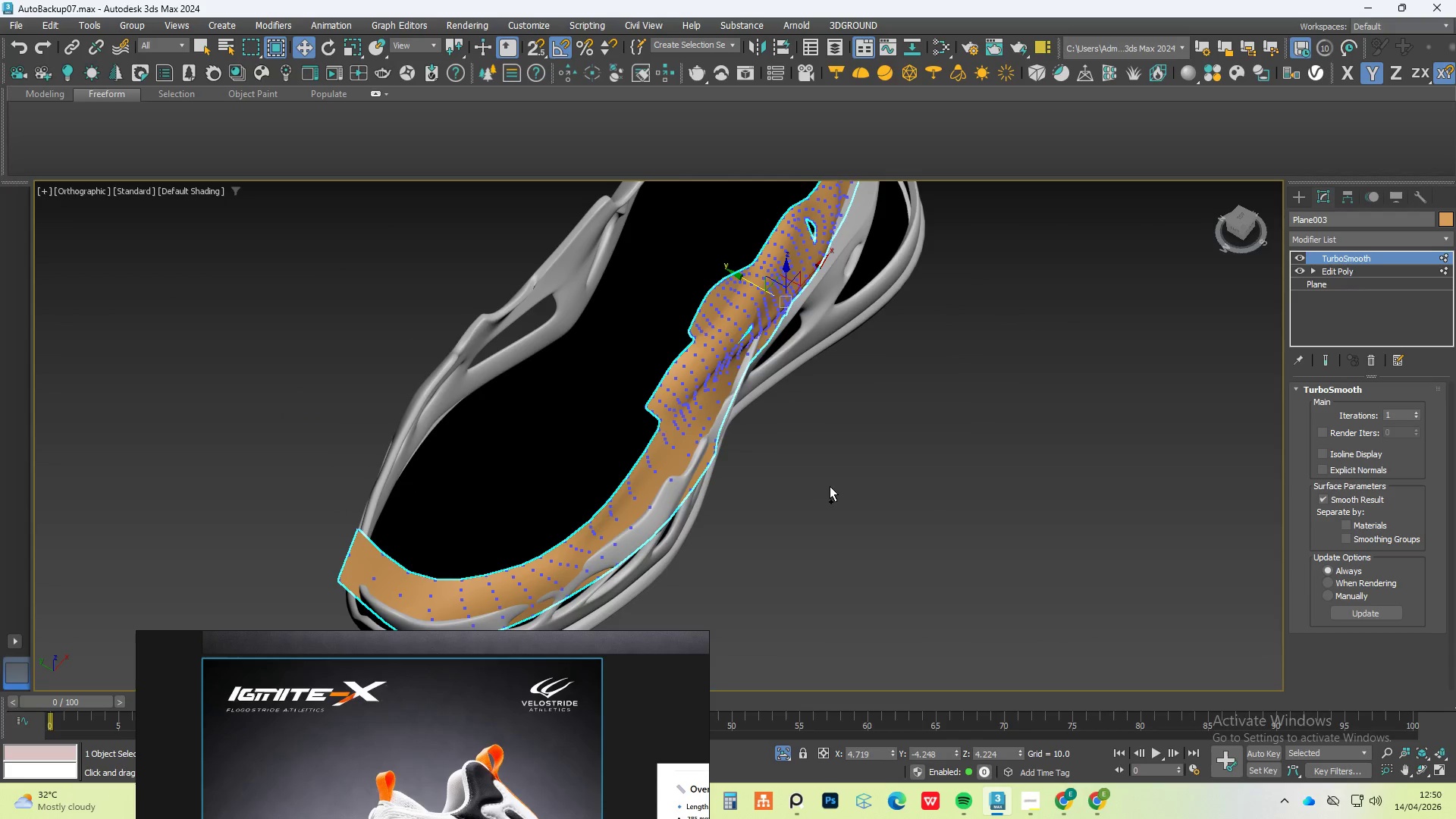 
key(Control+Z)
 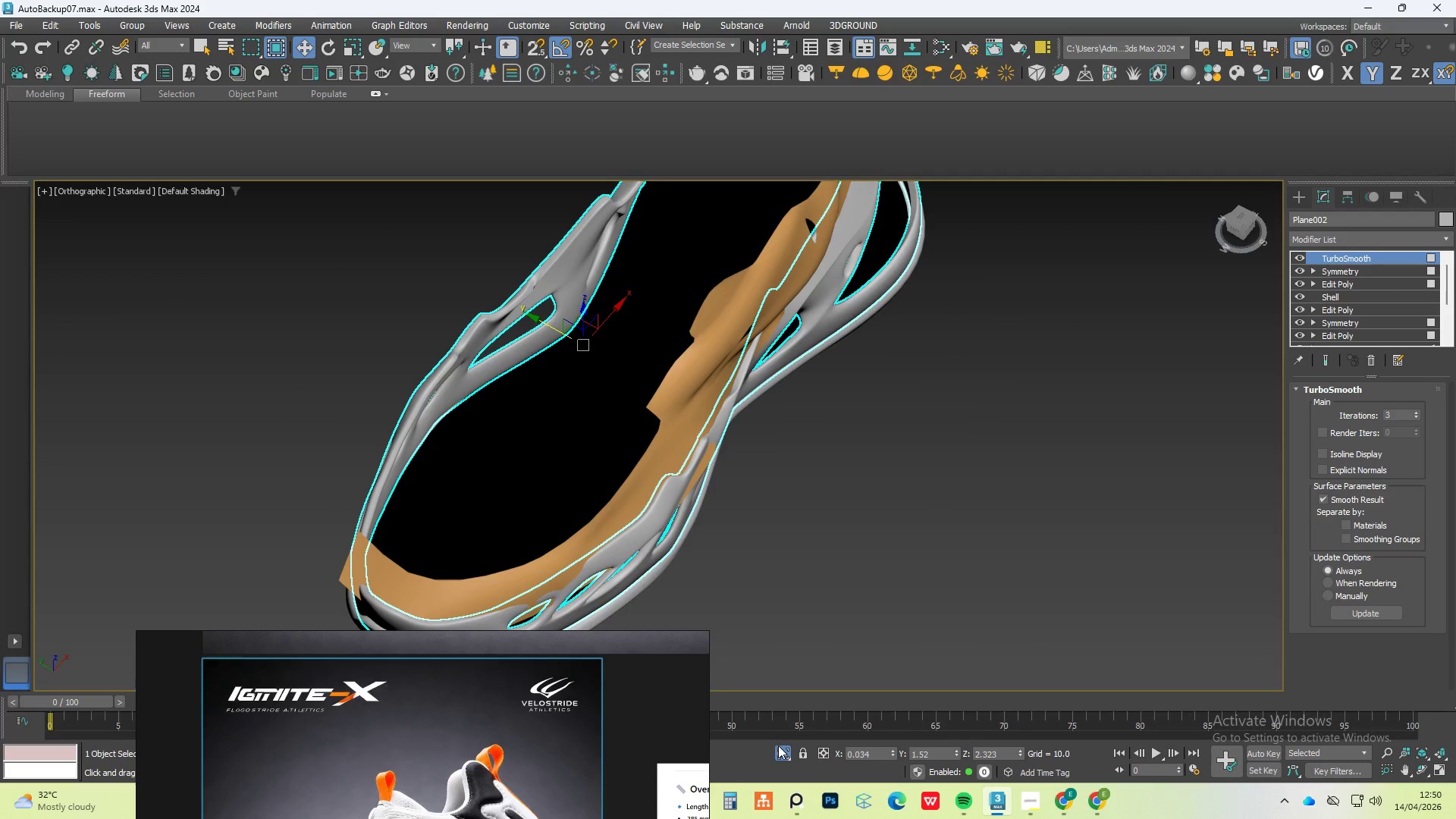 
left_click([783, 748])
 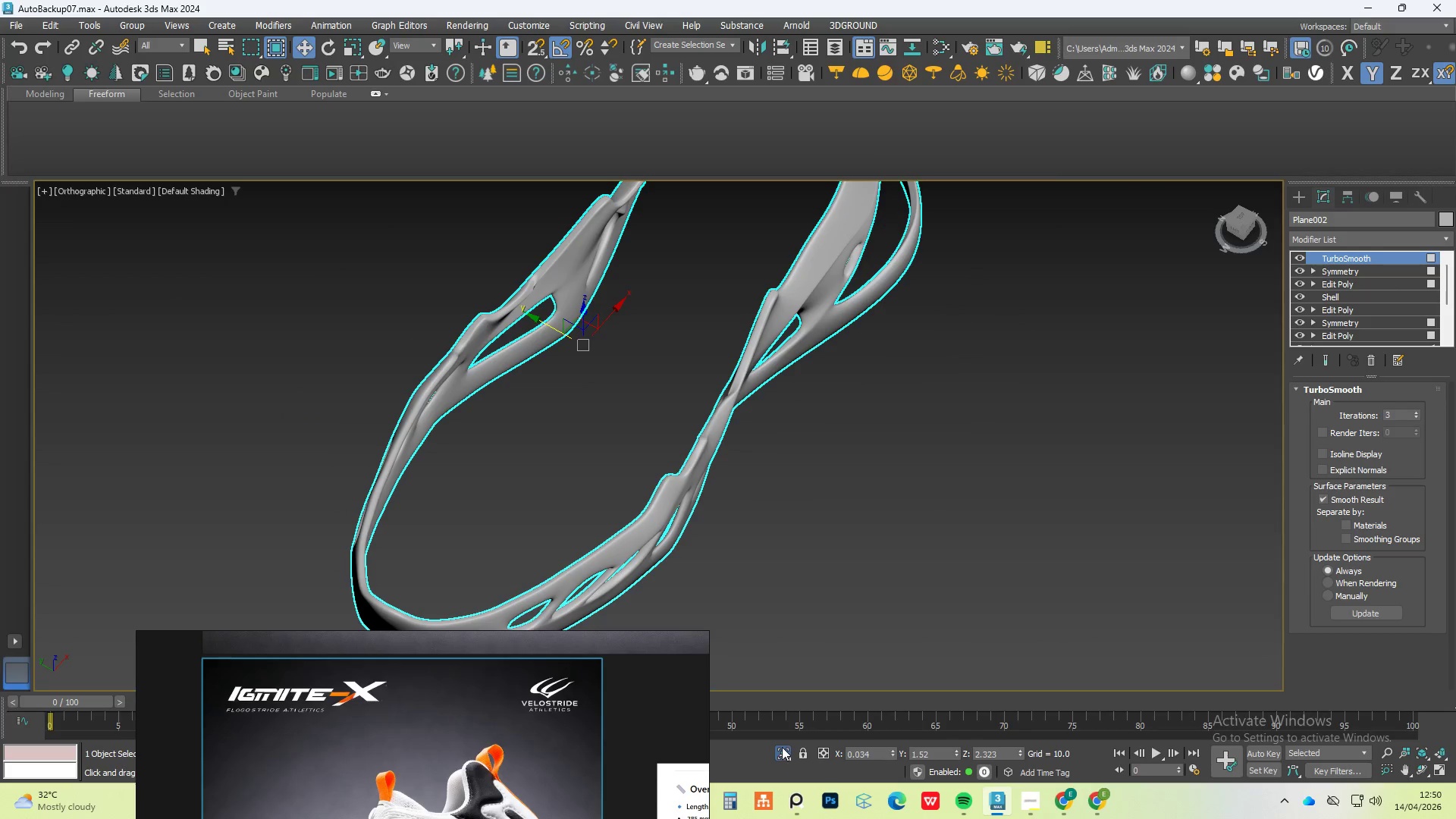 
left_click([783, 748])
 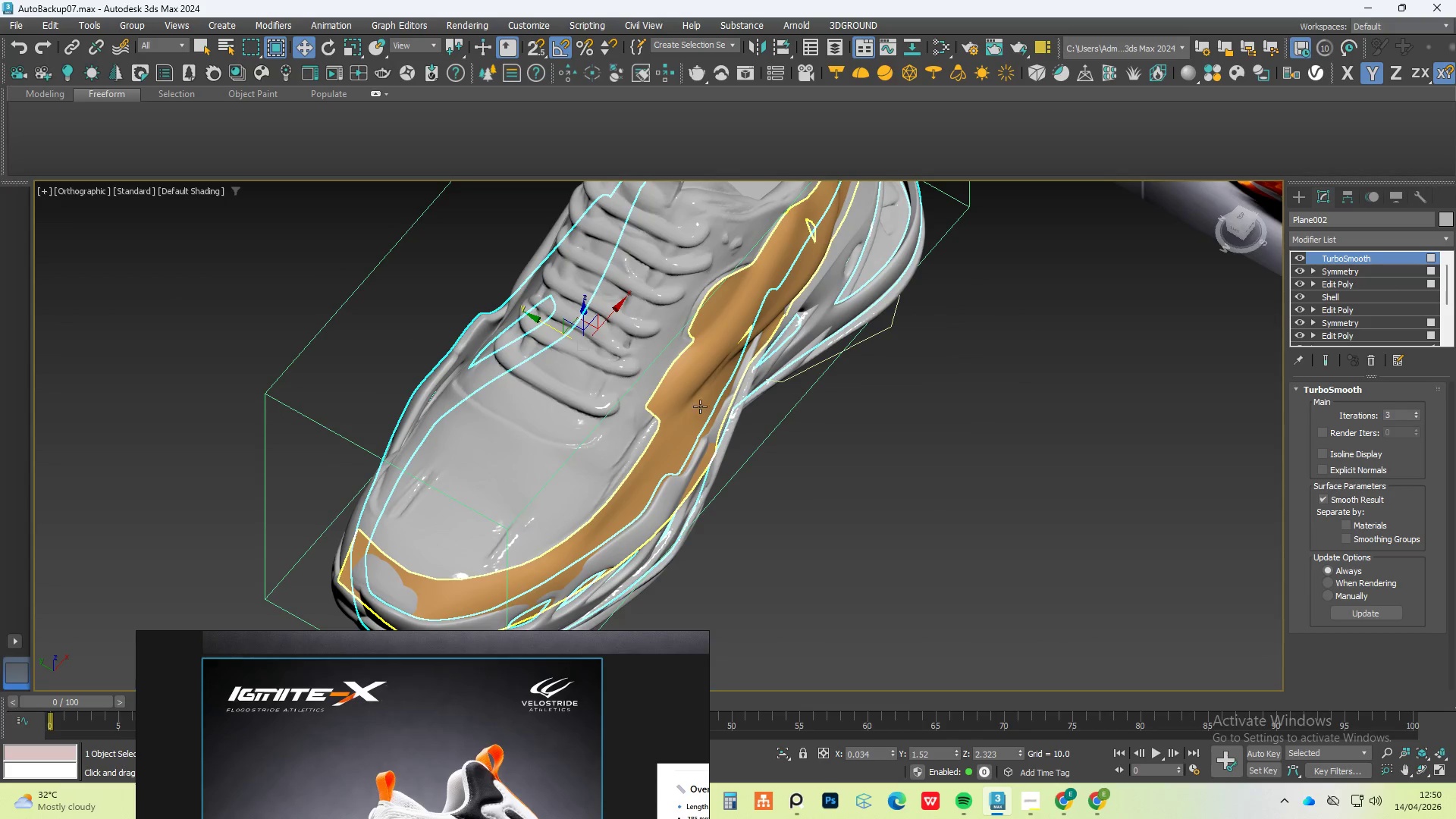 
left_click([700, 405])
 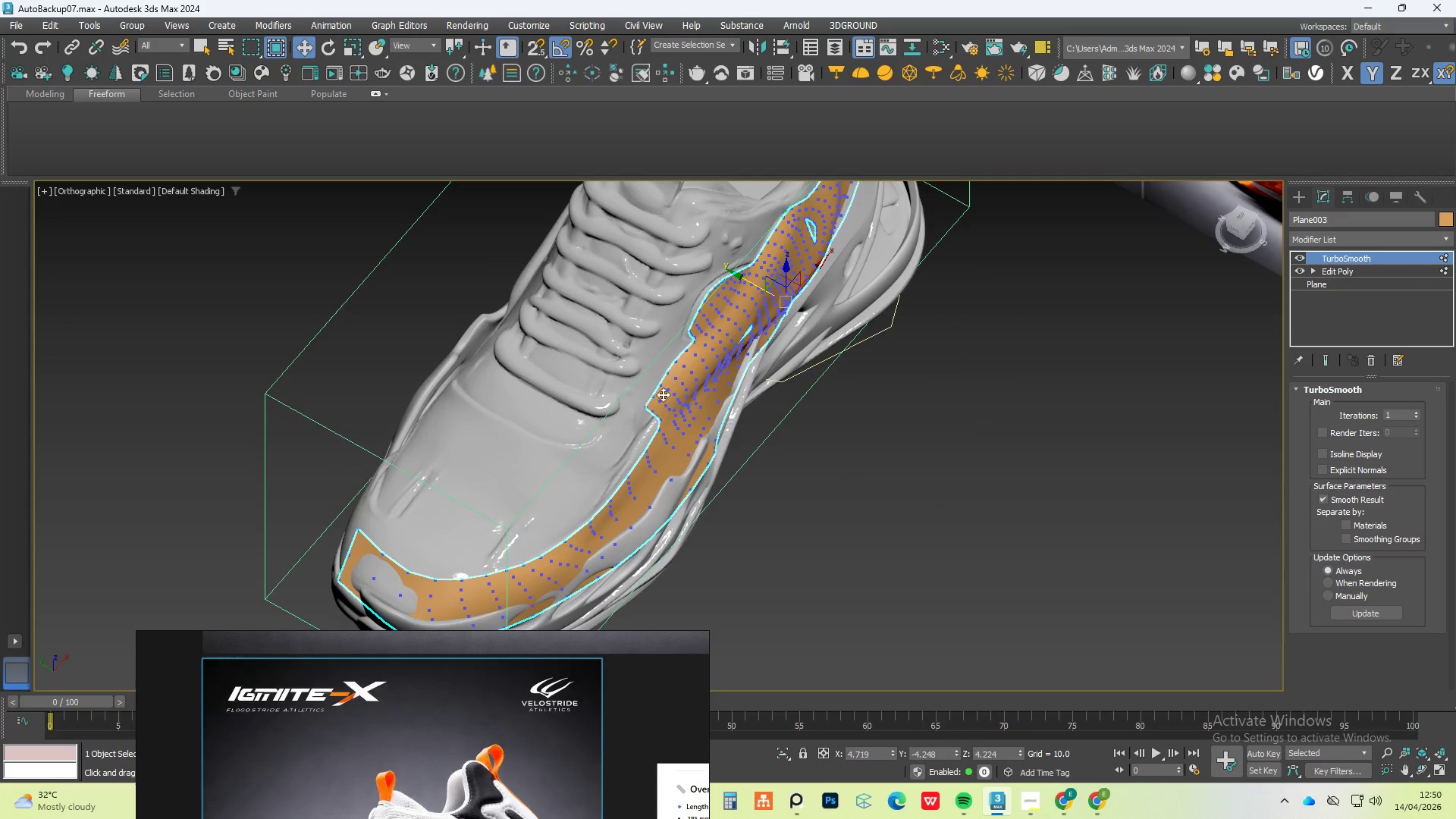 
hold_key(key=ControlLeft, duration=0.42)
left_click([632, 383])
 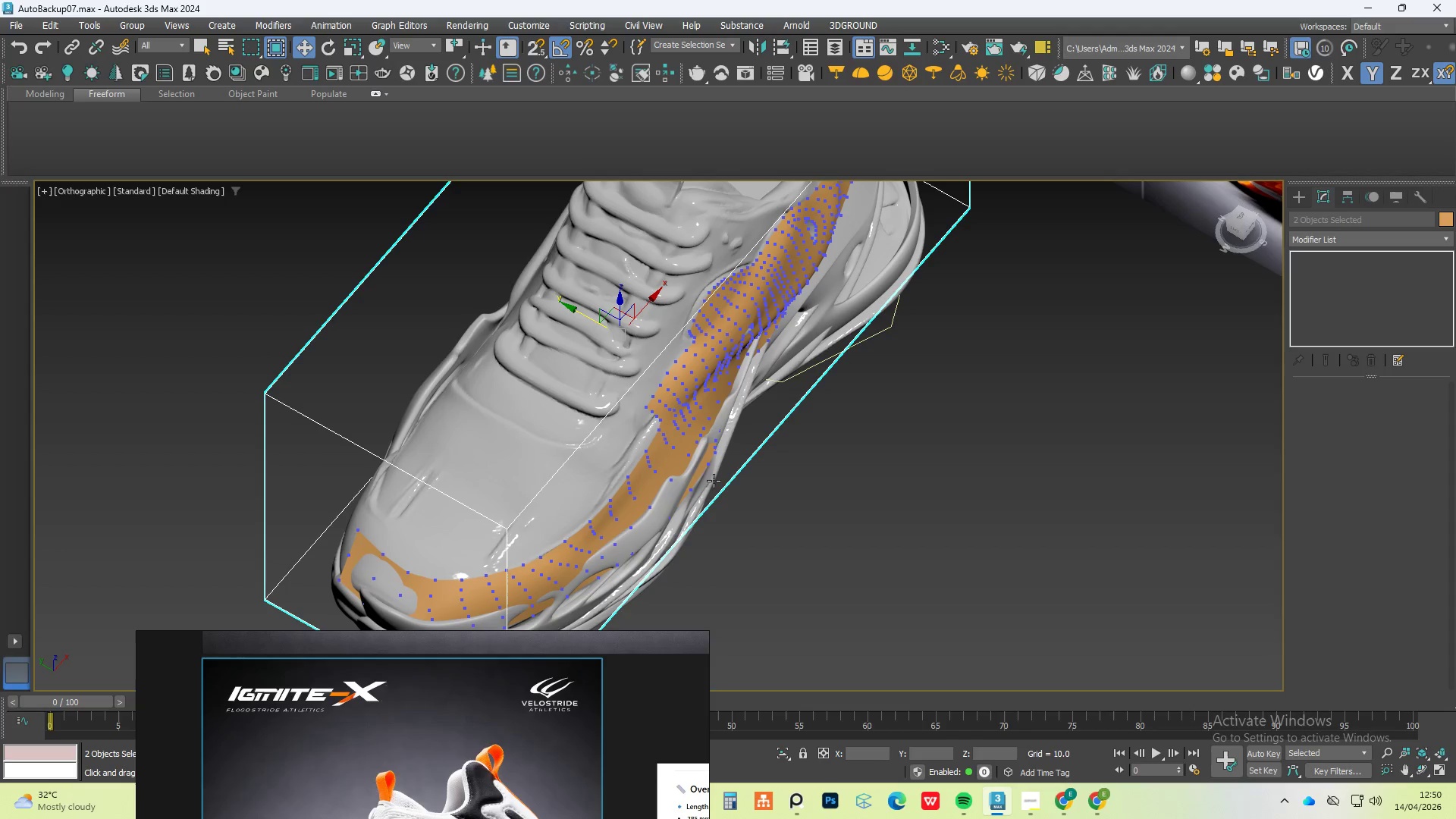 
hold_key(key=AltLeft, duration=0.41)
 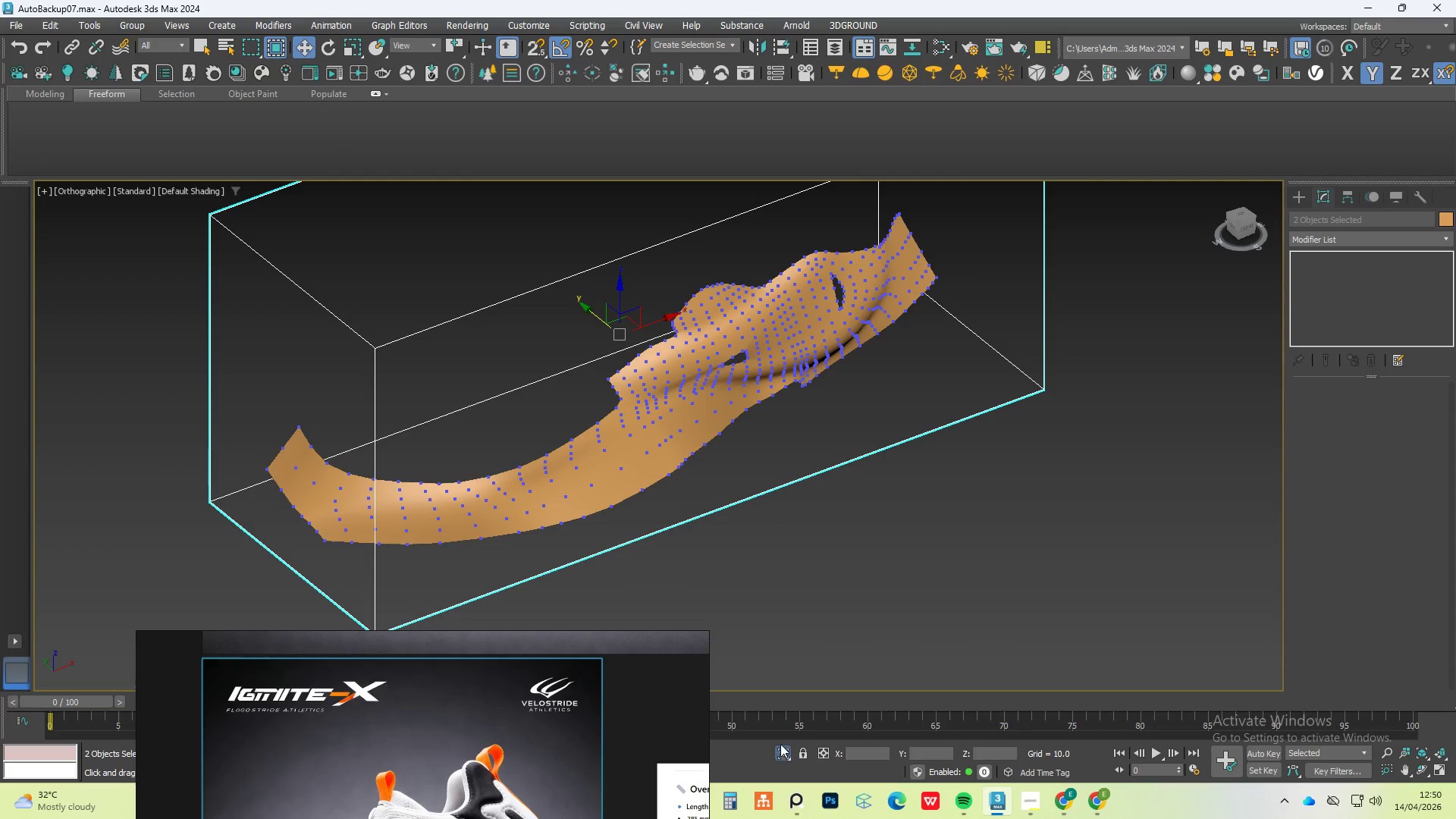 
hold_key(key=AltLeft, duration=0.34)
 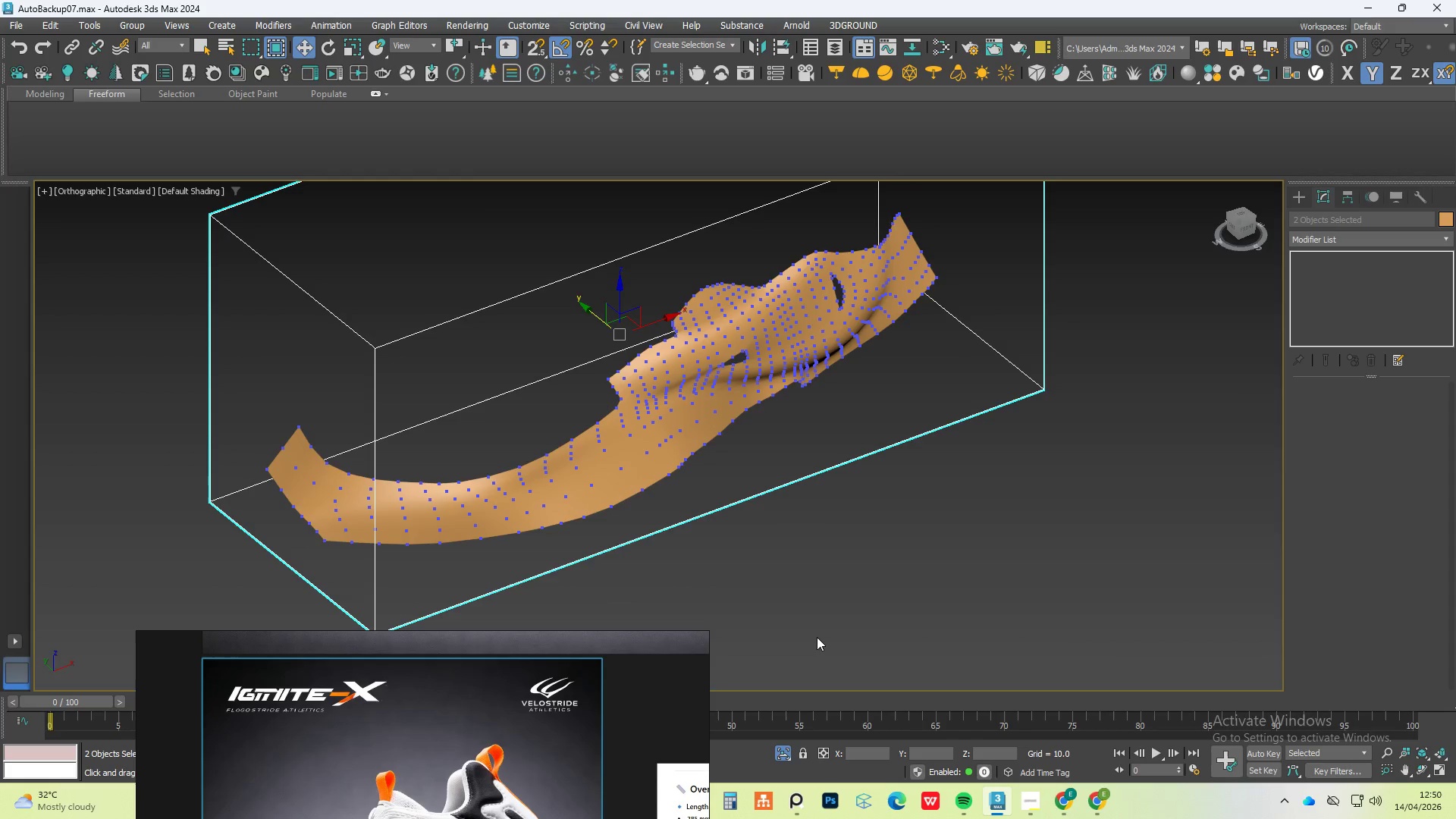 
key(Control+Z)
 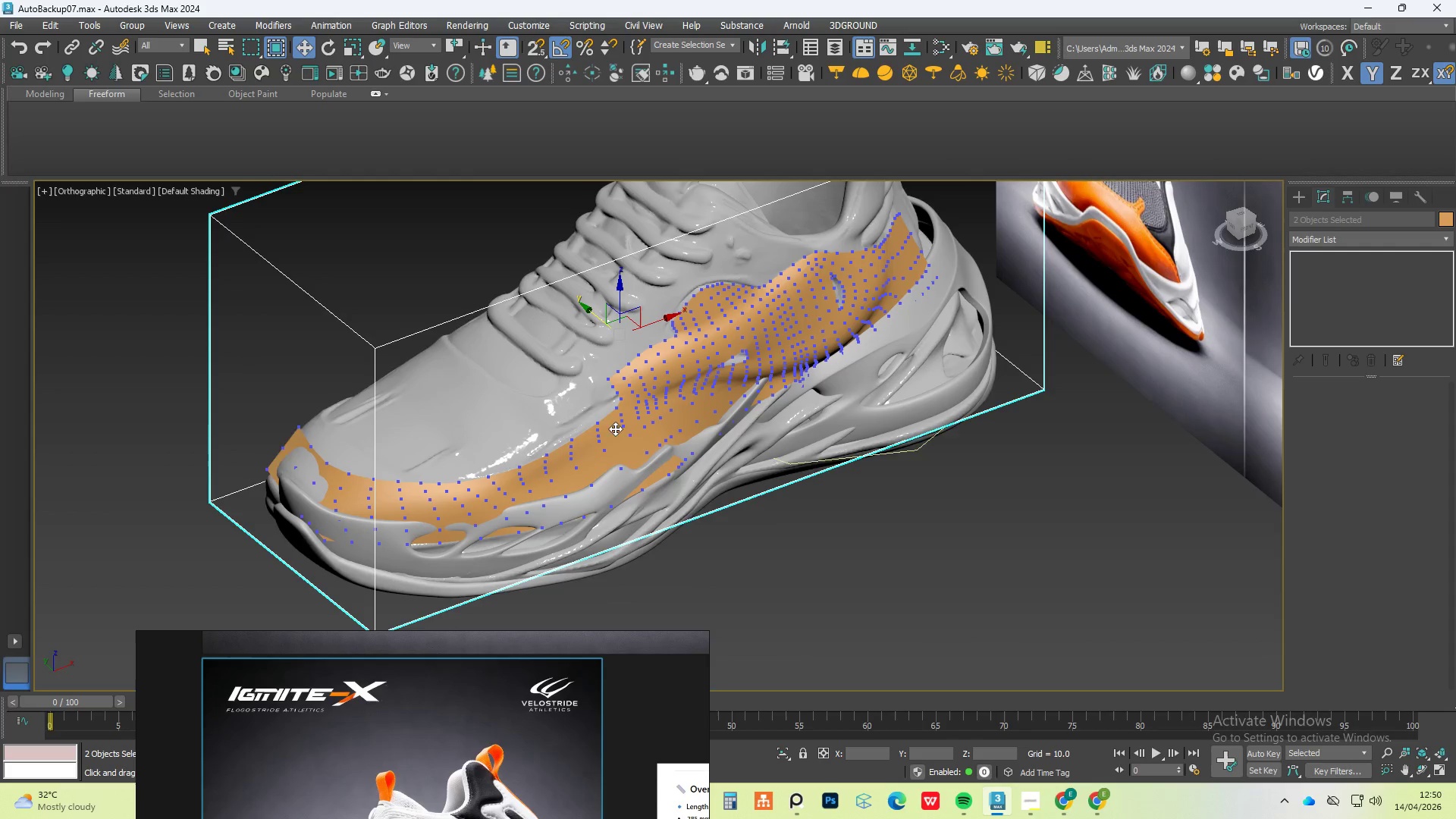 
hold_key(key=ControlLeft, duration=0.36)
 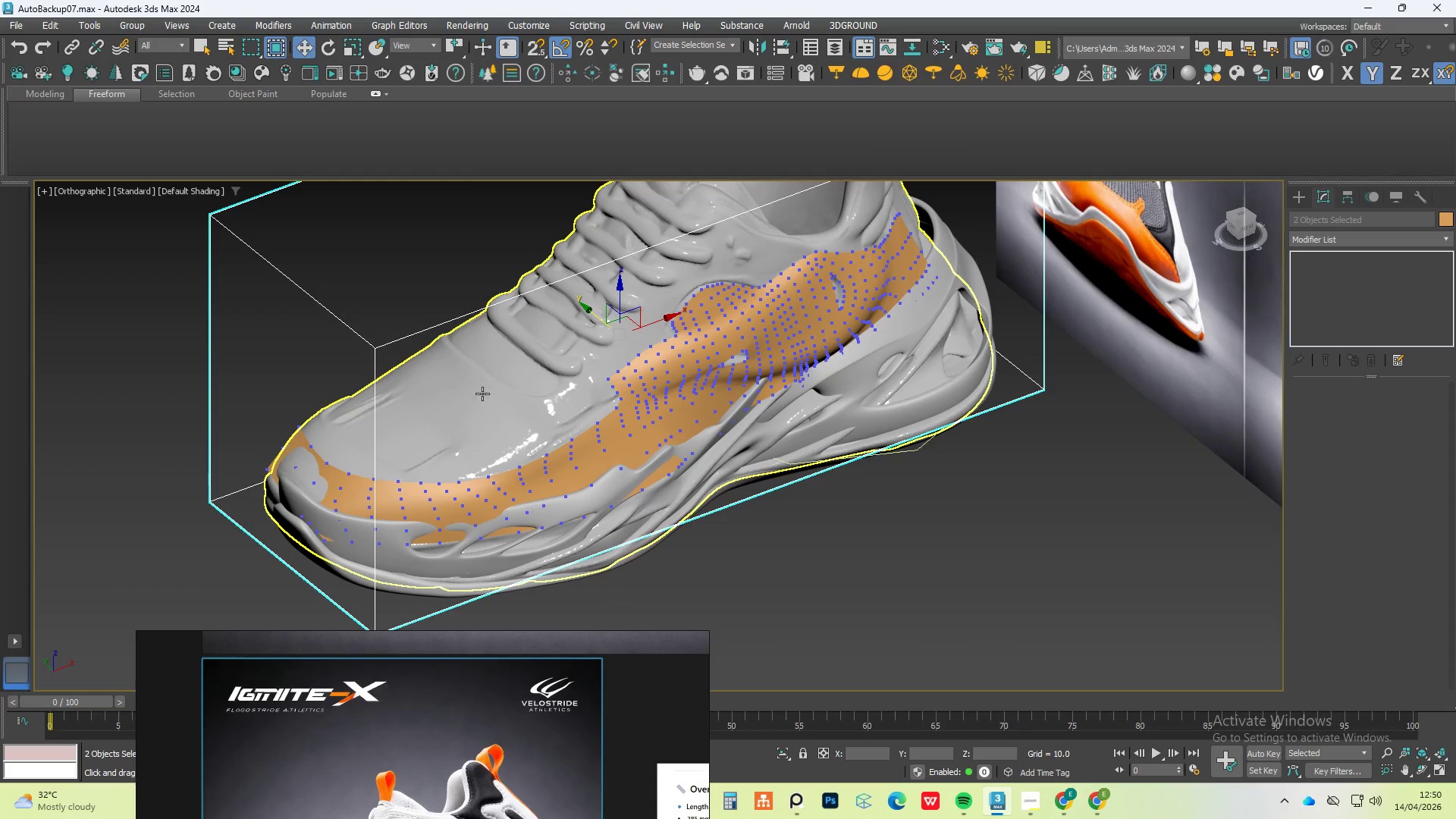 
left_click([509, 413])
 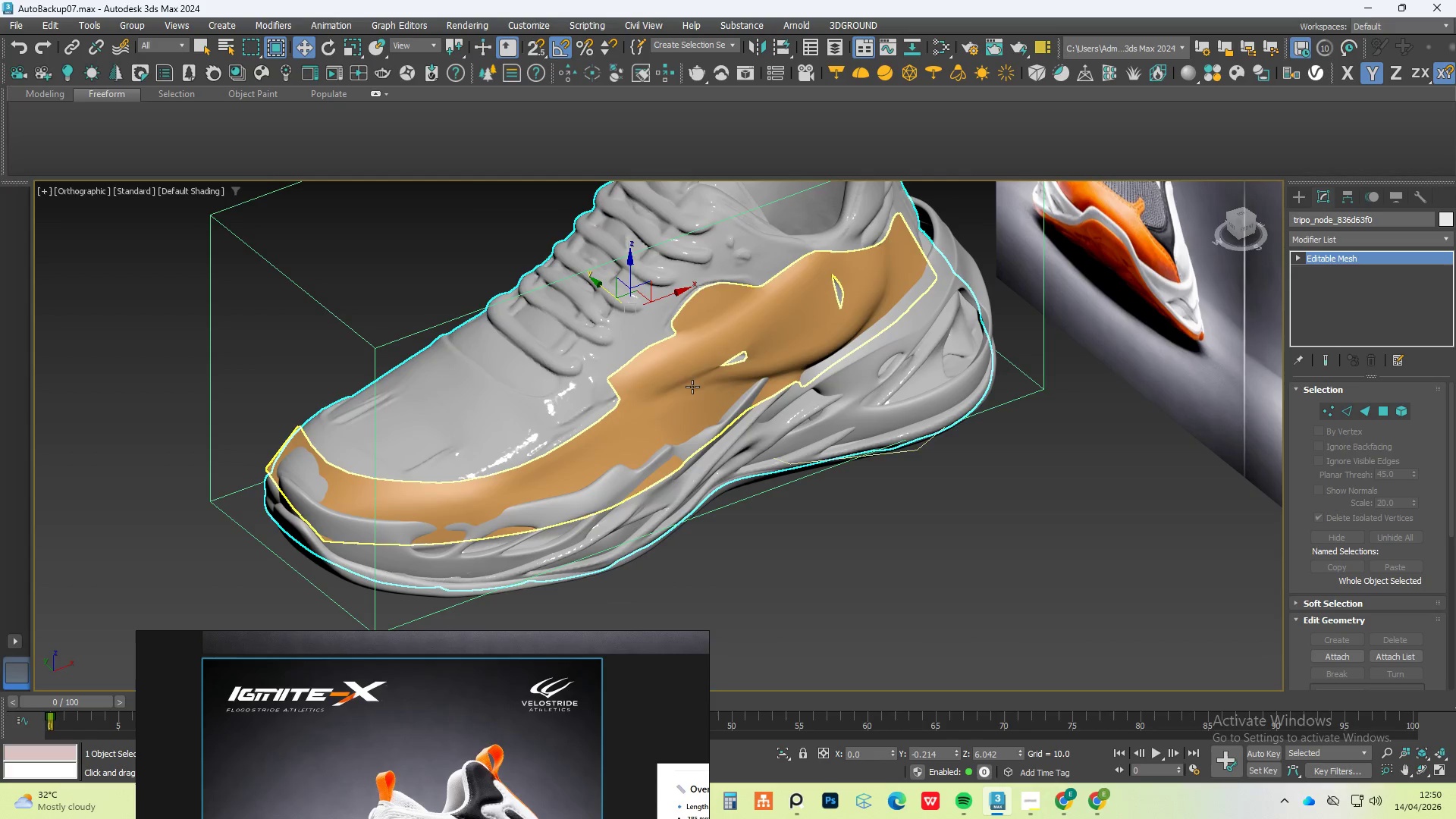 
left_click([705, 384])
 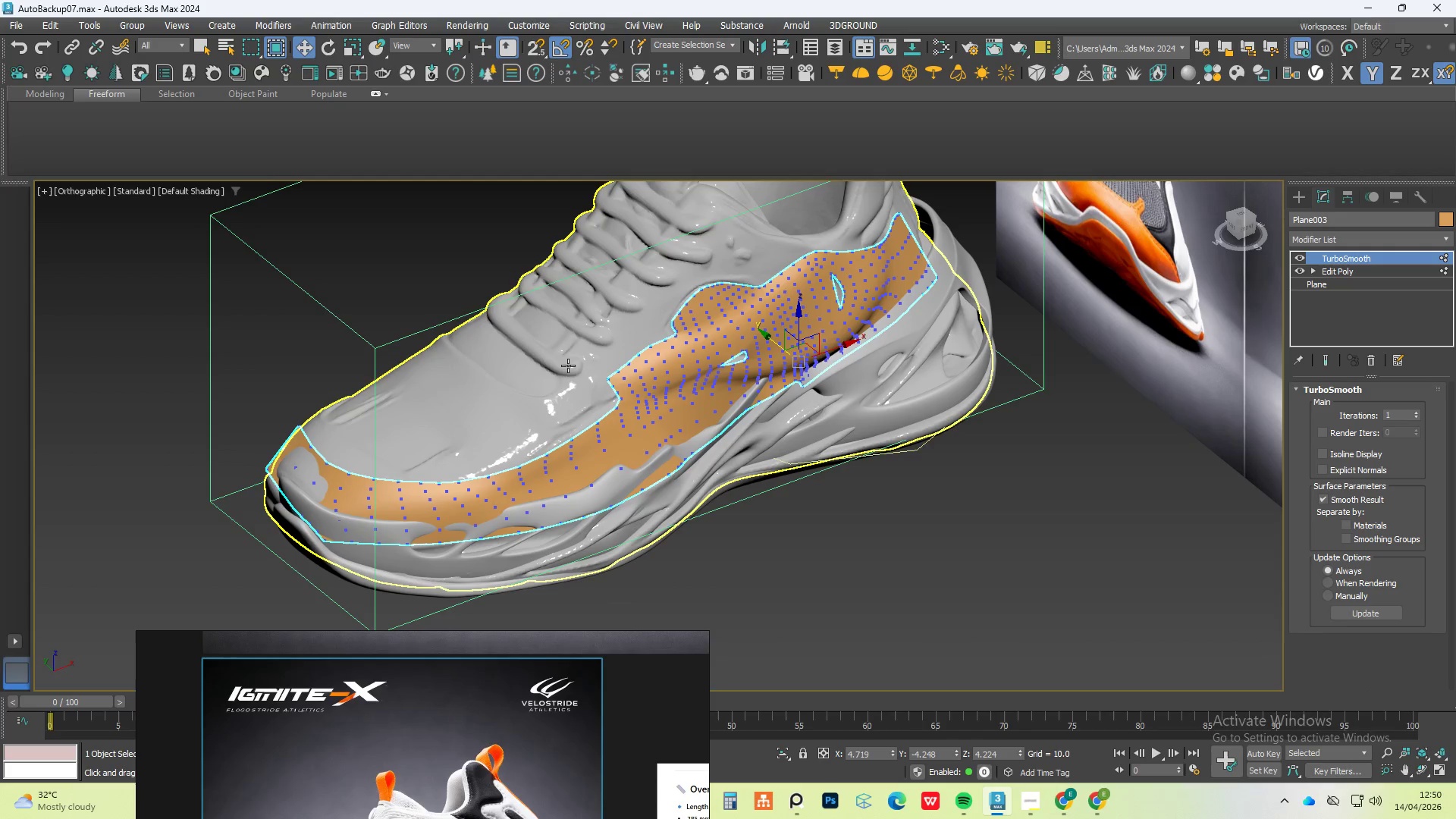 
hold_key(key=ControlLeft, duration=0.58)
left_click([552, 362])
 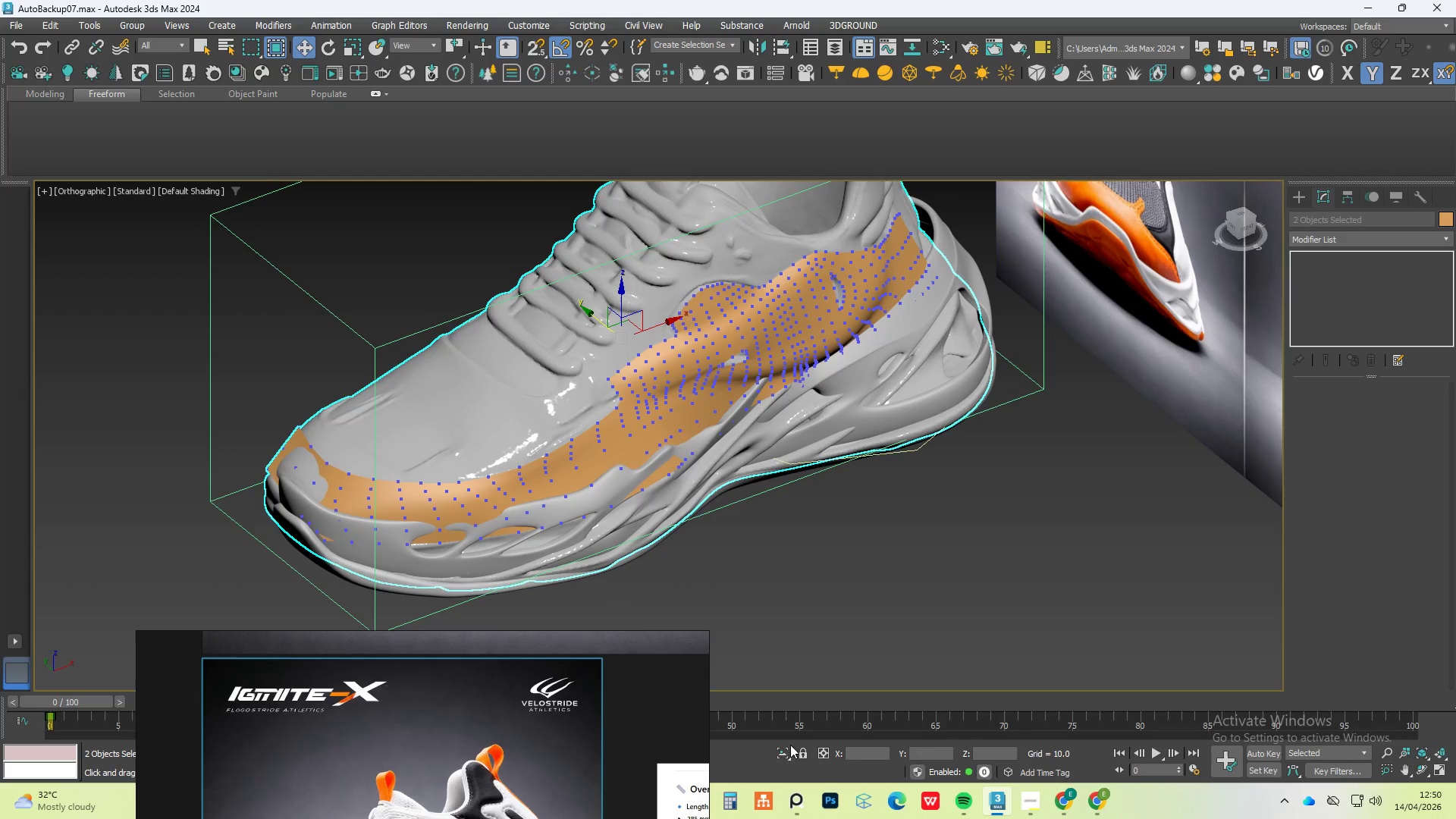 
left_click([779, 753])
 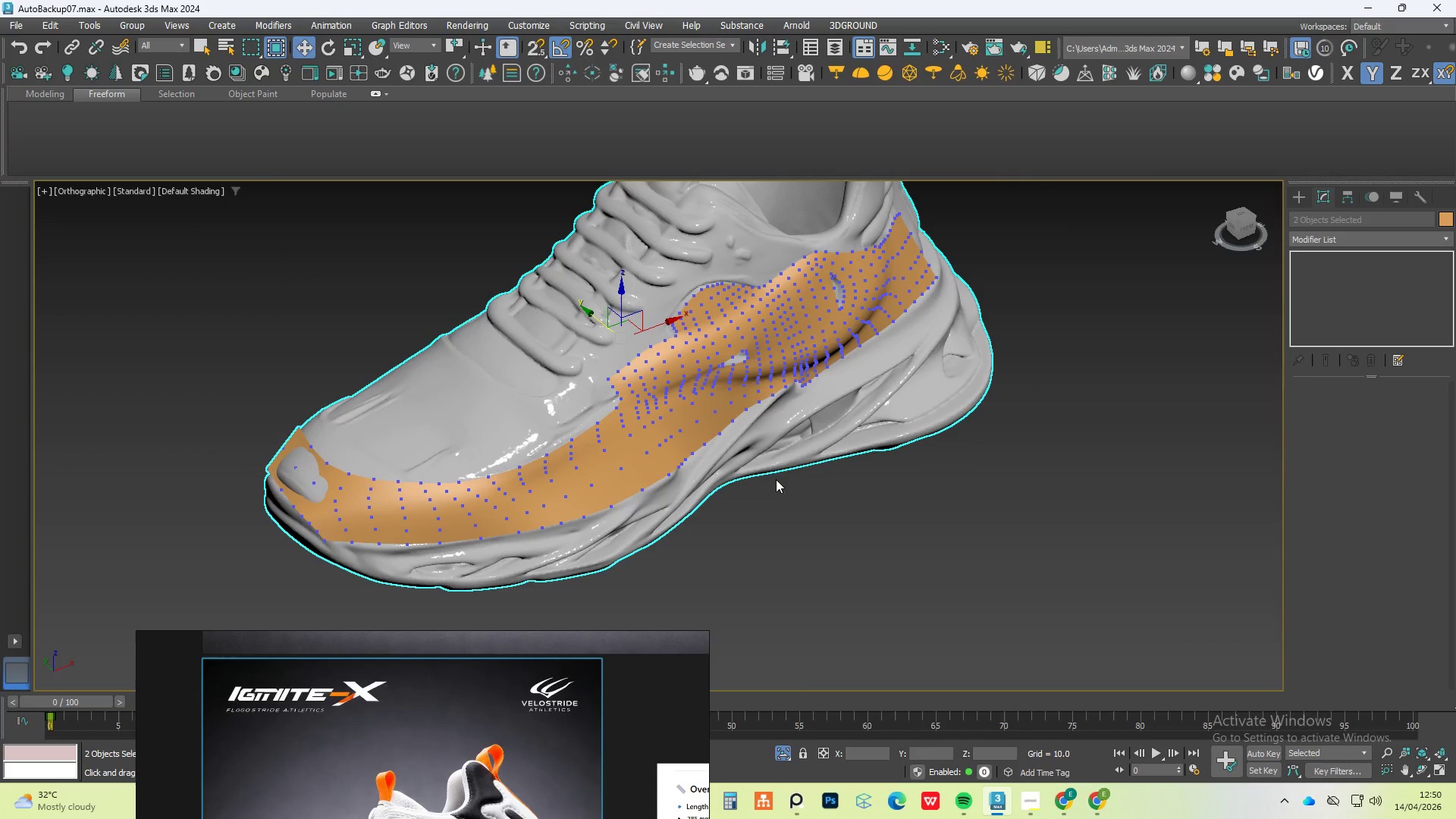 
hold_key(key=AltLeft, duration=0.52)
 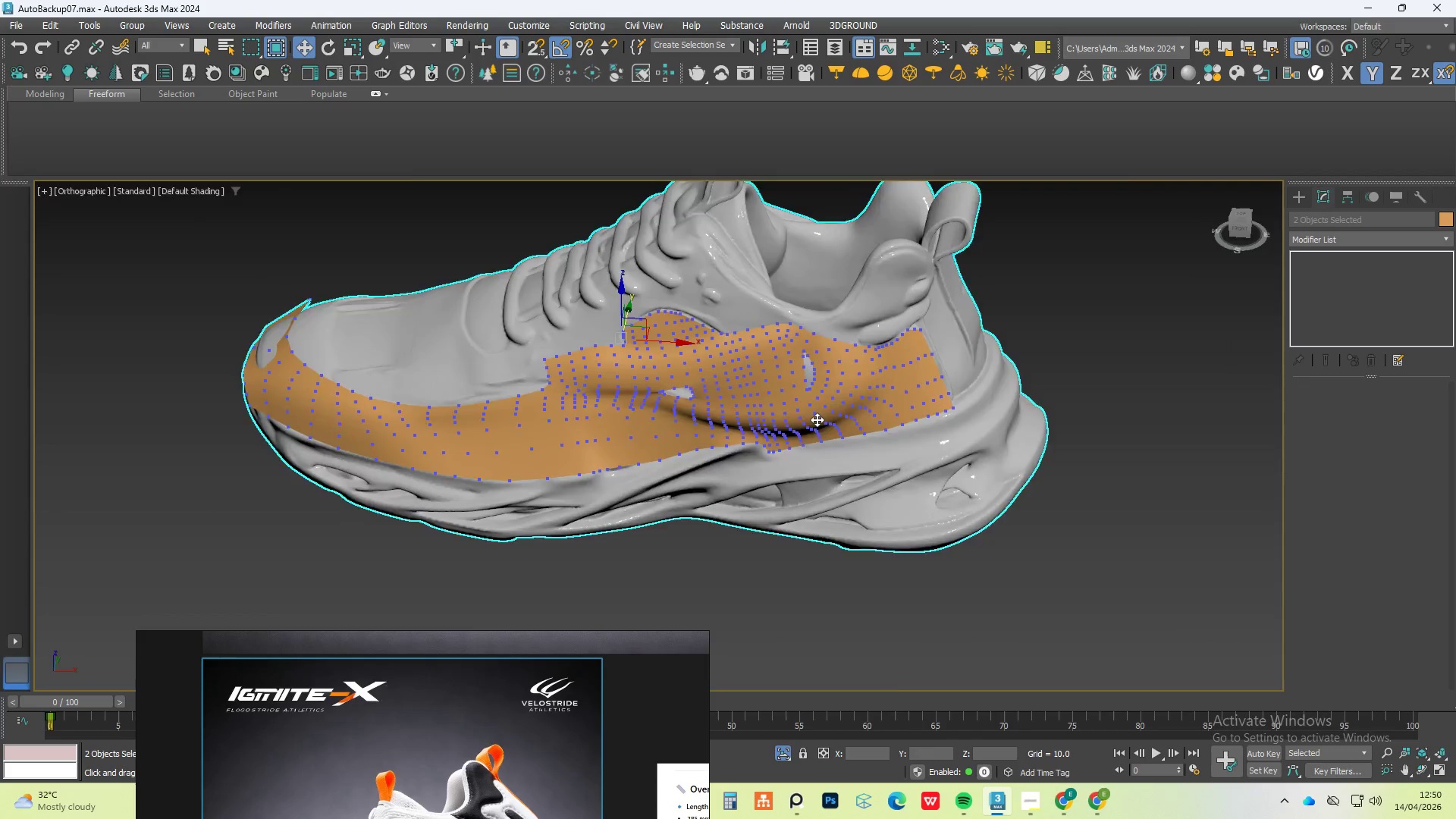 
scroll: coordinate [817, 419], scroll_direction: up, amount: 3.0
 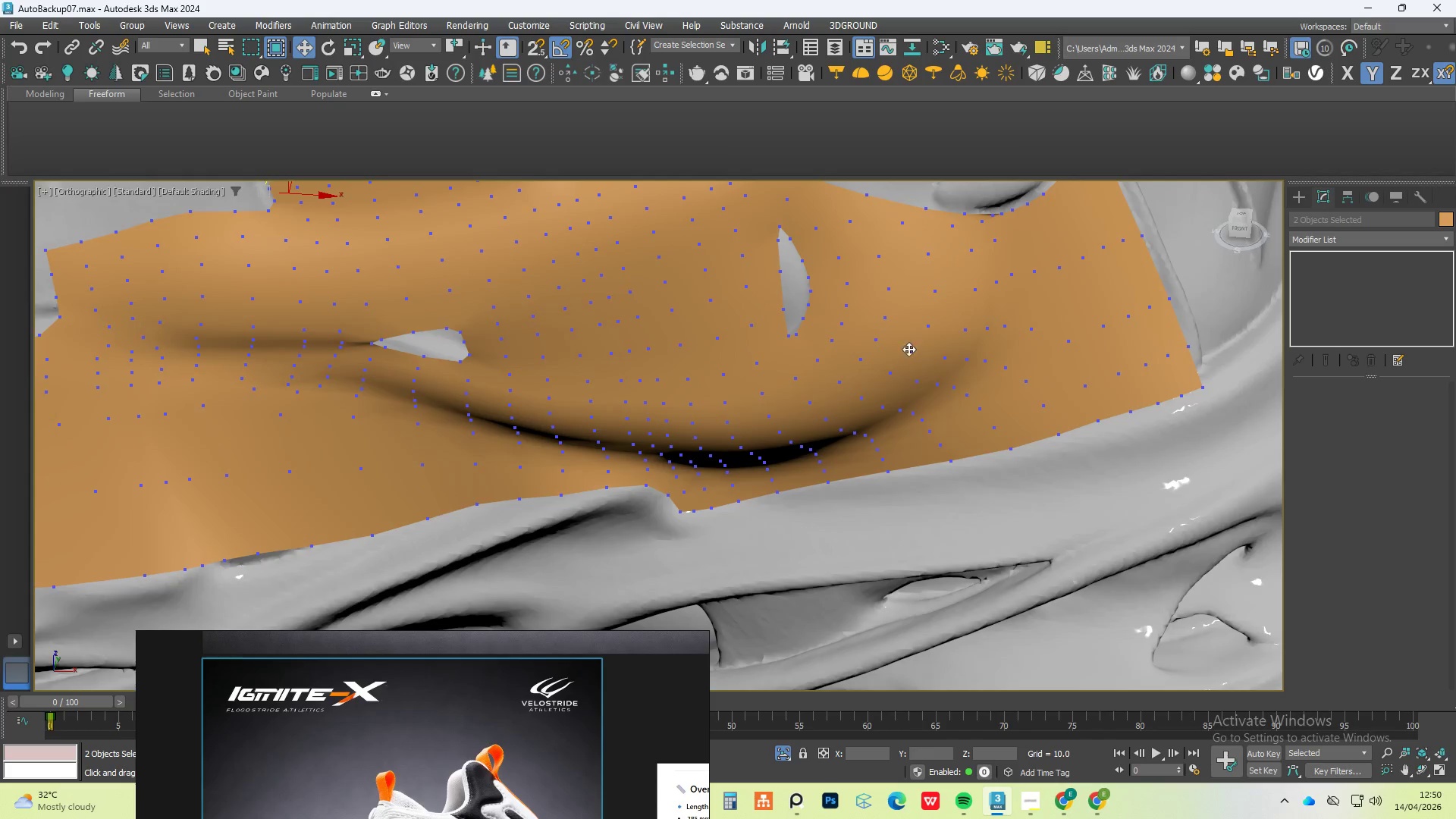 
left_click([902, 344])
 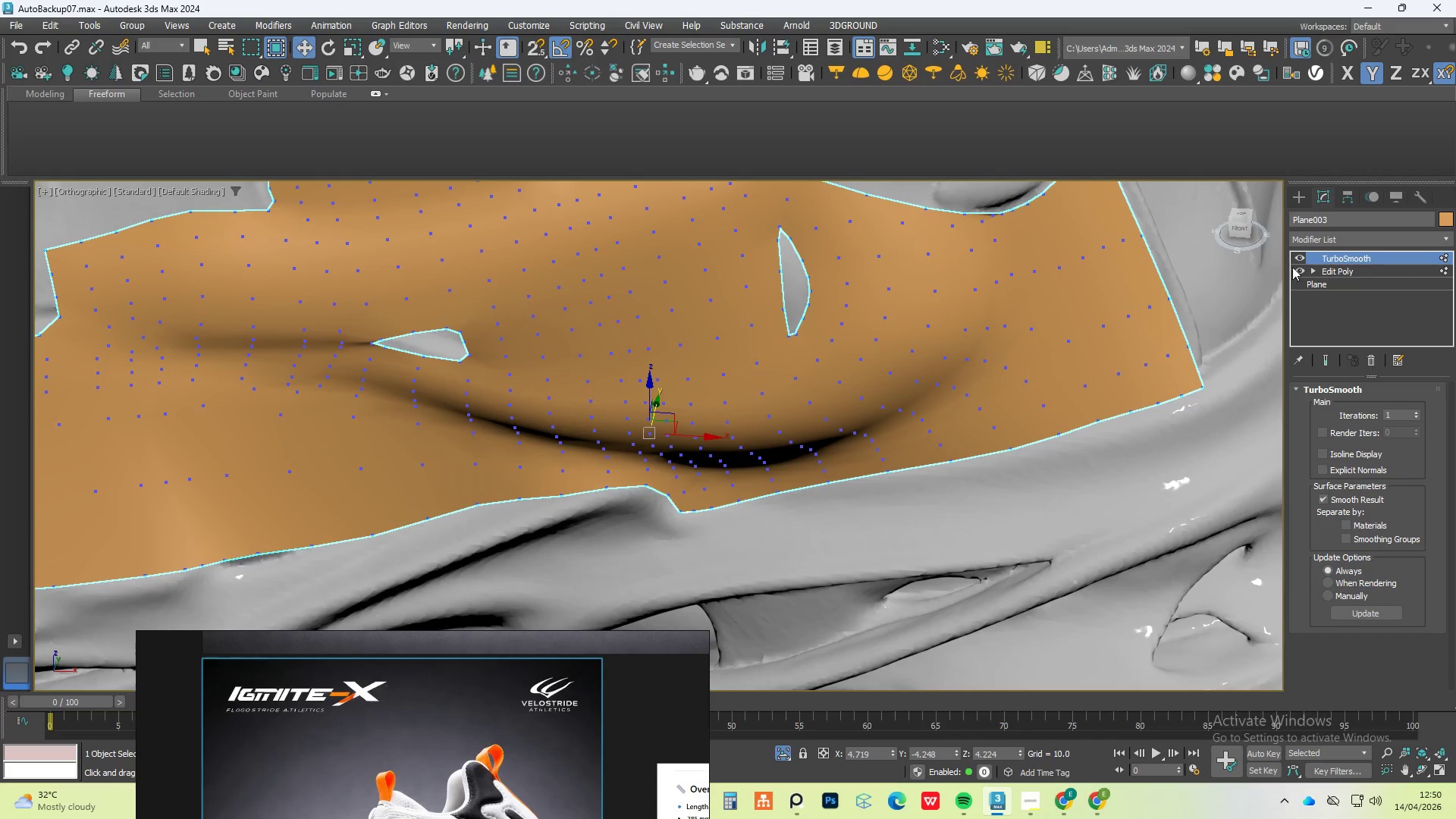 
left_click([1304, 256])
 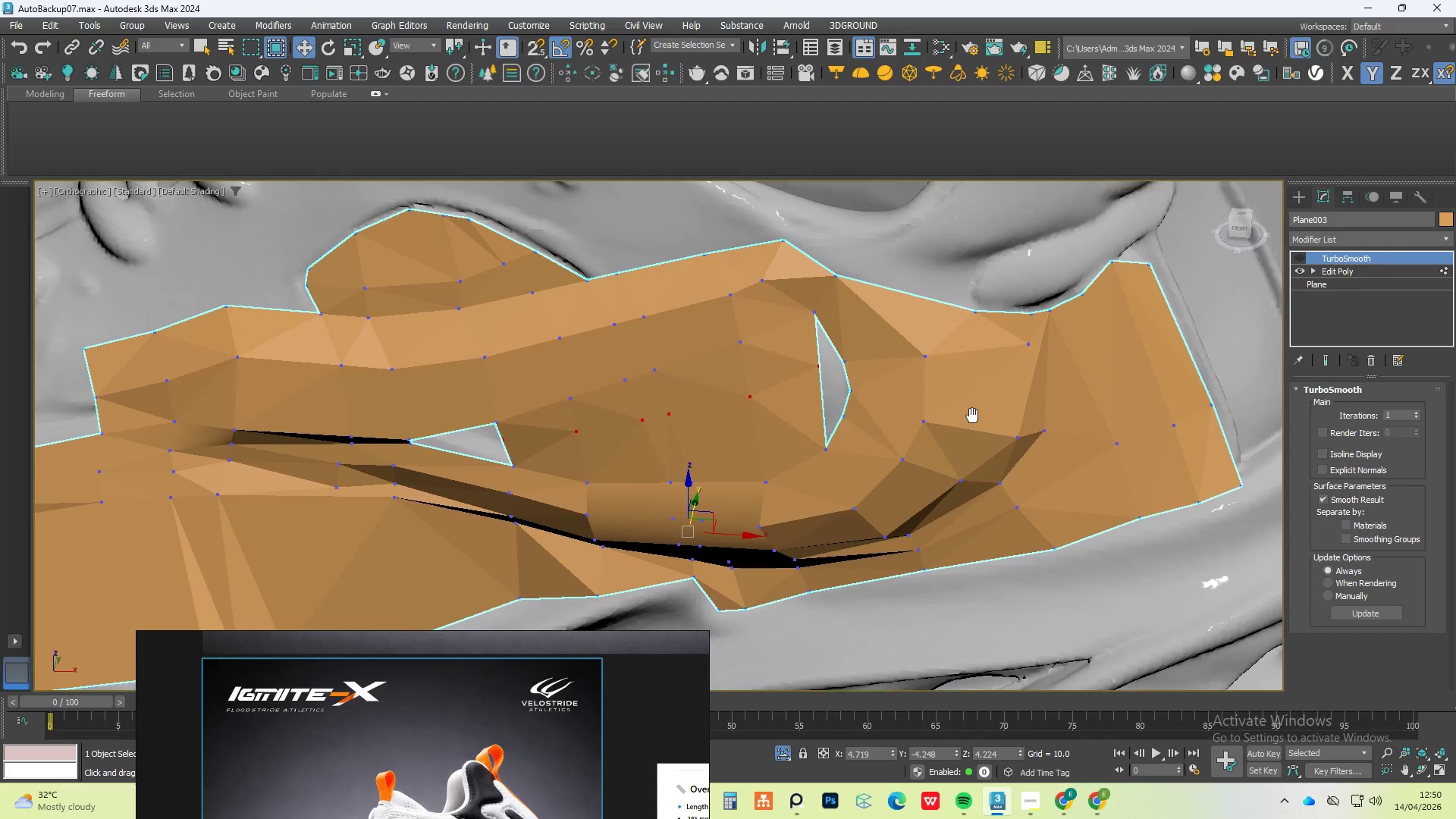 
scroll: coordinate [868, 382], scroll_direction: up, amount: 2.0
 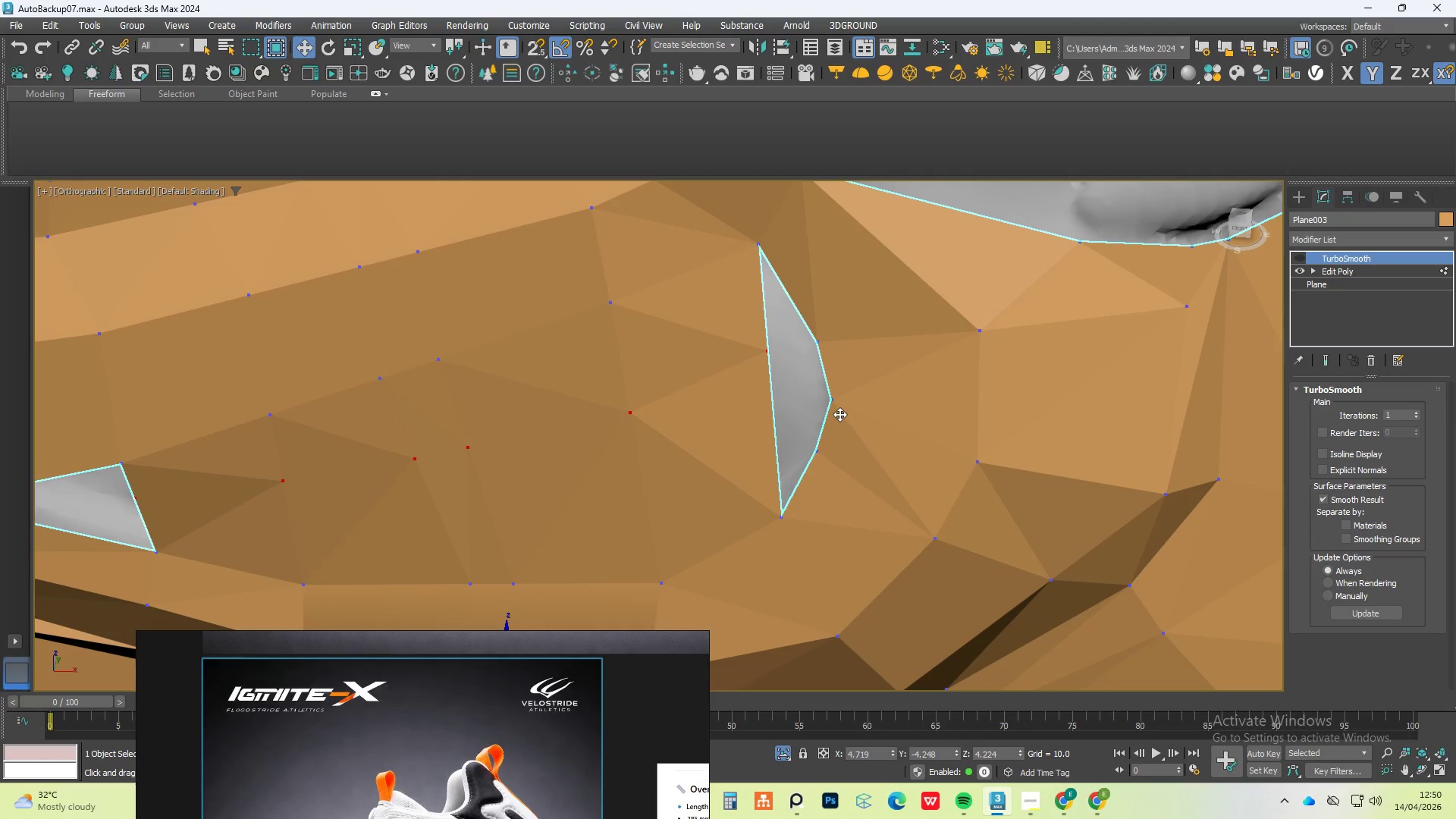 
key(F4)
 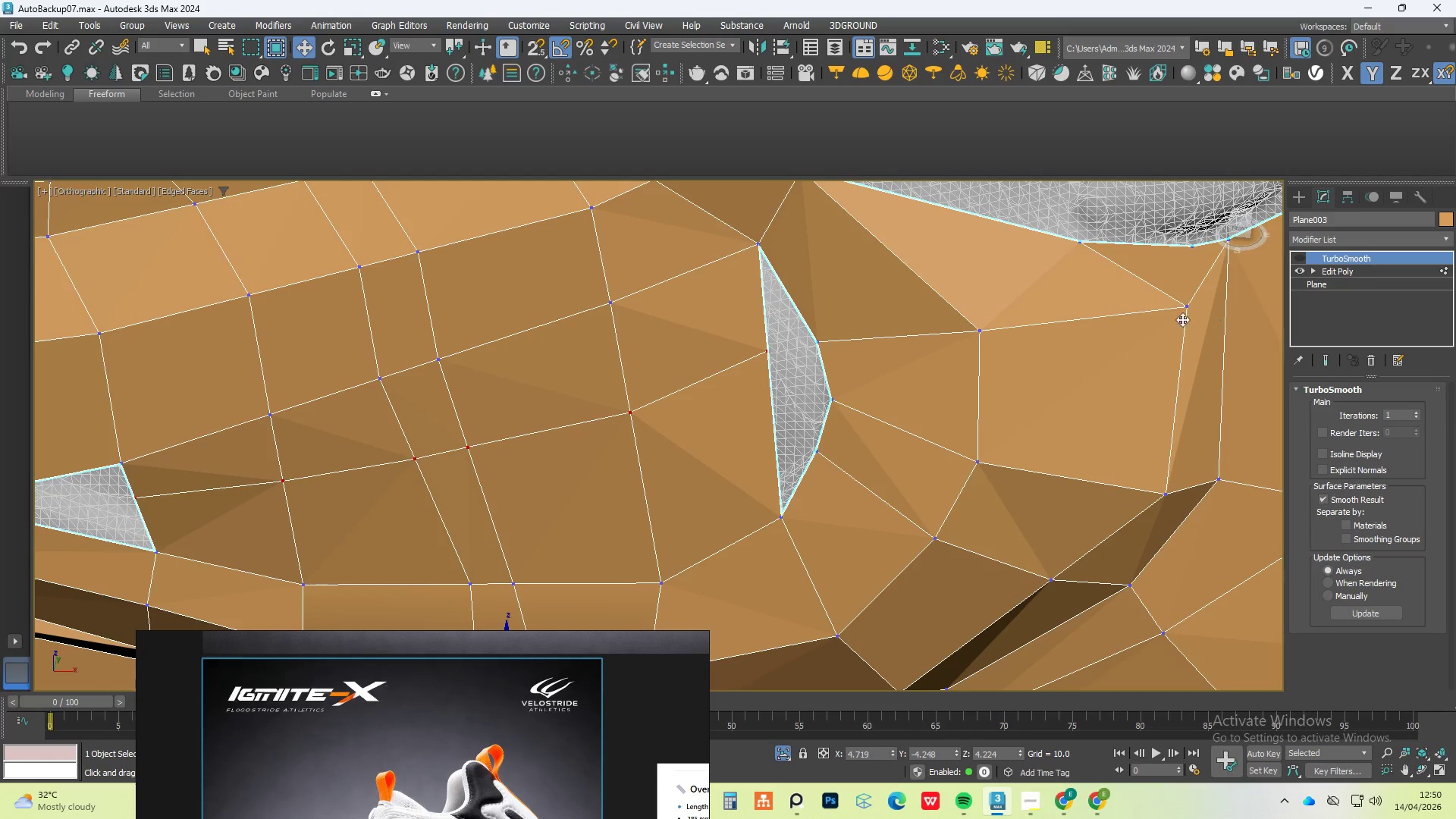 
hold_key(key=AltLeft, duration=0.69)
 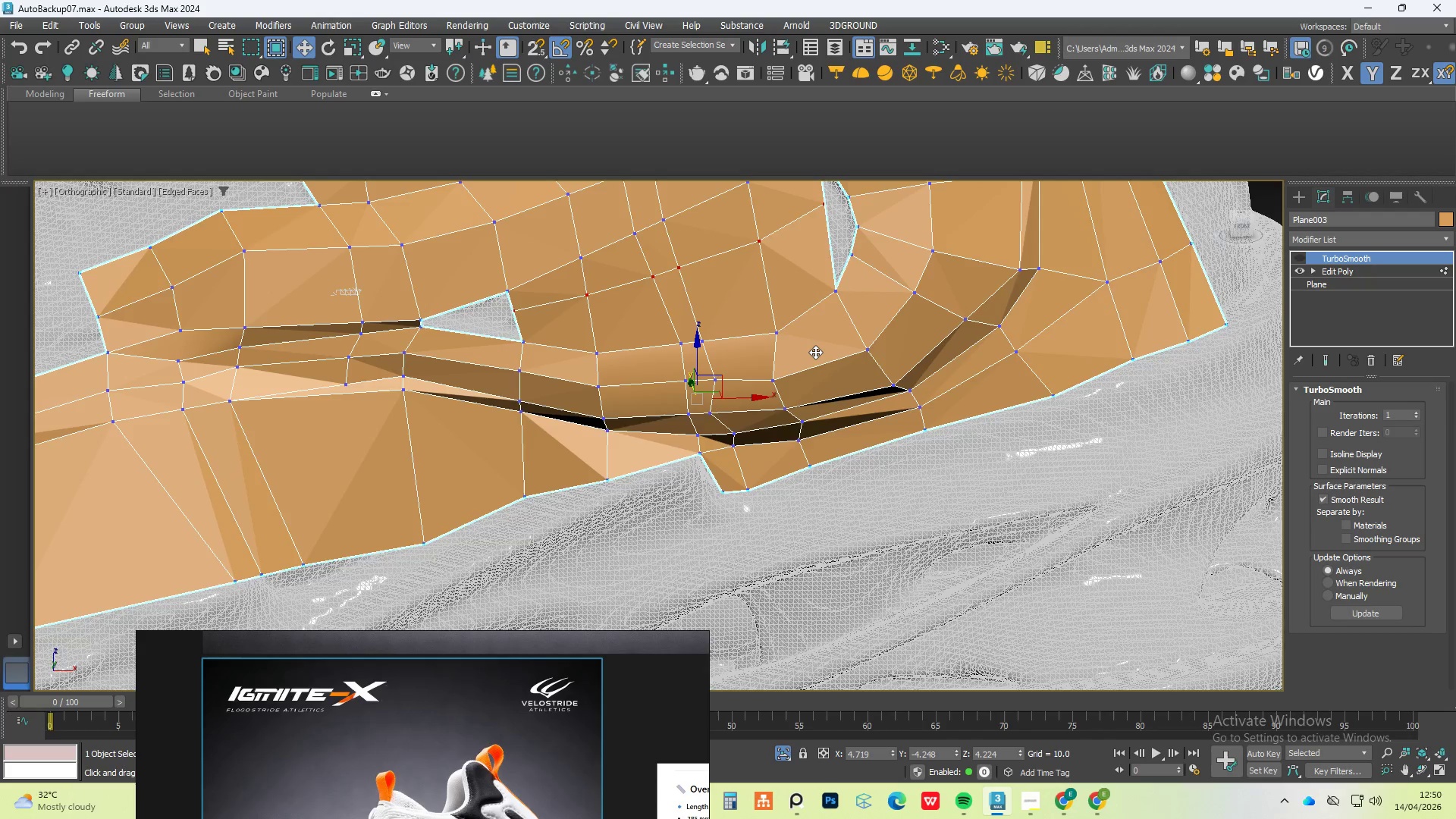 
scroll: coordinate [782, 309], scroll_direction: down, amount: 2.0
 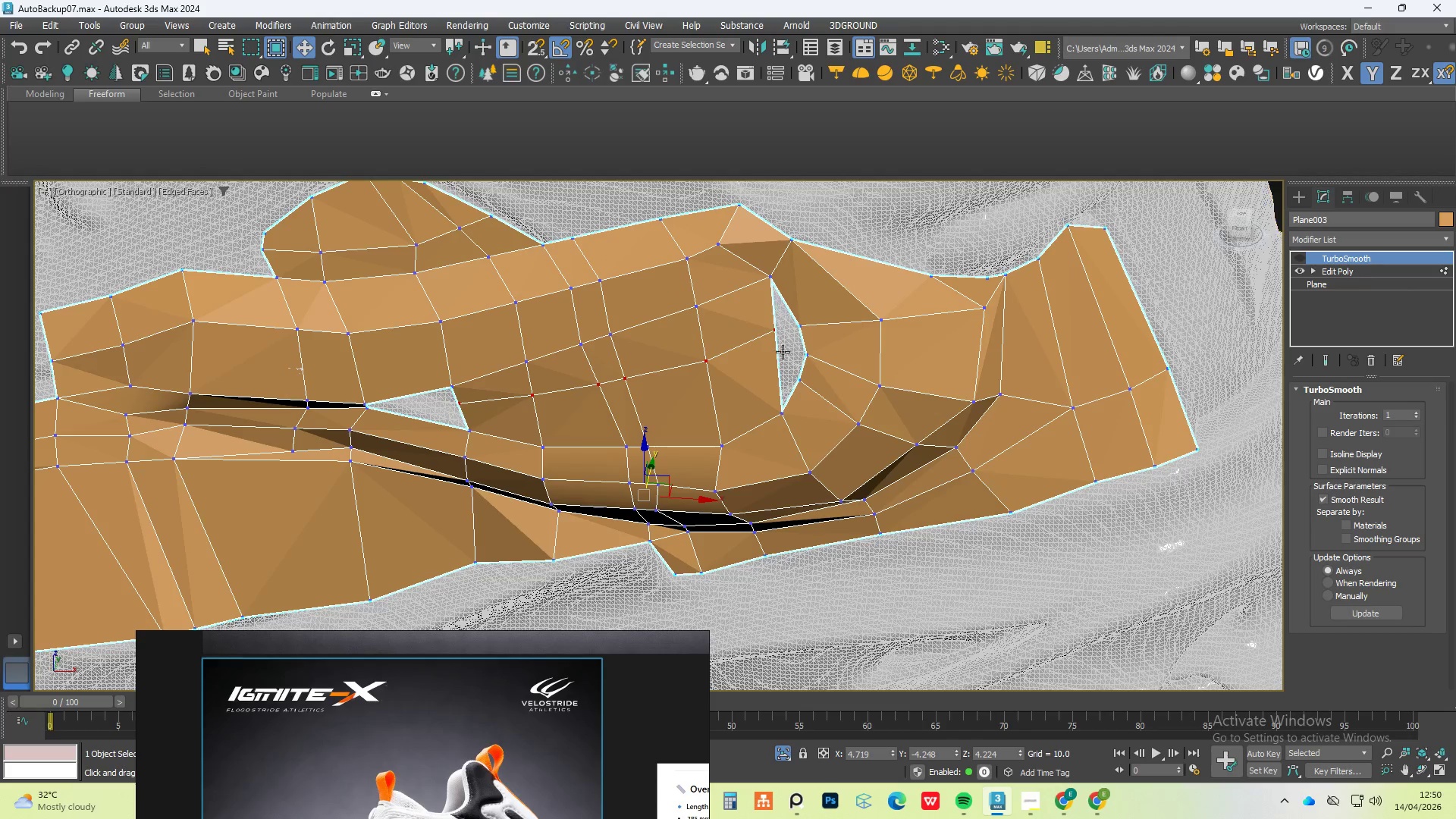 
key(F4)
 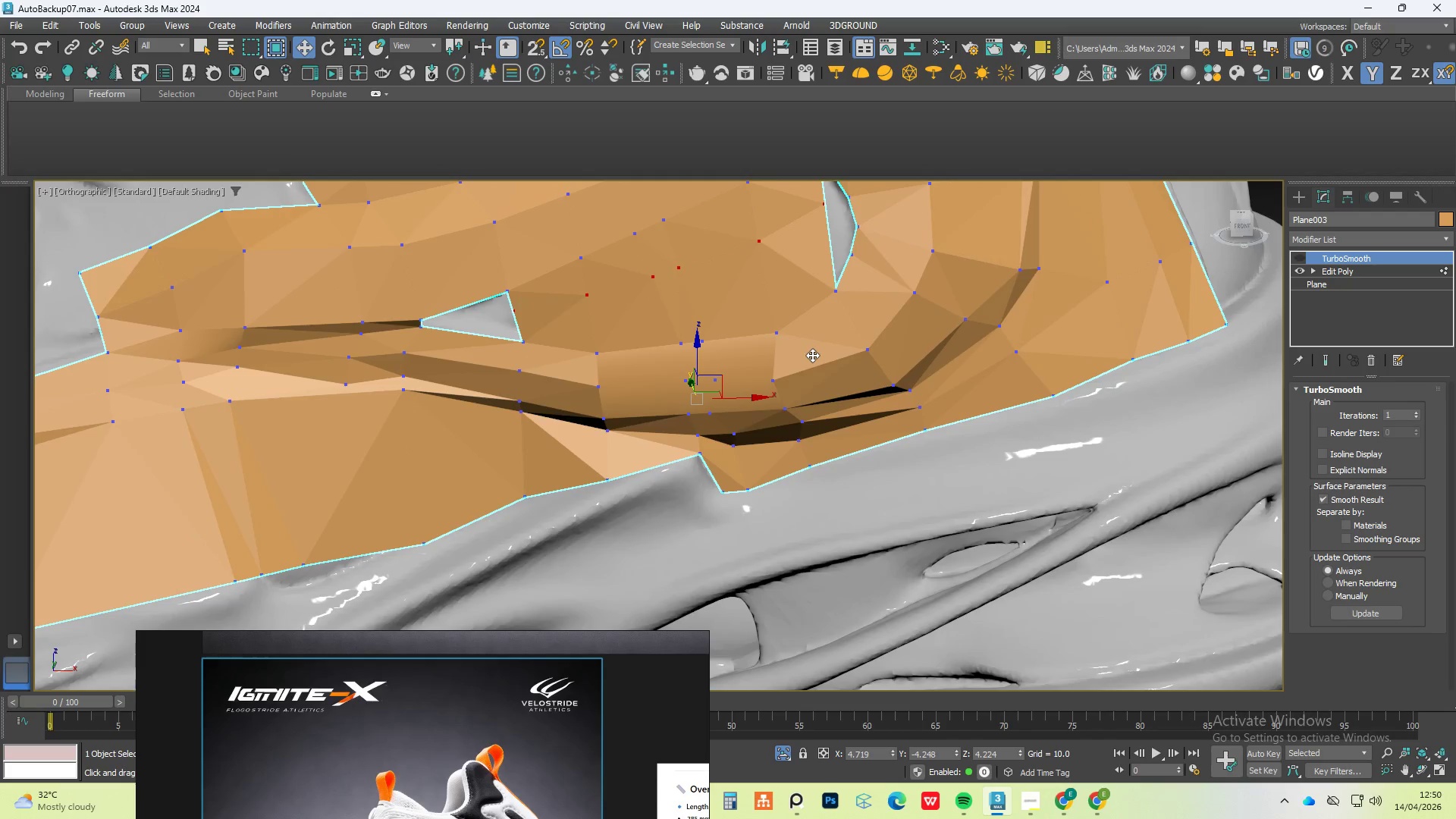 
hold_key(key=AltLeft, duration=0.84)
 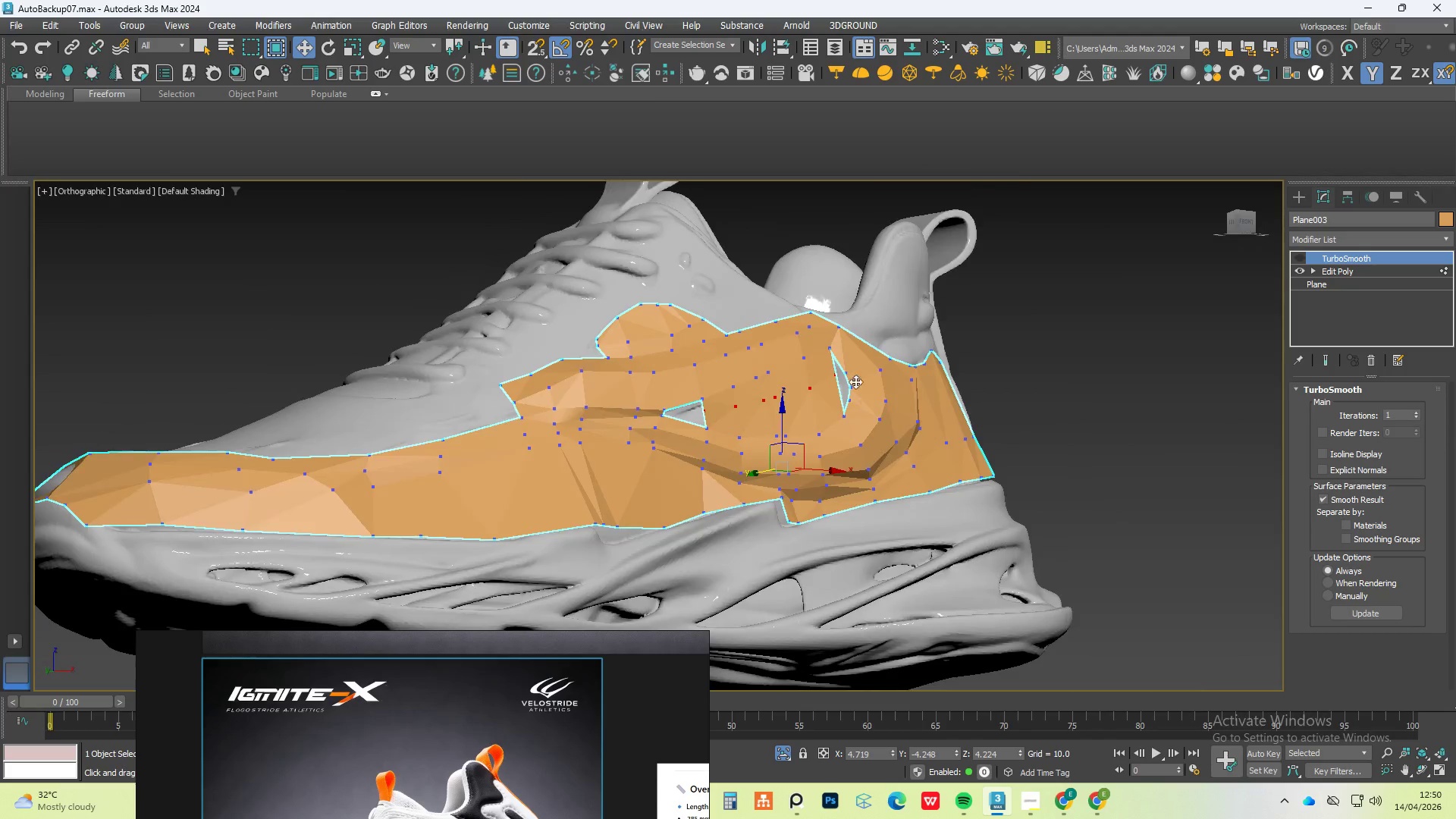 
scroll: coordinate [812, 354], scroll_direction: down, amount: 2.0
 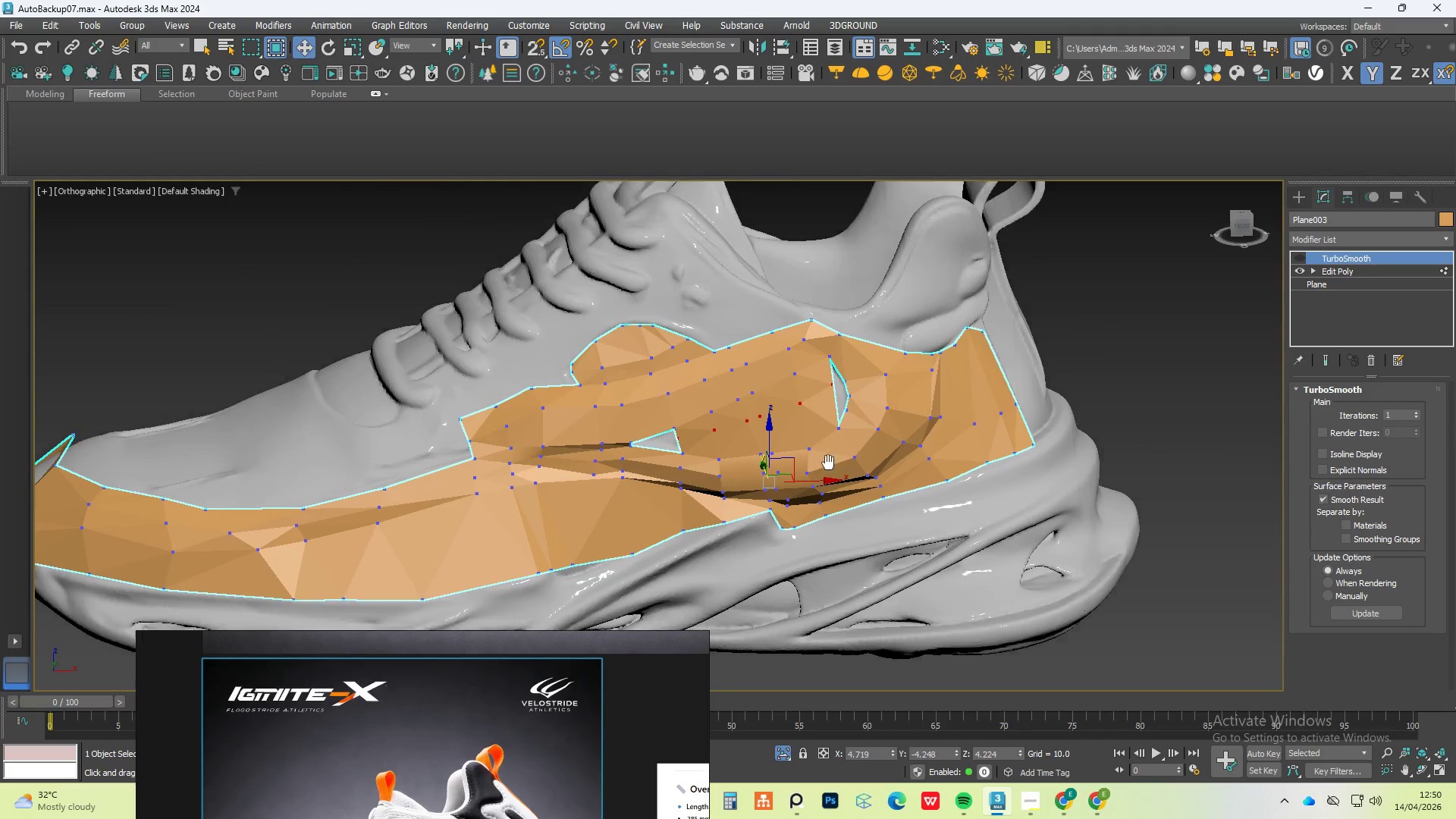 
scroll: coordinate [854, 374], scroll_direction: up, amount: 3.0
 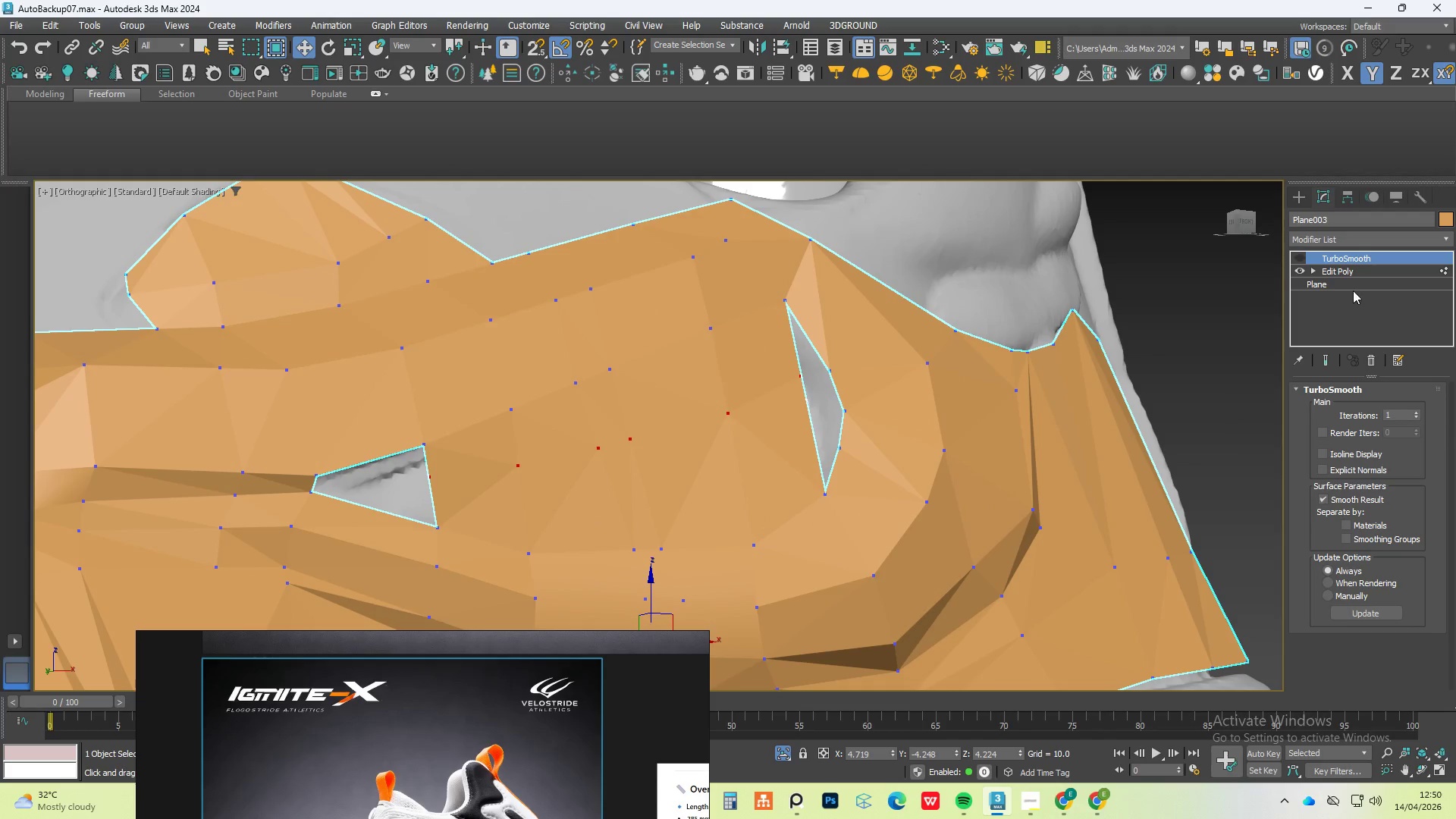 
left_click([1343, 271])
 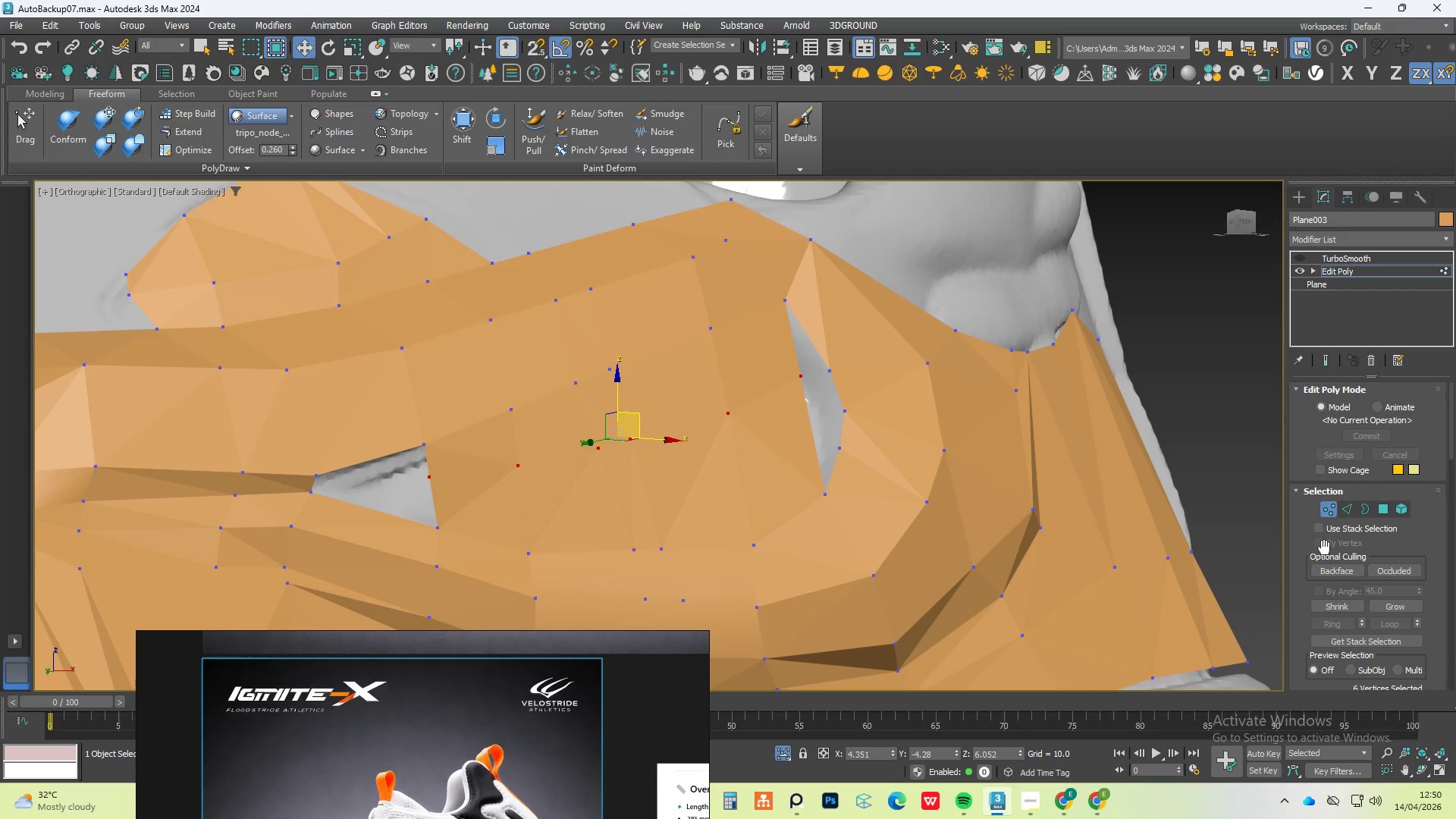 
scroll: coordinate [1395, 675], scroll_direction: down, amount: 5.0
 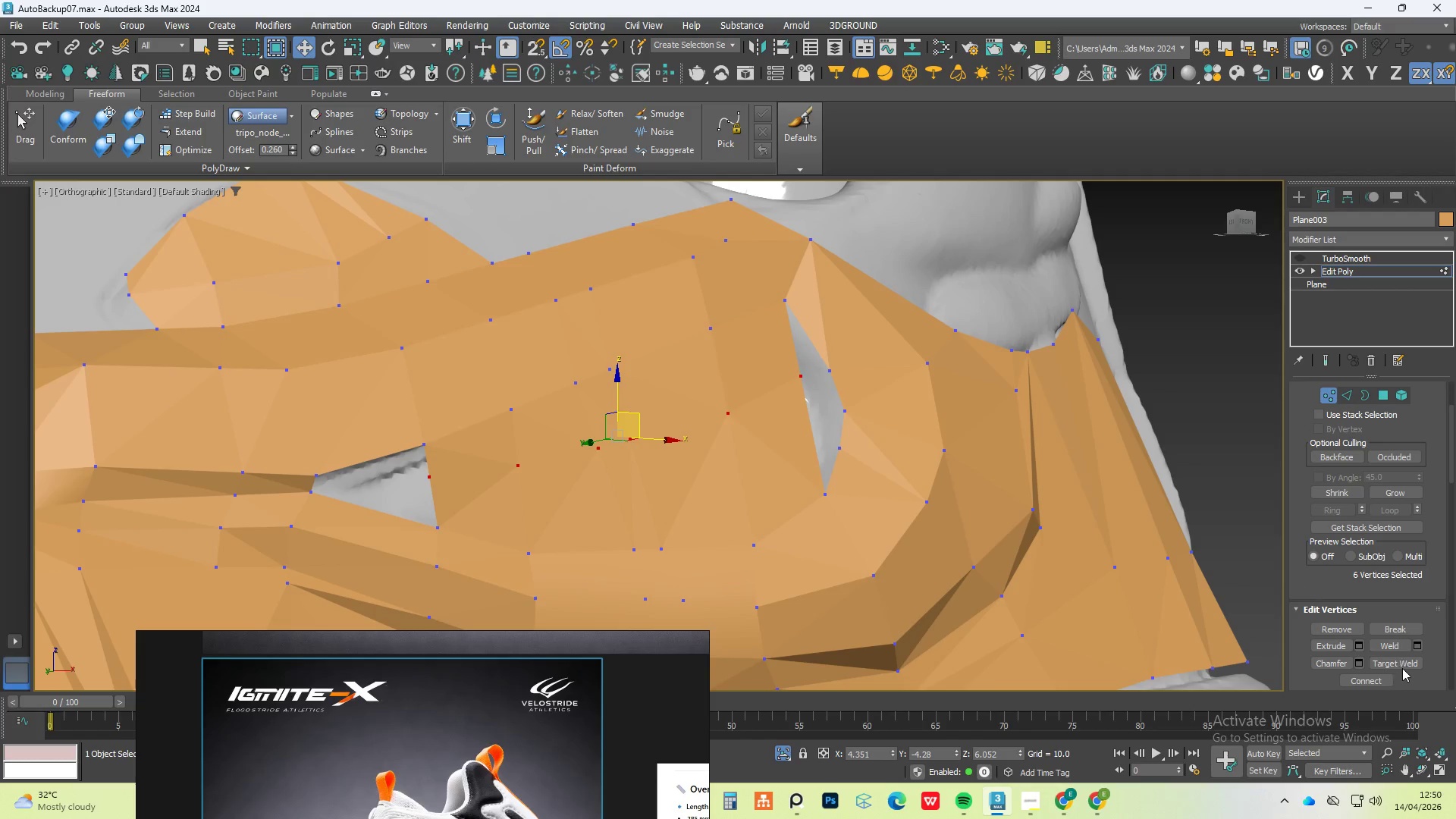 
left_click([1405, 666])
 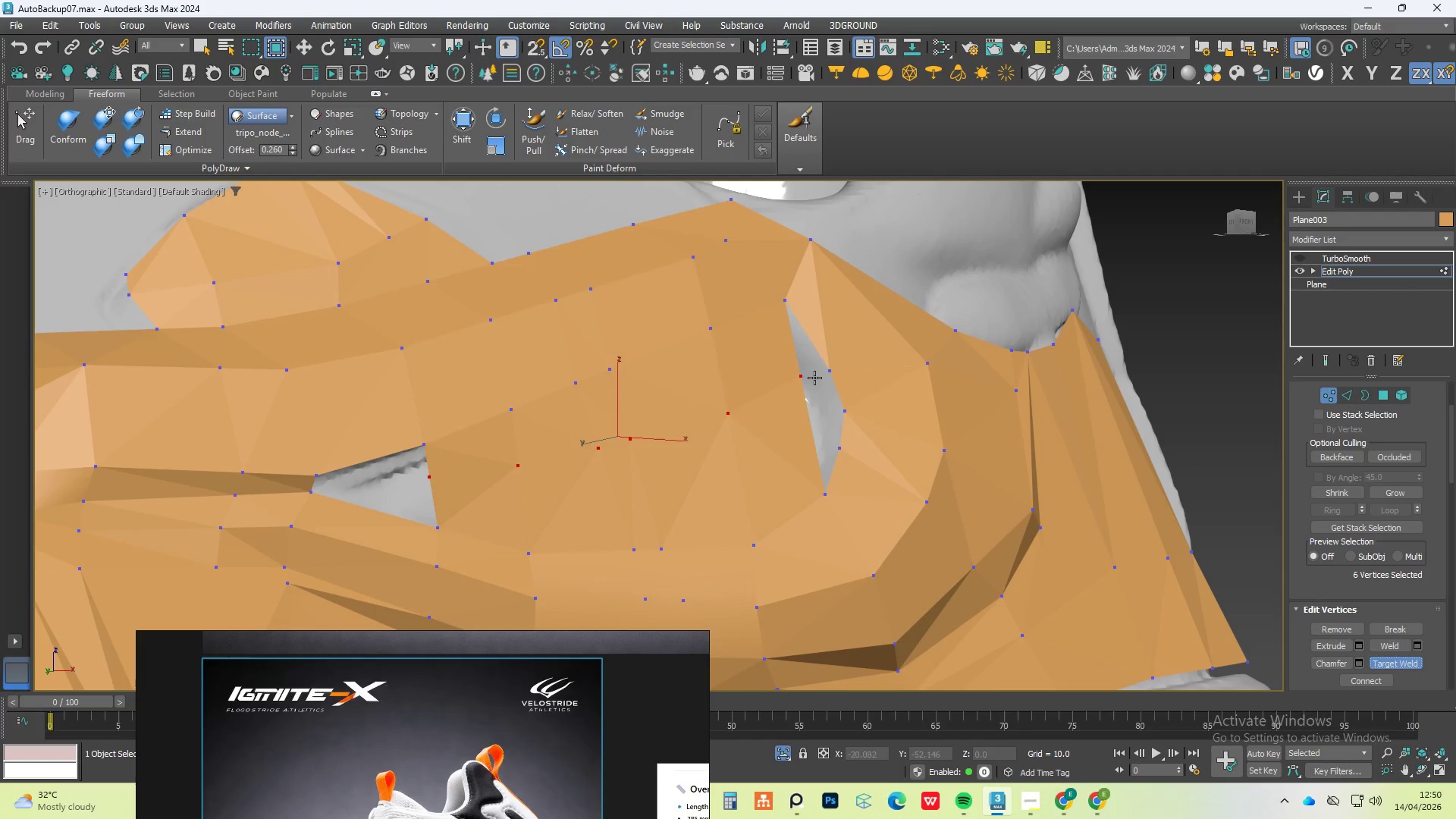 
left_click([802, 378])
 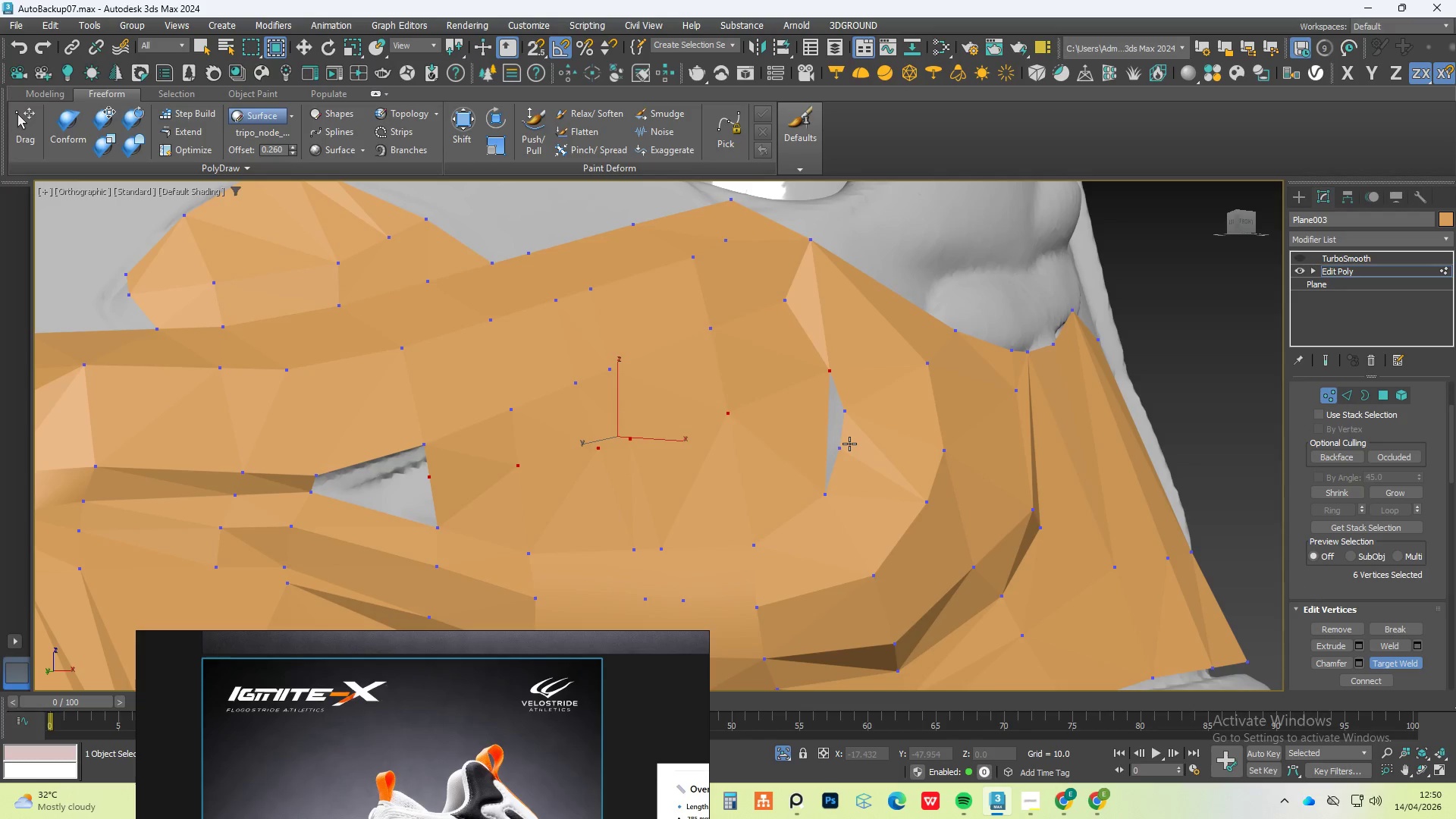 
key(F4)
 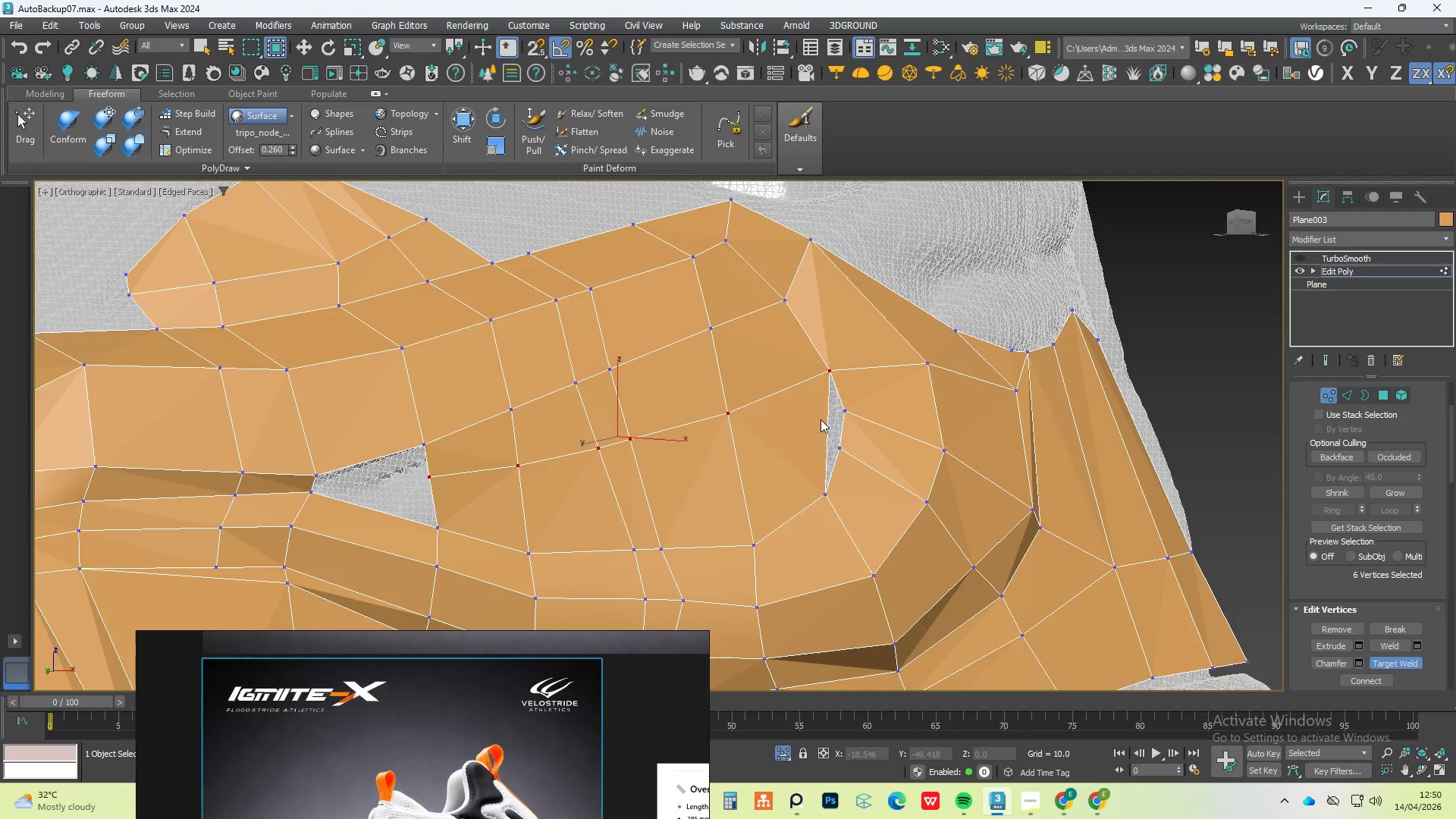 
scroll: coordinate [821, 420], scroll_direction: up, amount: 1.0
 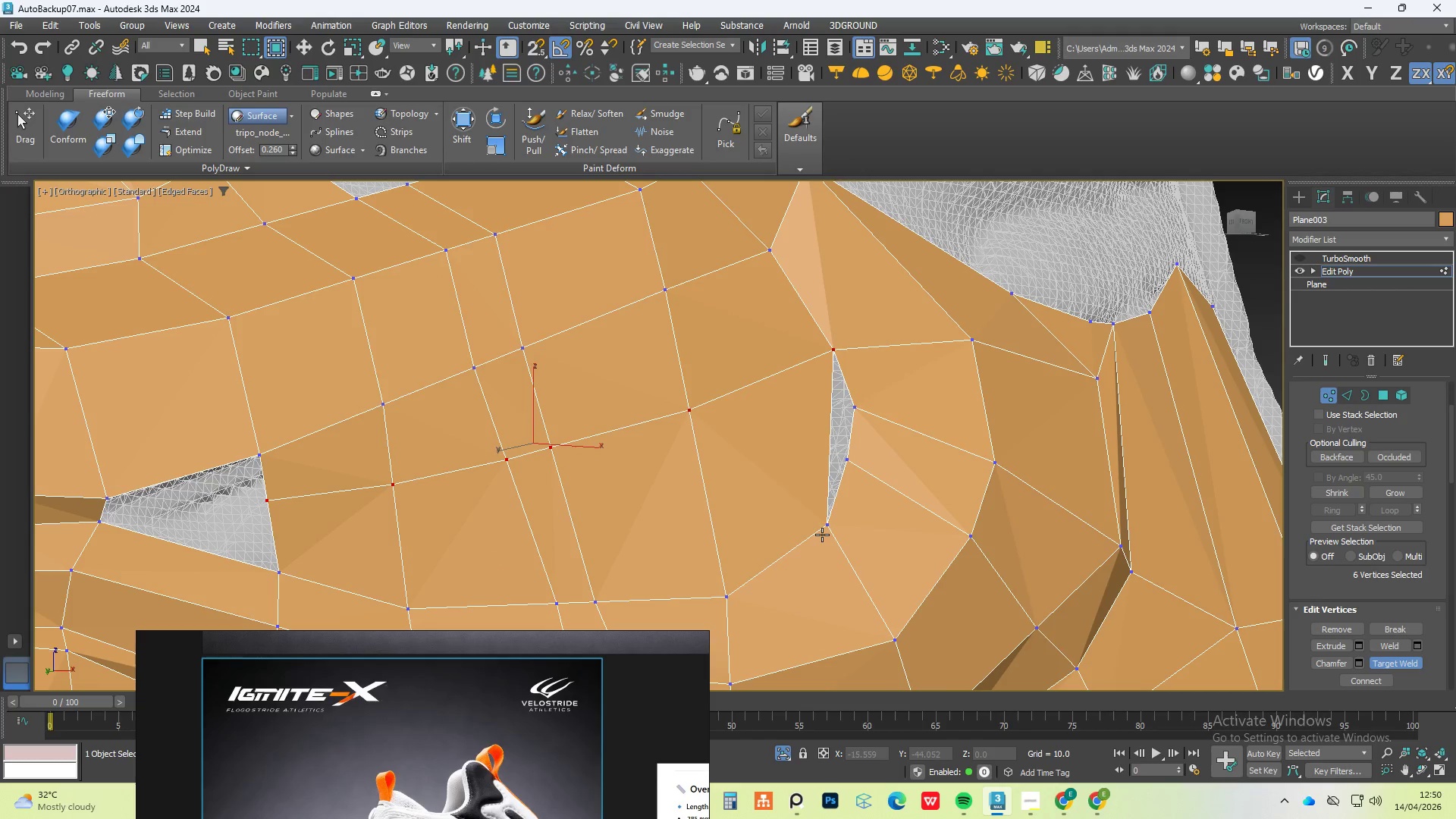 
scroll: coordinate [855, 435], scroll_direction: down, amount: 2.0
 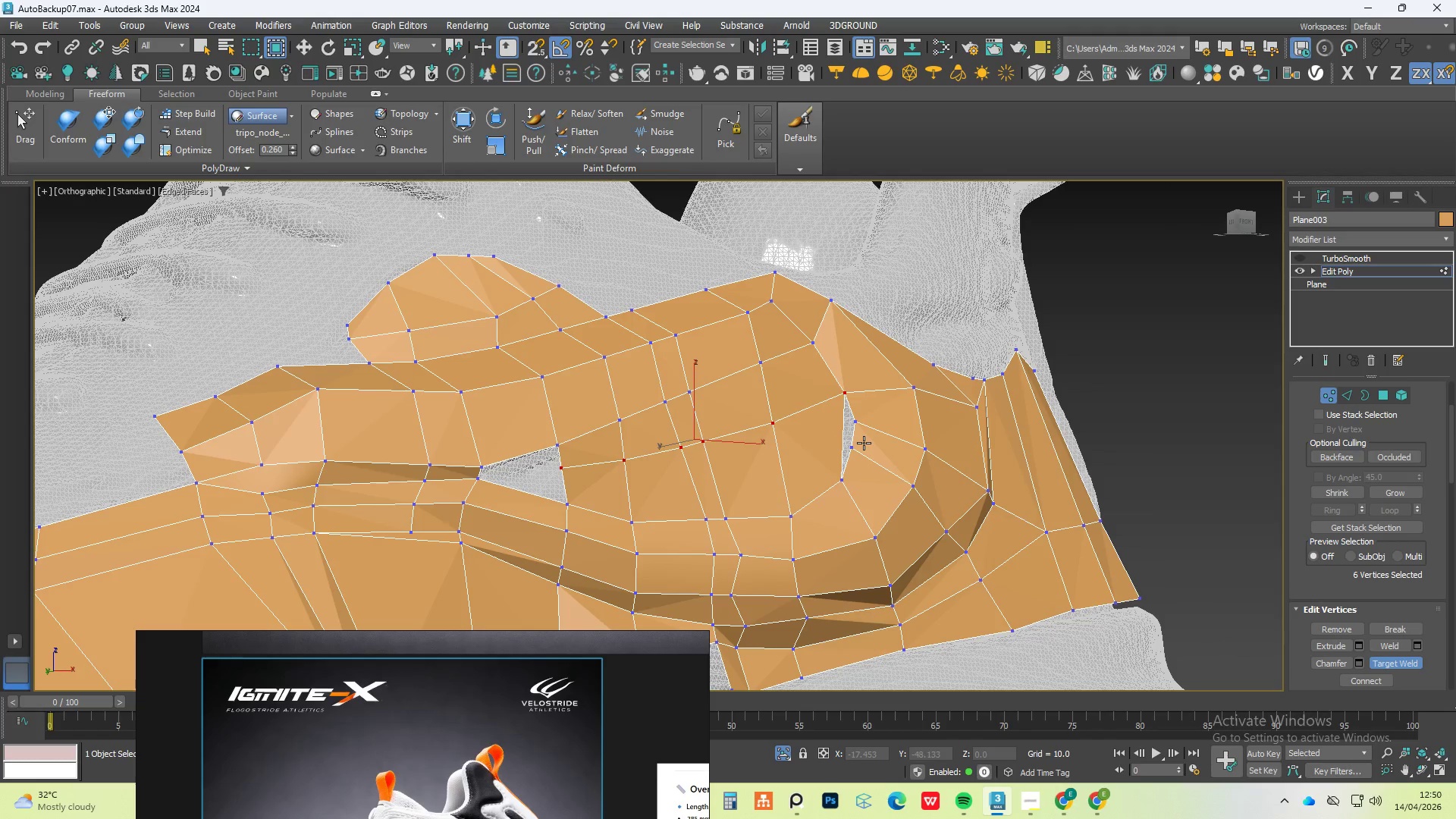 
scroll: coordinate [861, 442], scroll_direction: up, amount: 1.0
 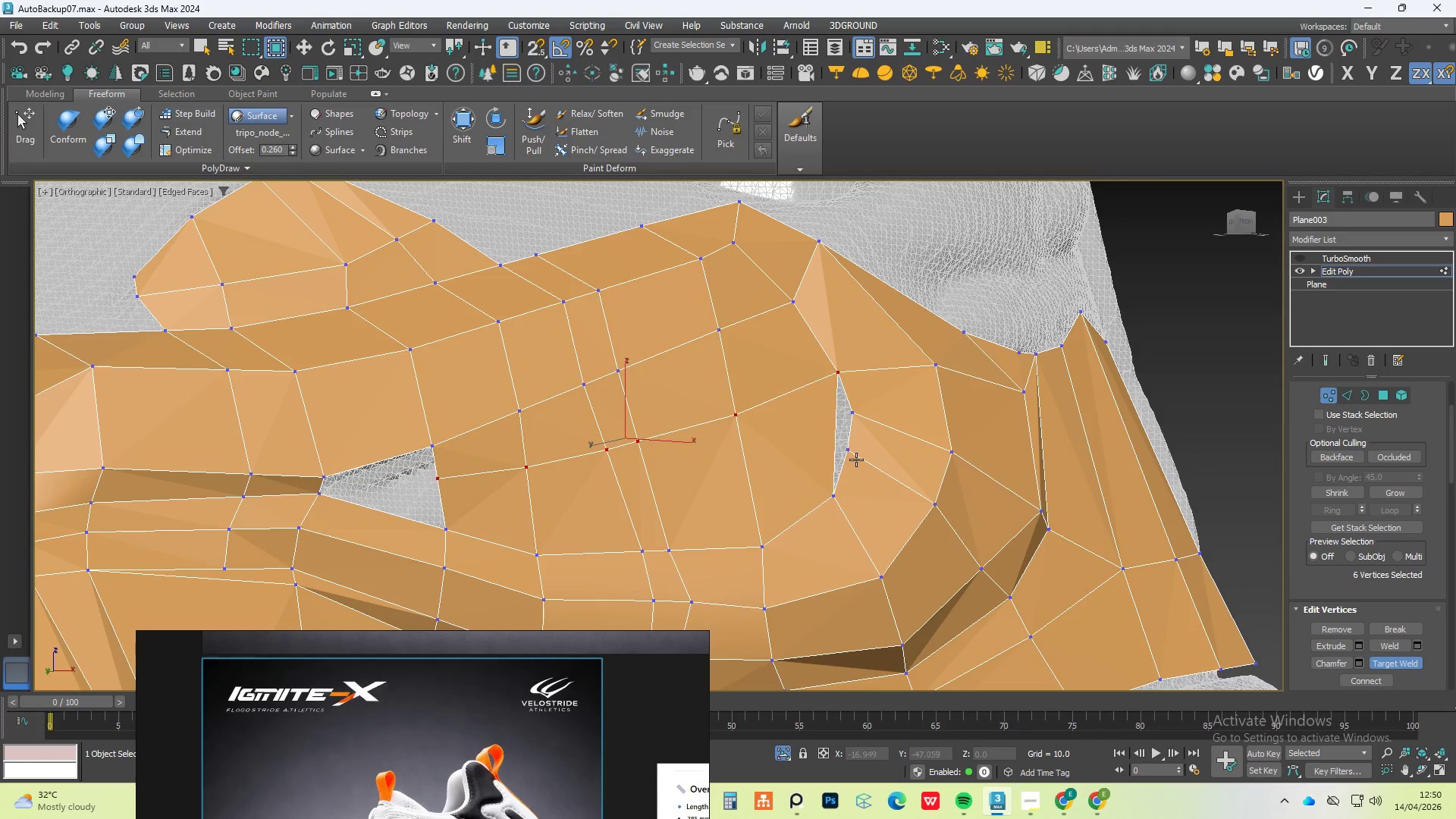 
left_click([846, 452])
 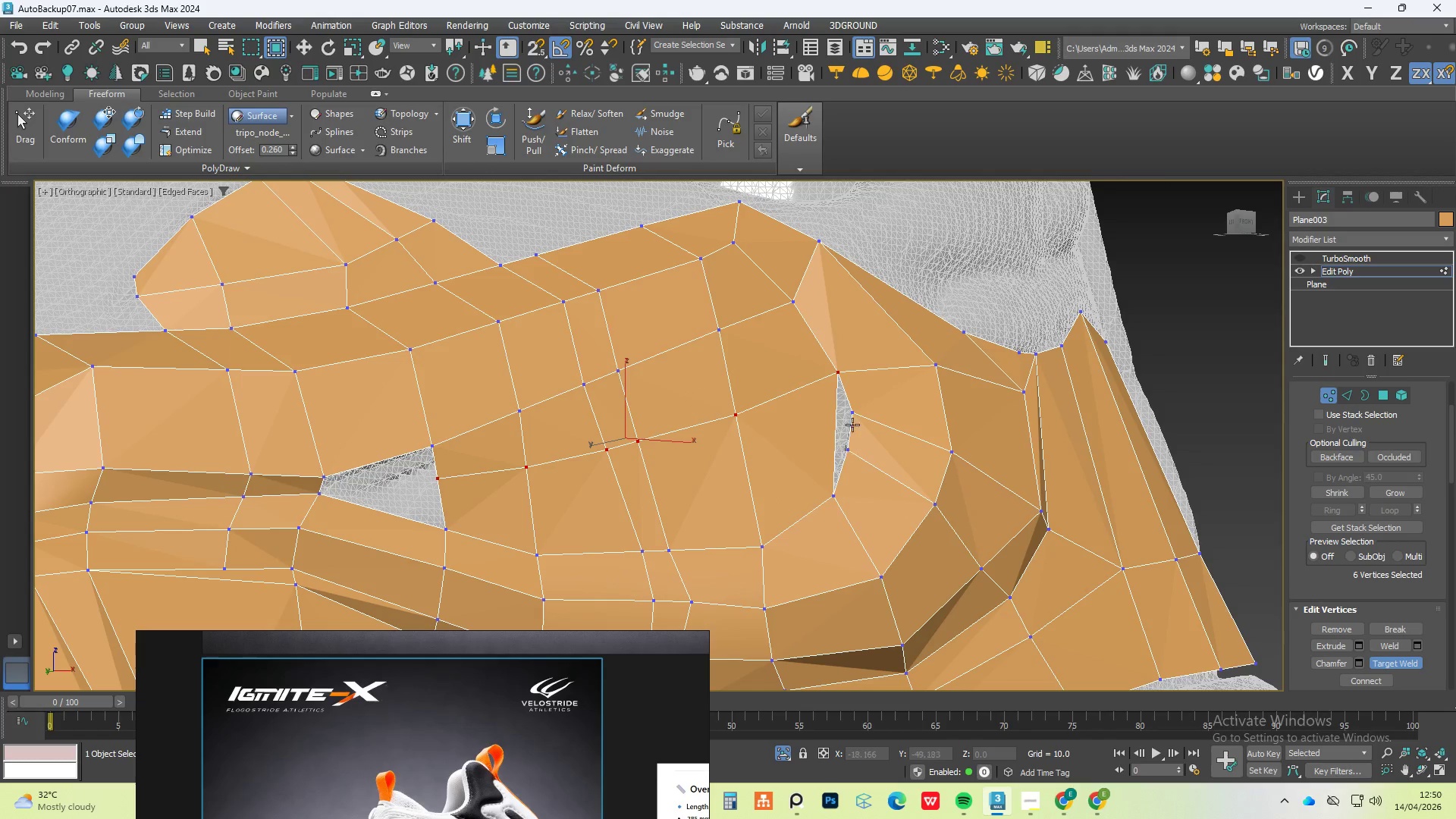 
double_click([853, 419])
 